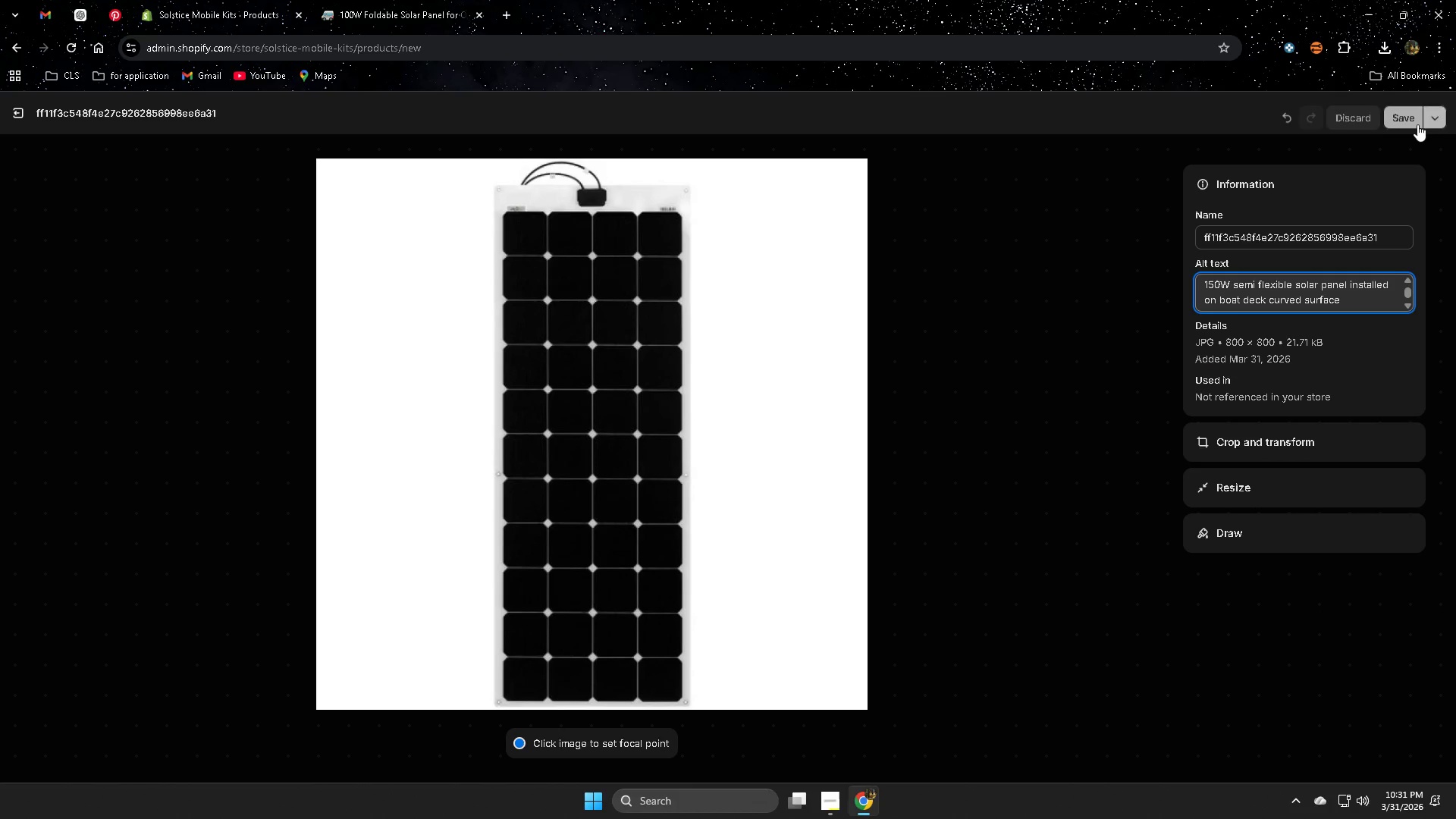 
left_click([1401, 112])
 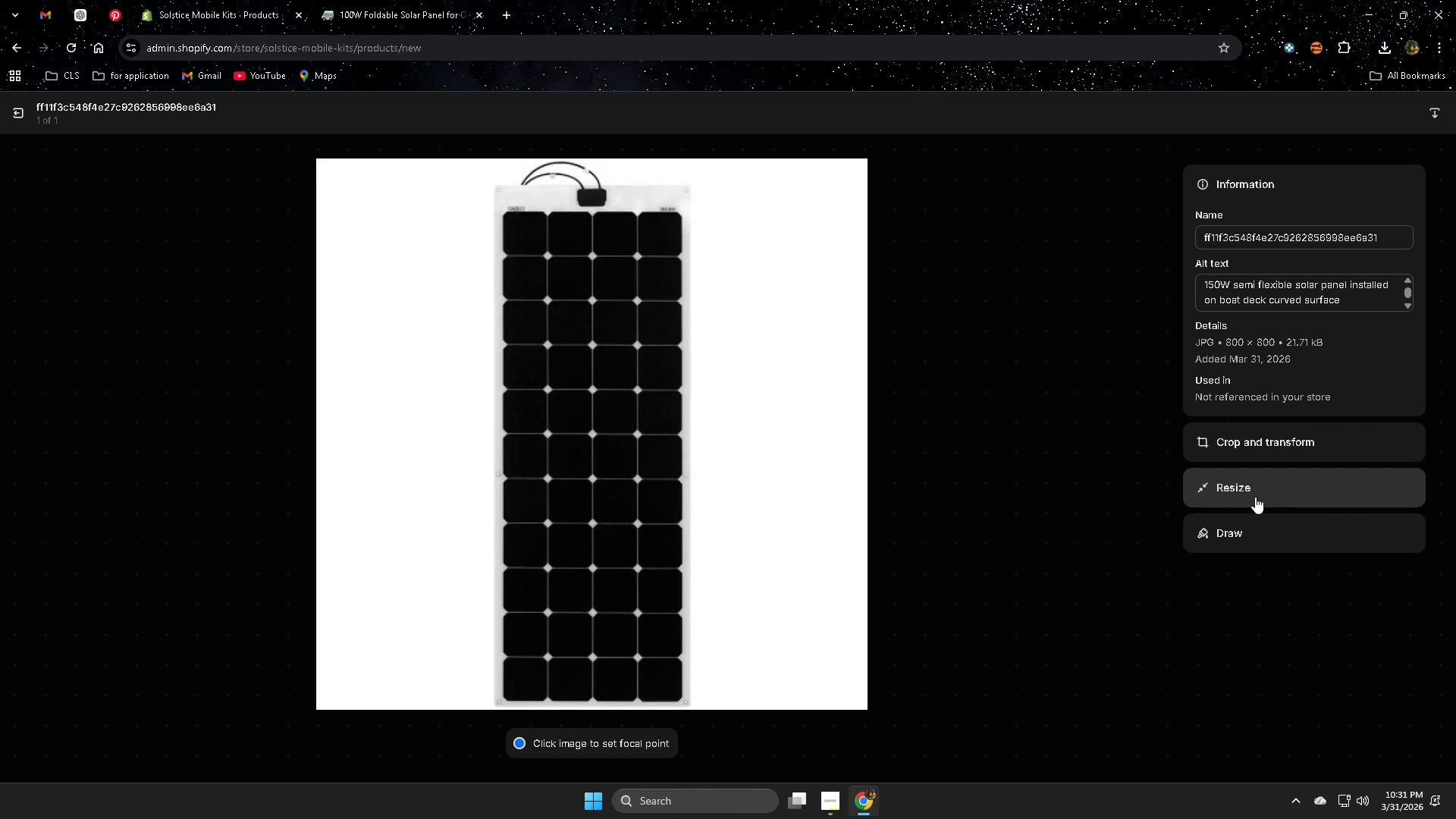 
wait(7.45)
 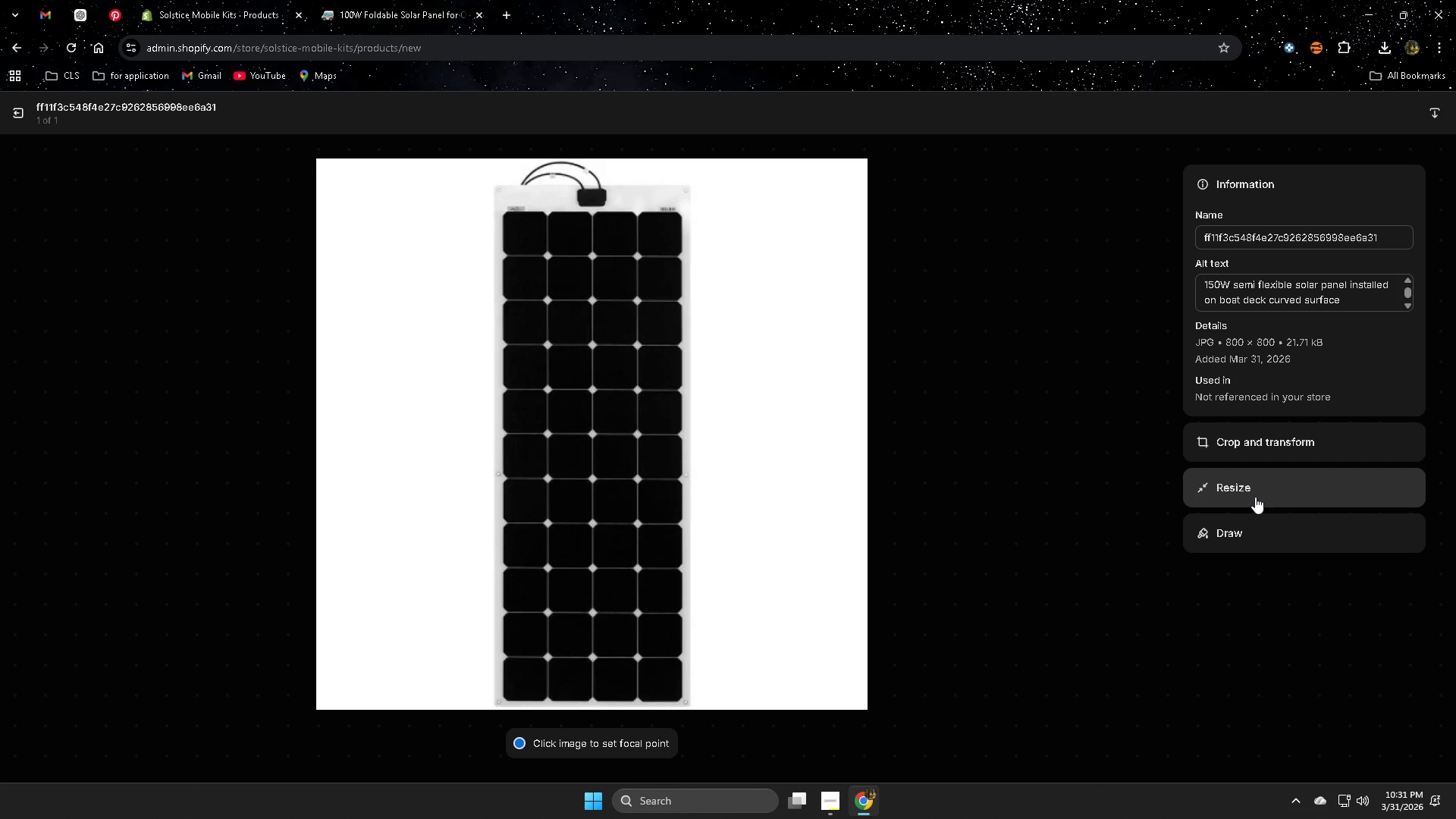 
left_click([13, 104])
 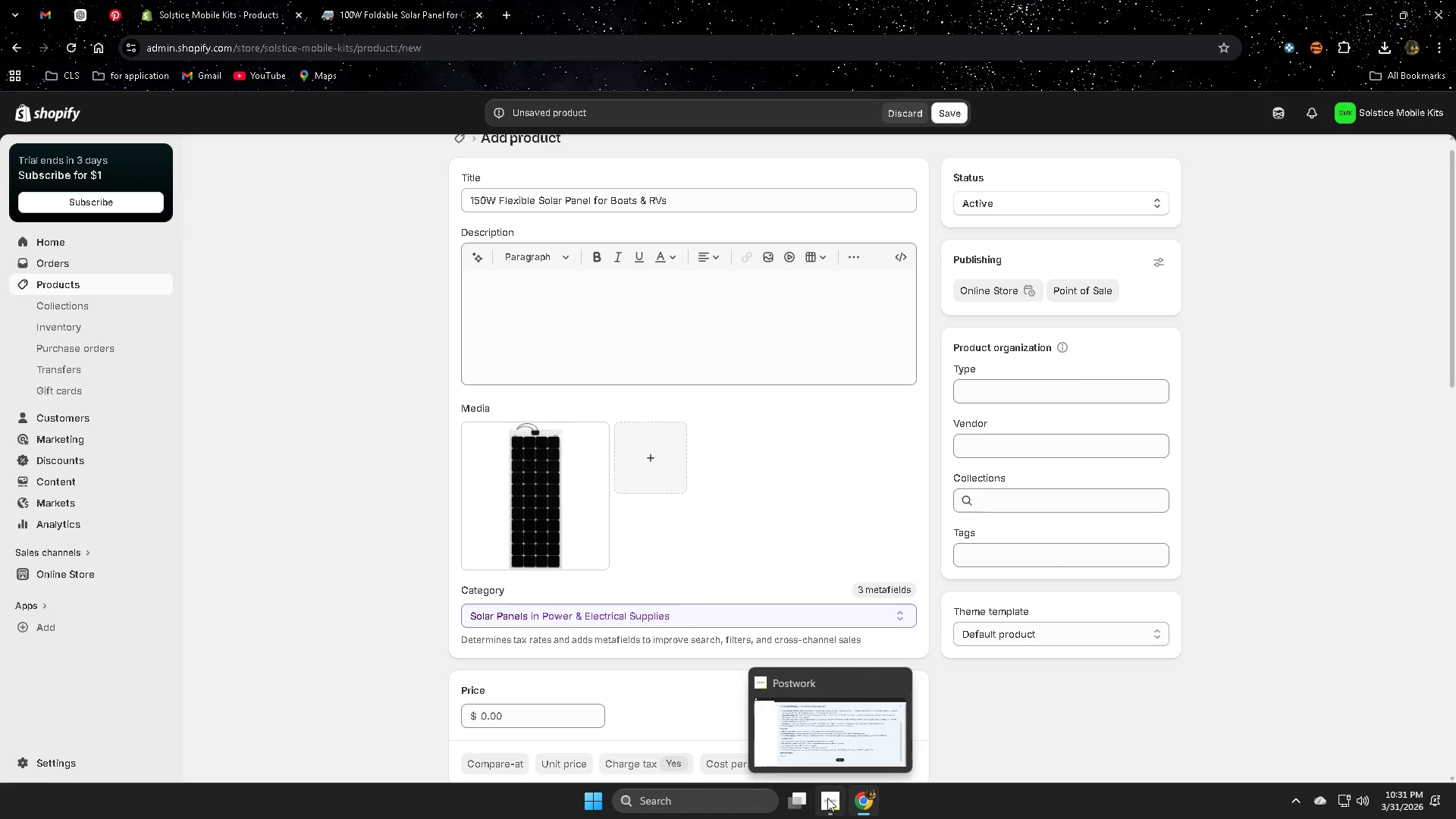 
left_click([76, 16])
 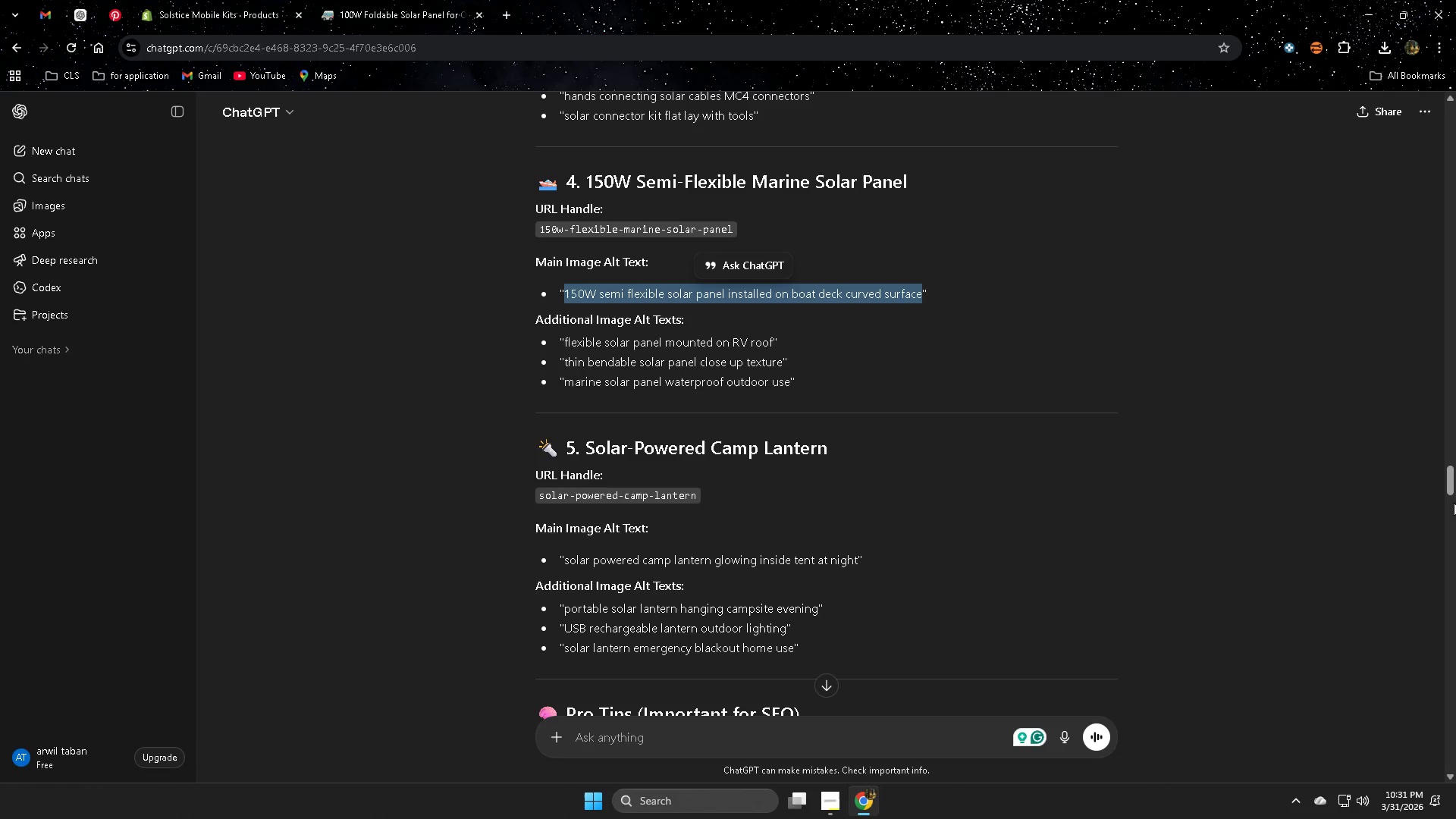 
left_click_drag(start_coordinate=[1451, 487], to_coordinate=[1444, 780])
 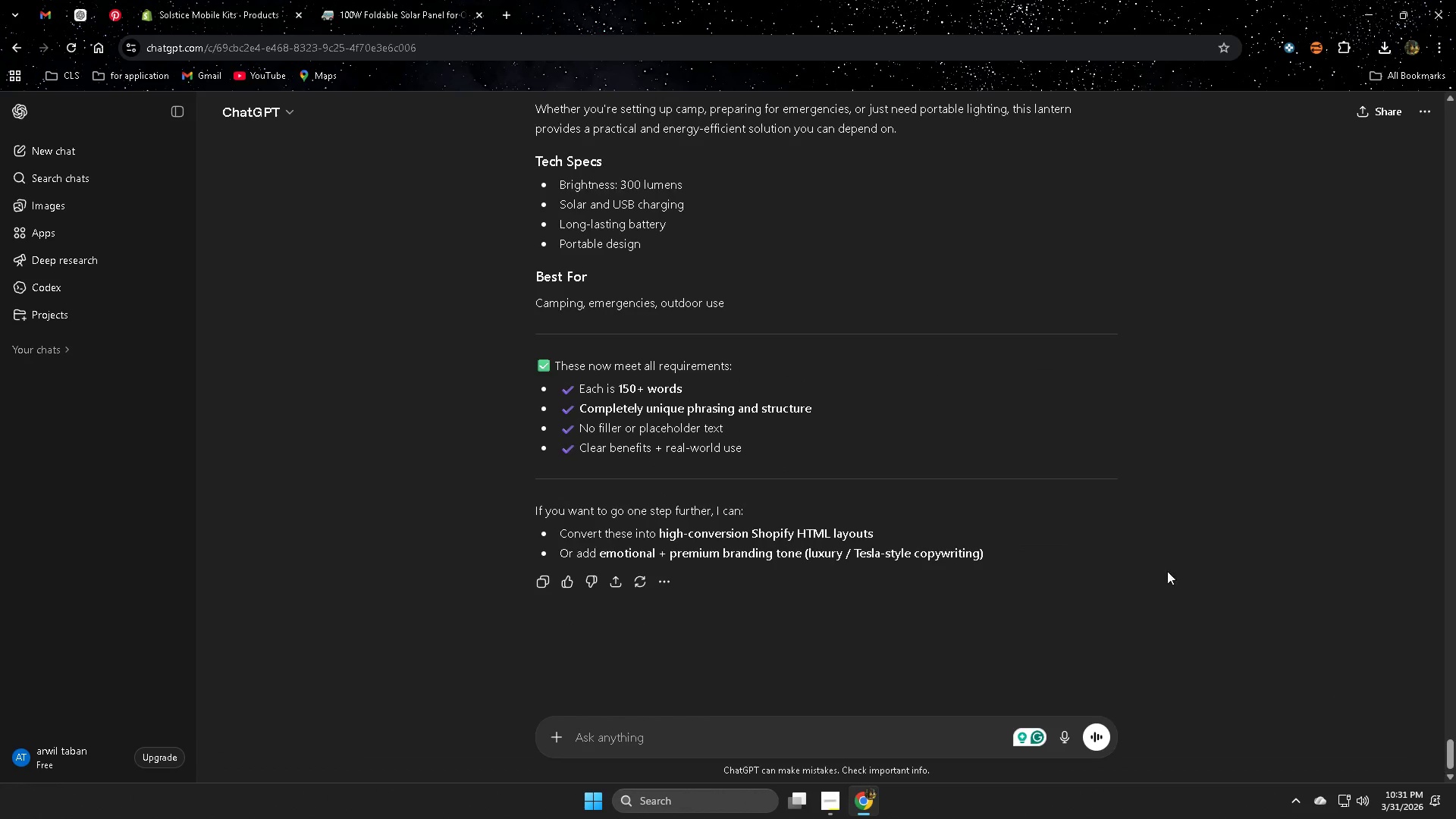 
scroll: coordinate [1153, 557], scroll_direction: up, amount: 4.0
 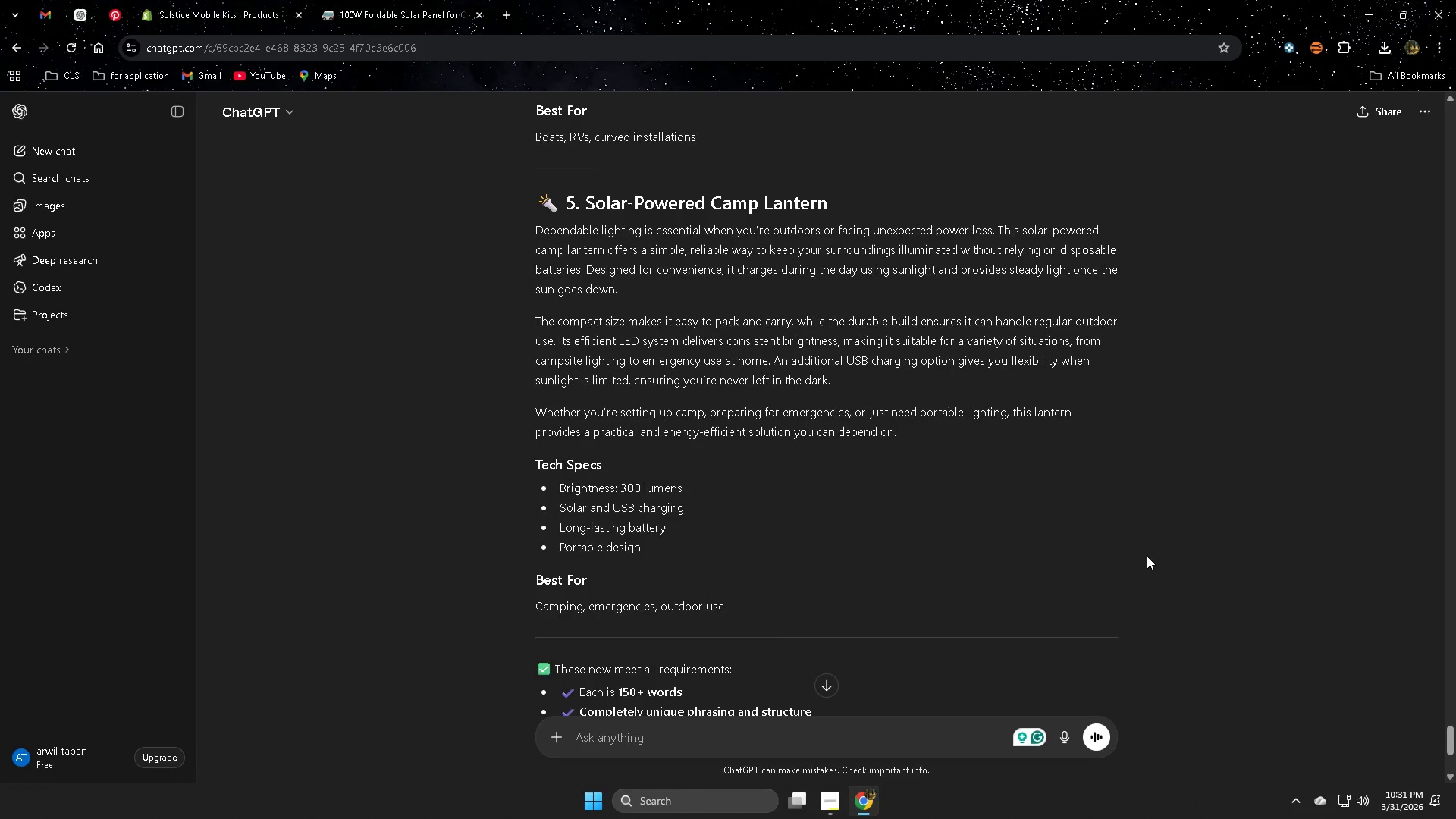 
left_click([537, 193])
 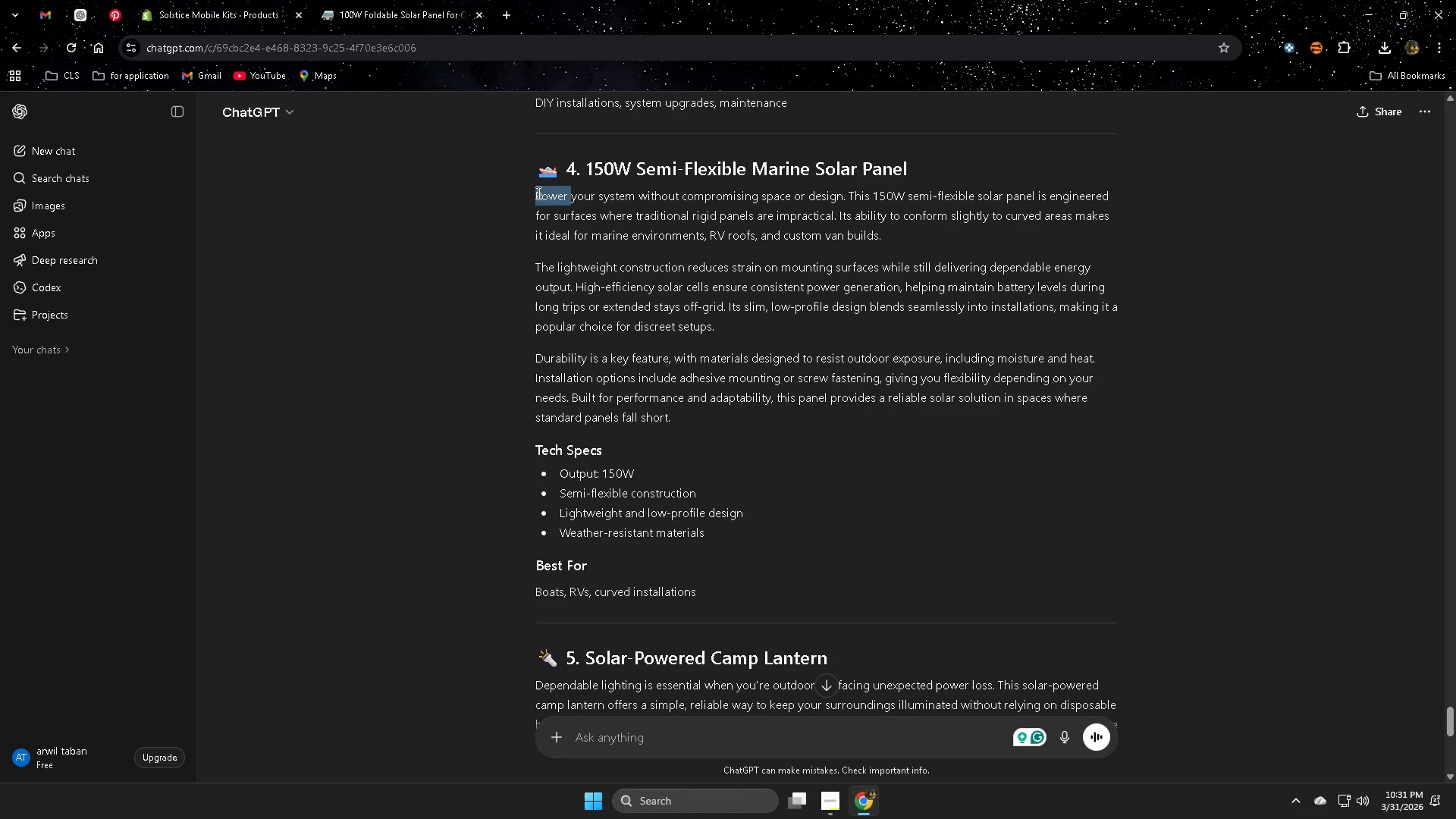 
left_click_drag(start_coordinate=[537, 193], to_coordinate=[672, 582])
 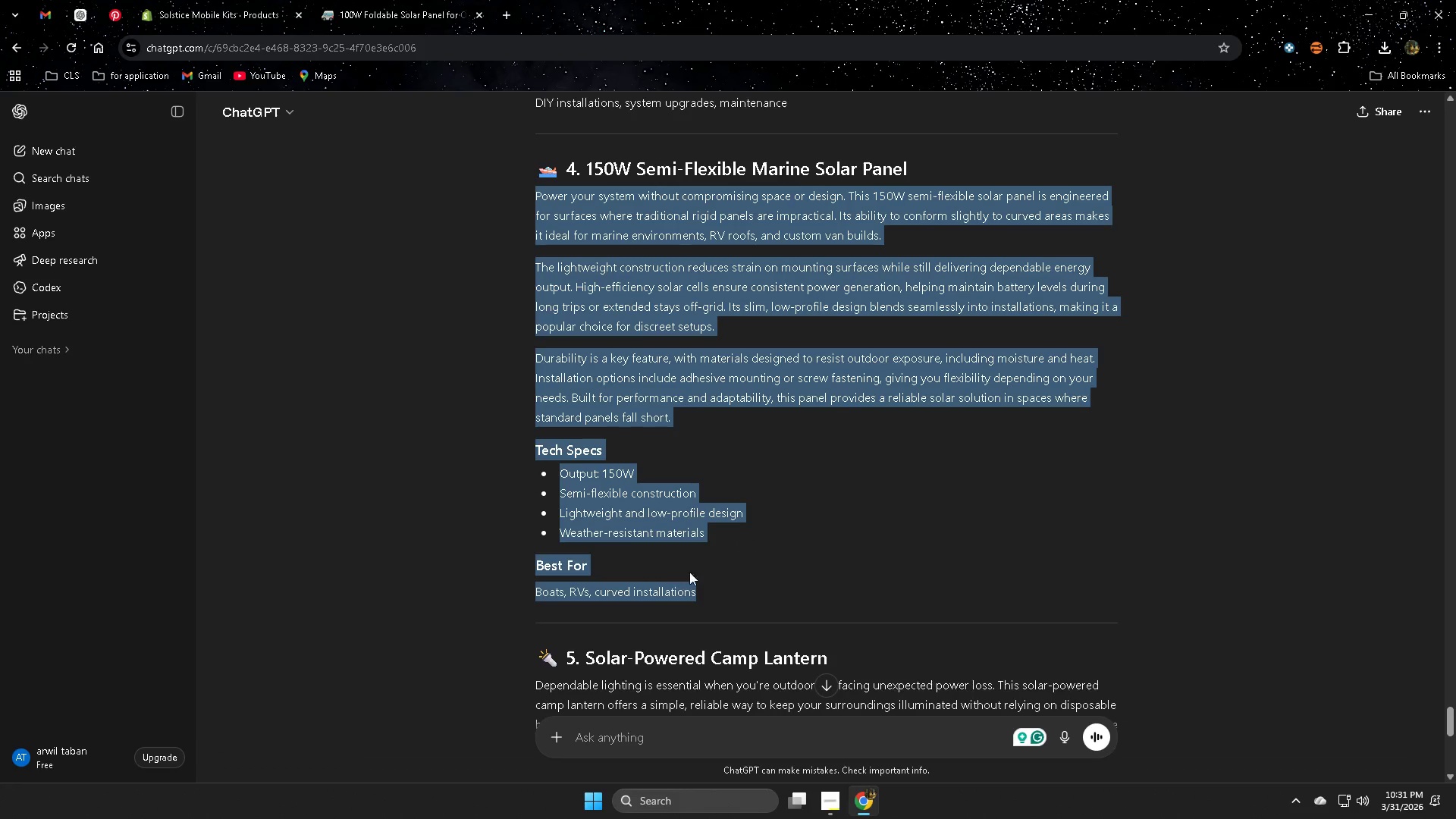 
scroll: coordinate [1147, 555], scroll_direction: up, amount: 6.0
 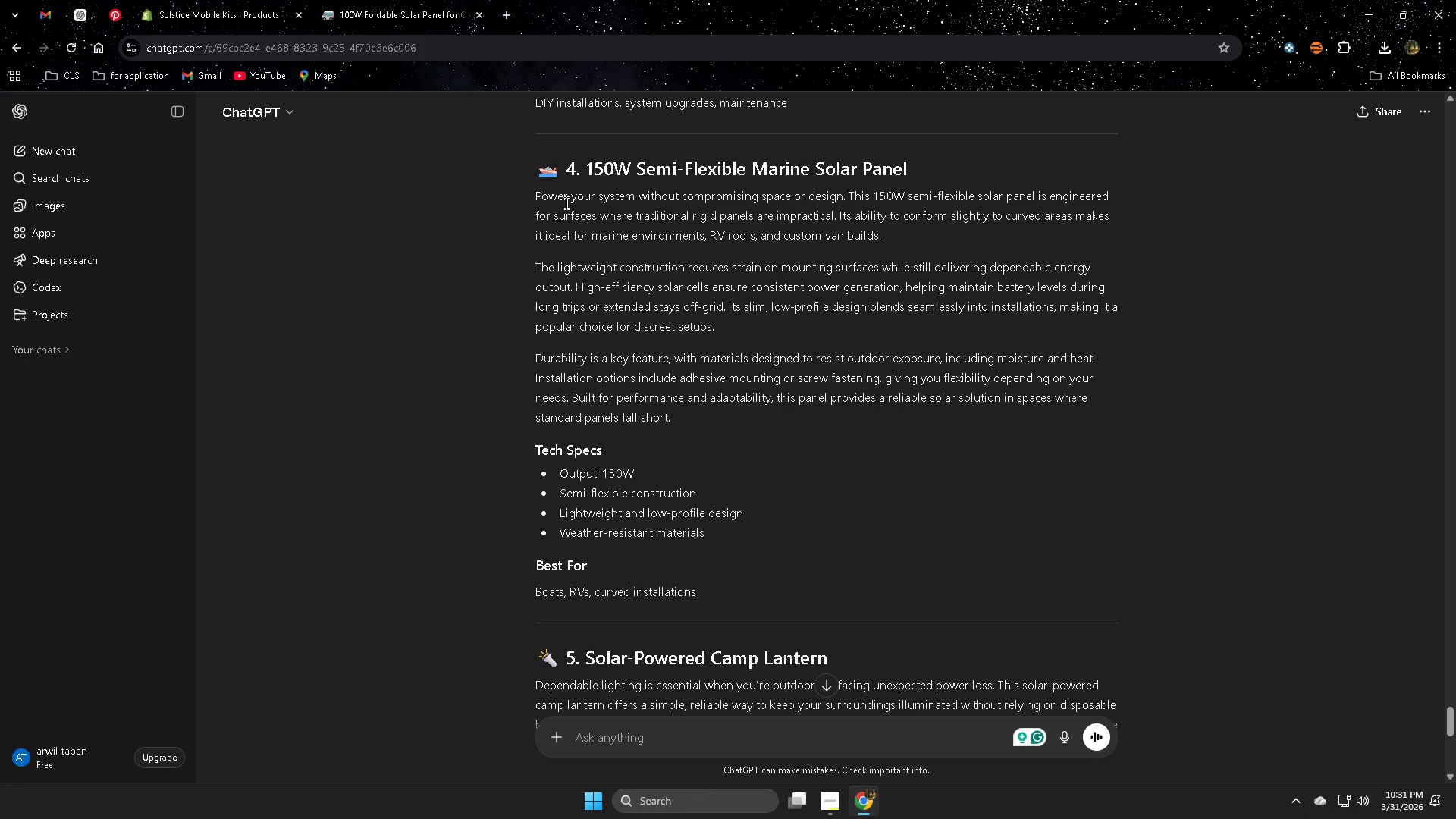 
key(Control+ControlLeft)
 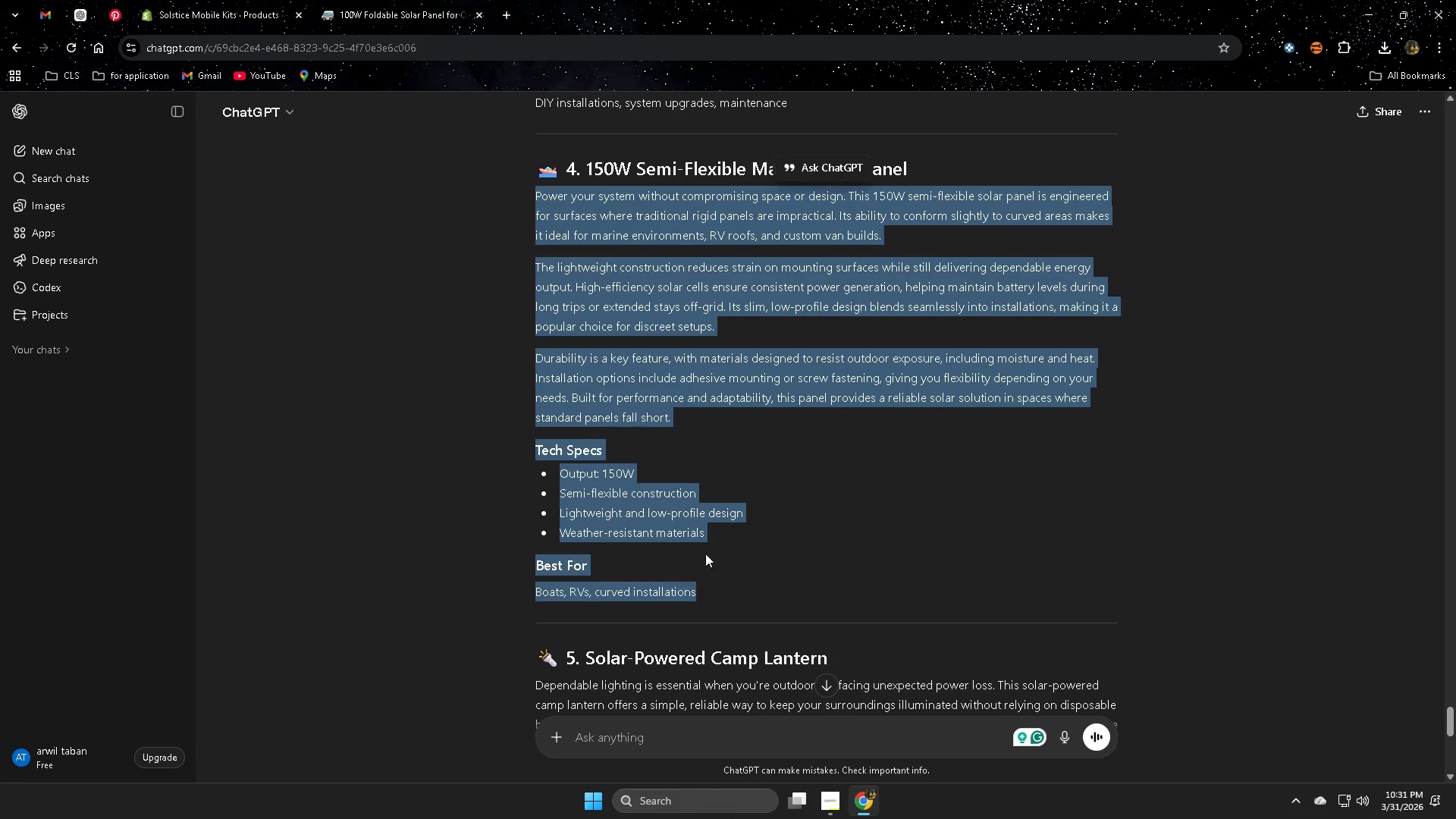 
key(Control+C)
 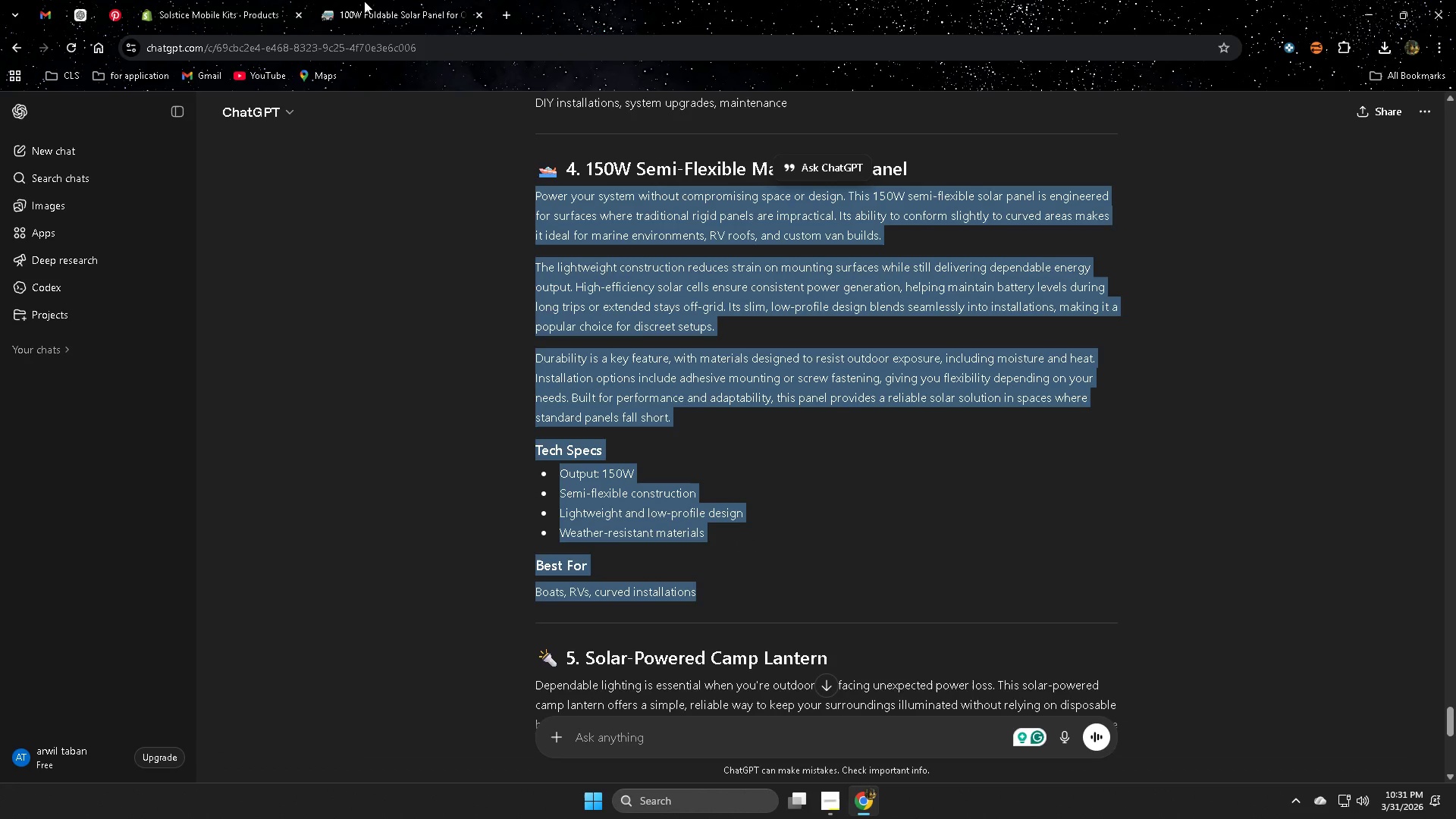 
left_click([256, 0])
 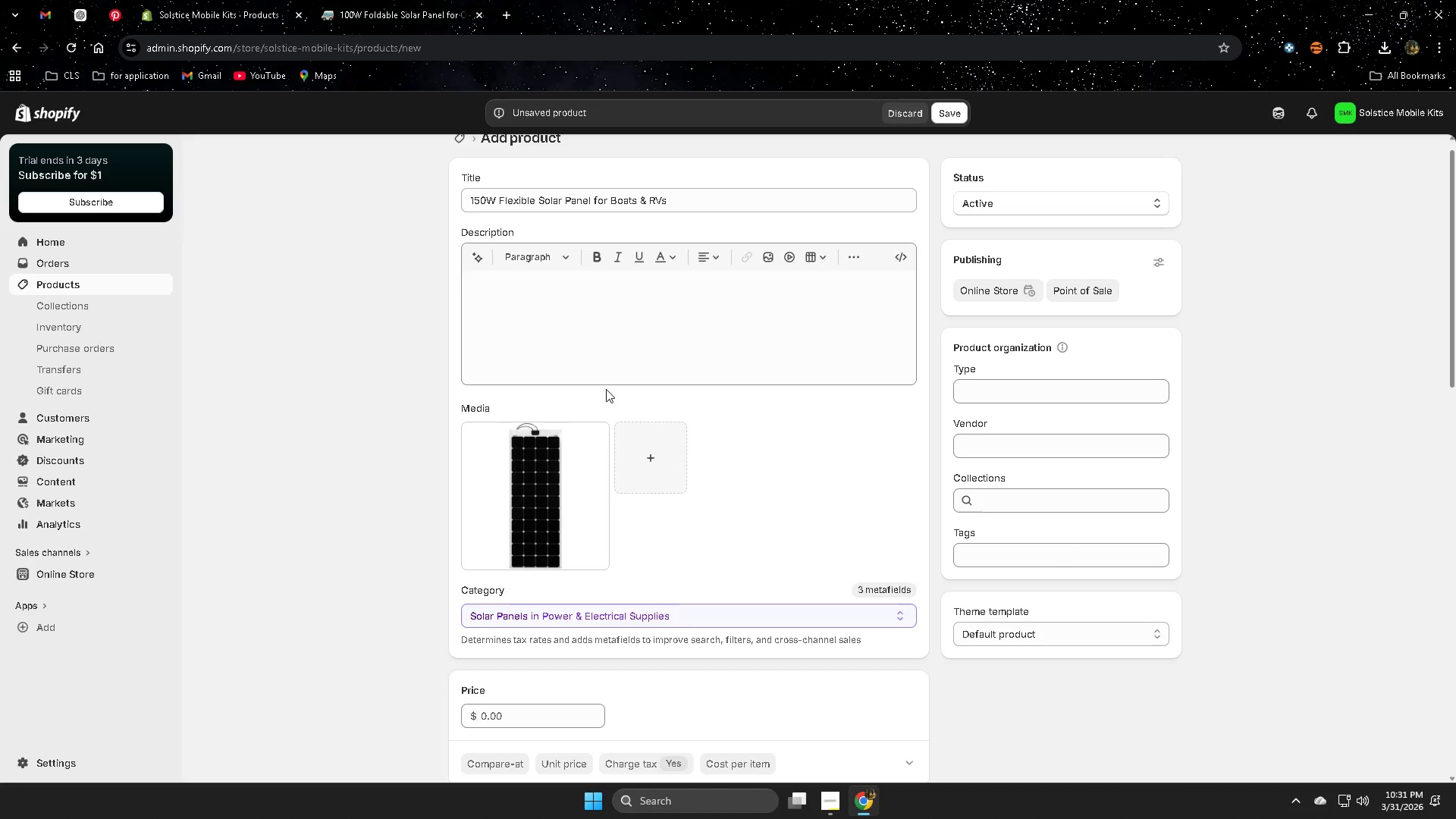 
left_click([576, 335])
 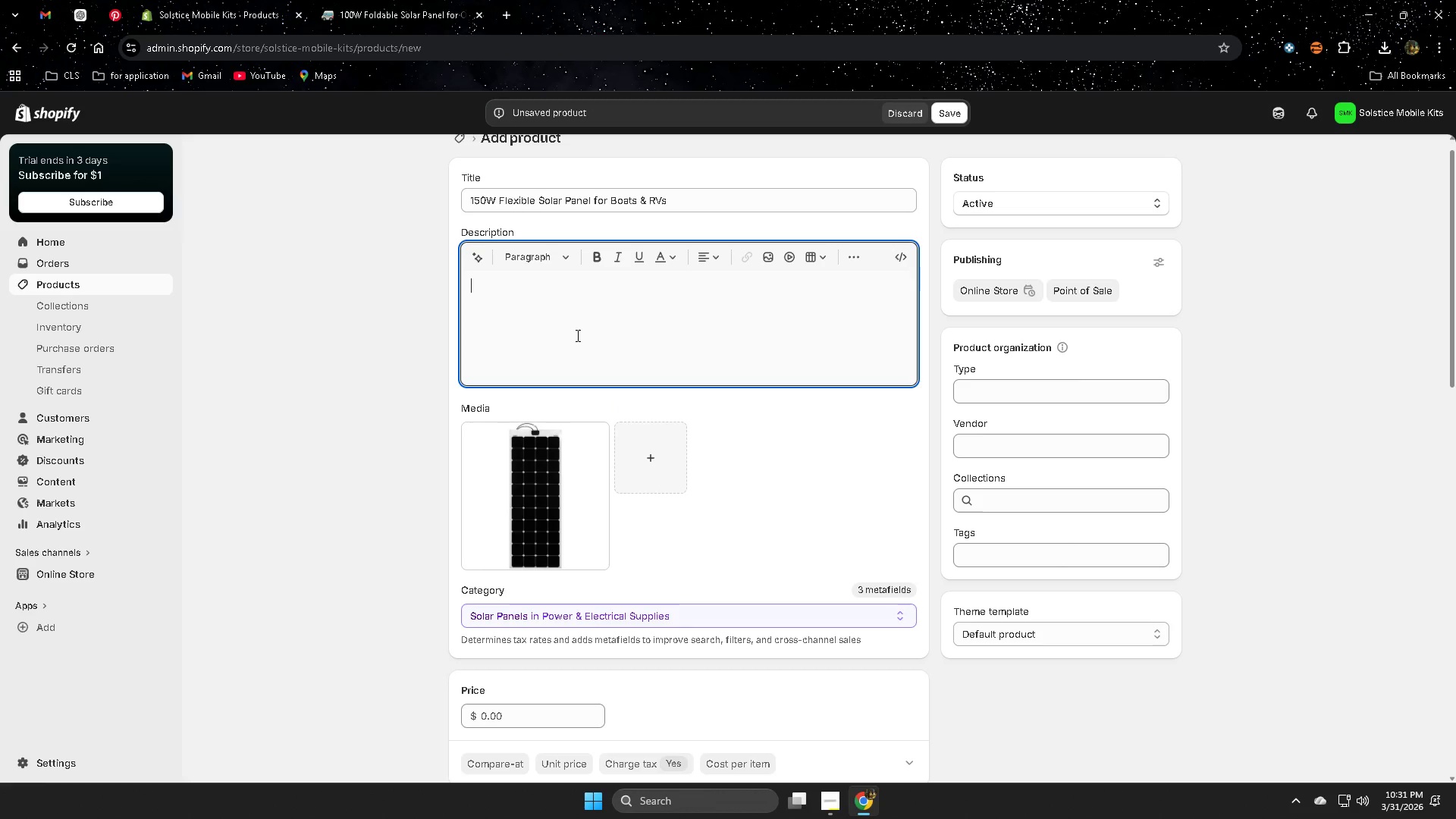 
key(Control+V)
 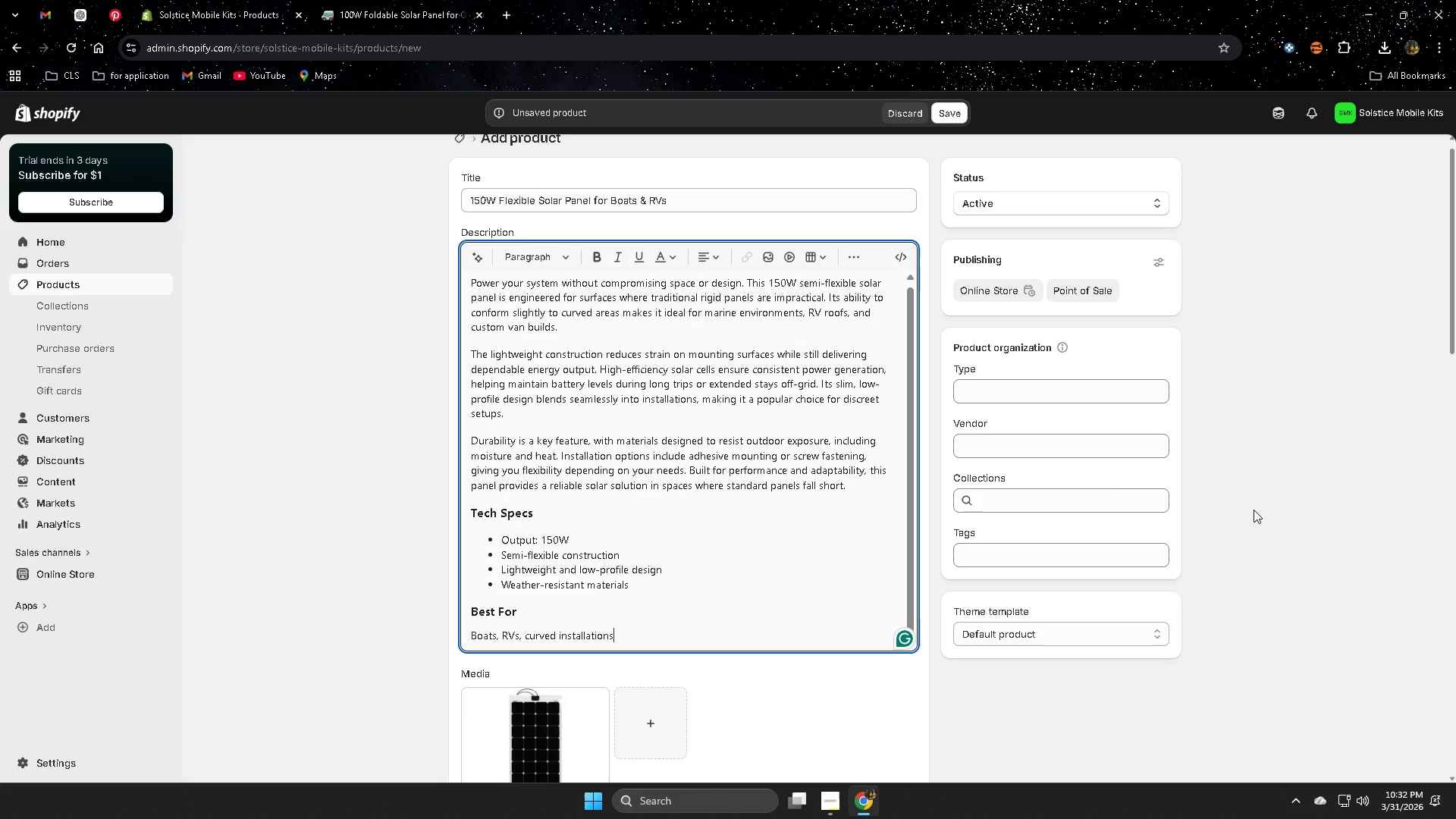 
scroll: coordinate [832, 438], scroll_direction: up, amount: 1.0
 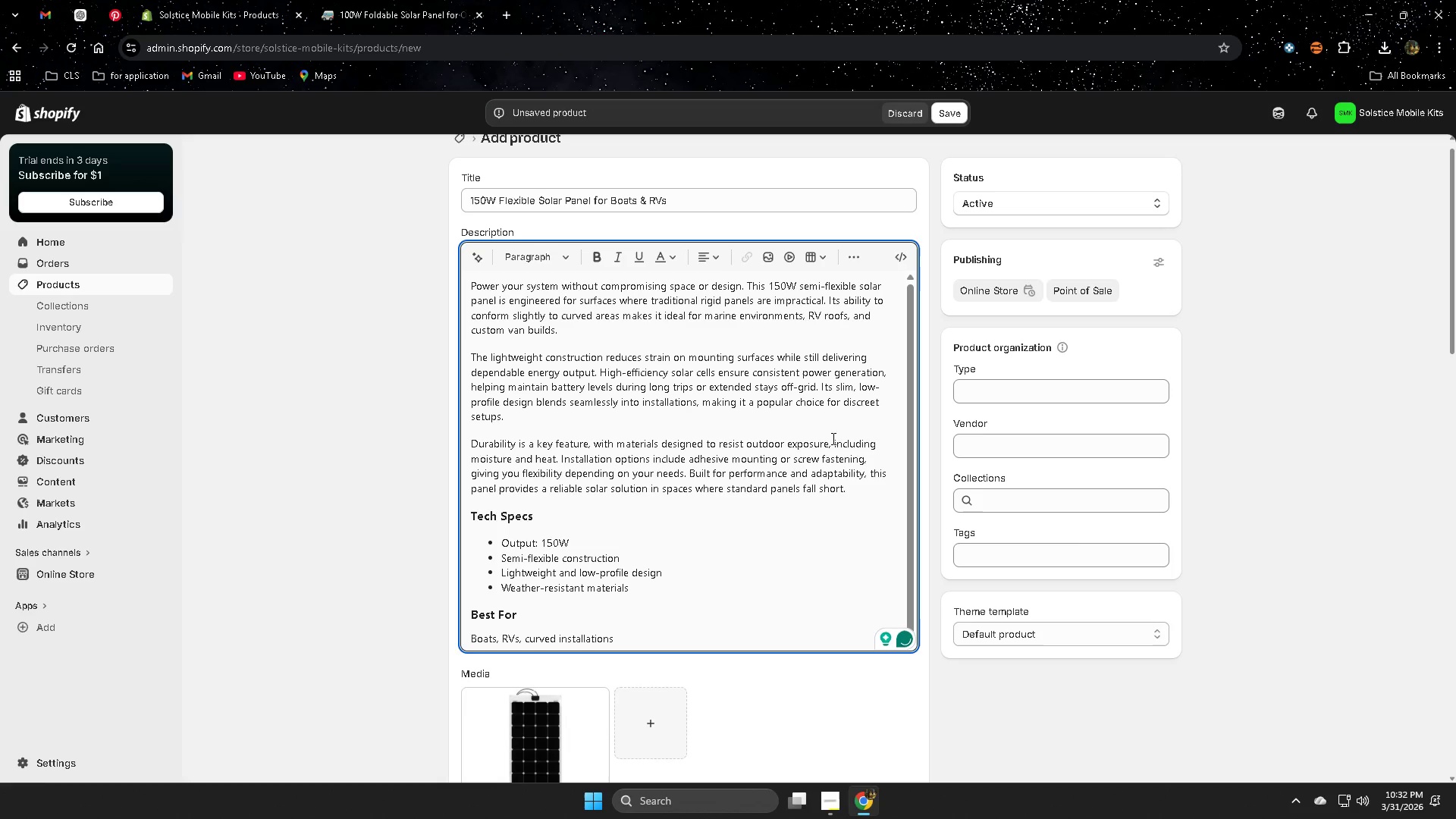 
scroll: coordinate [832, 438], scroll_direction: down, amount: 2.0
 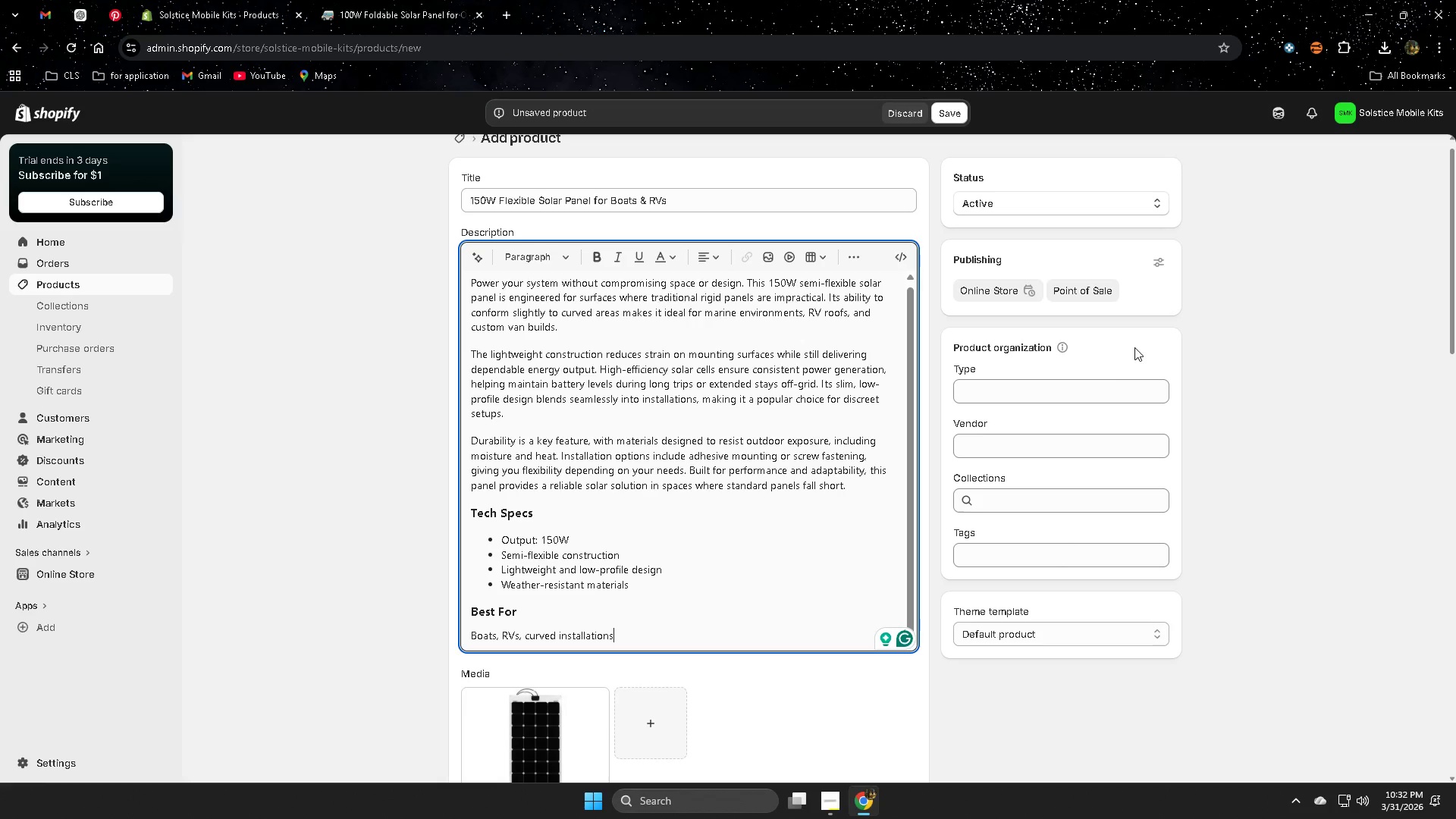 
wait(26.22)
 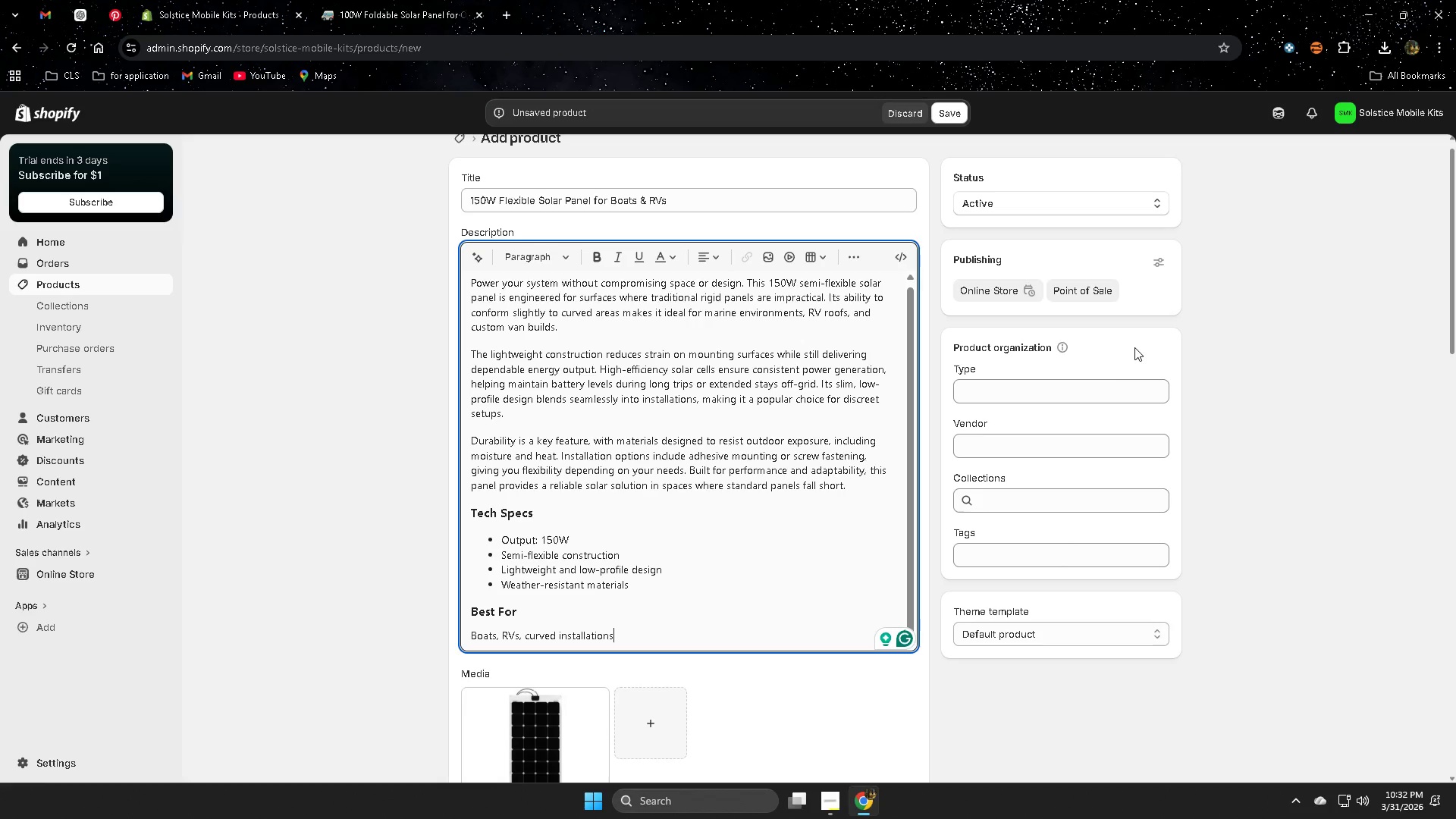 
scroll: coordinate [819, 589], scroll_direction: down, amount: 2.0
 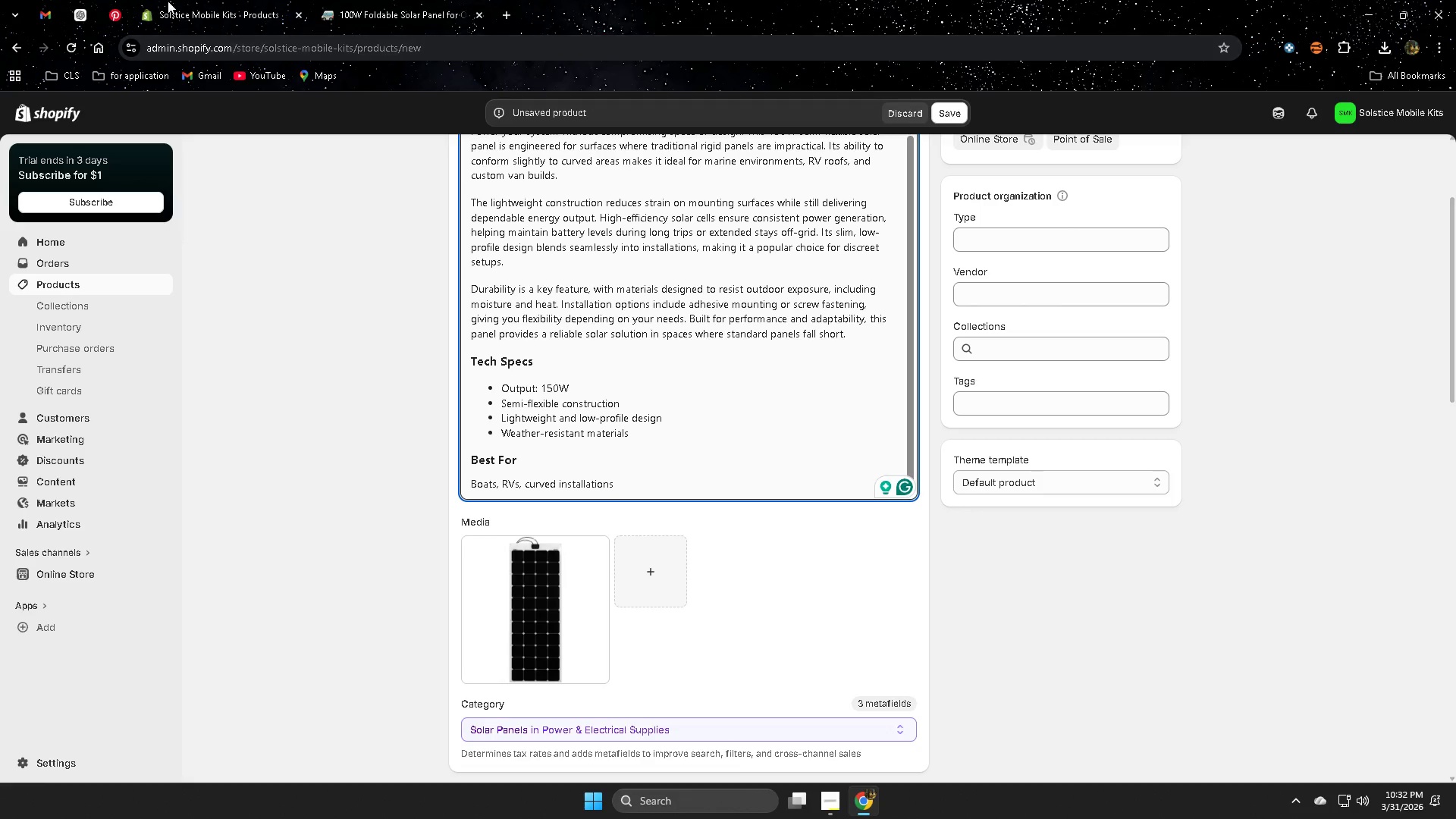 
scroll: coordinate [748, 393], scroll_direction: up, amount: 2.0
 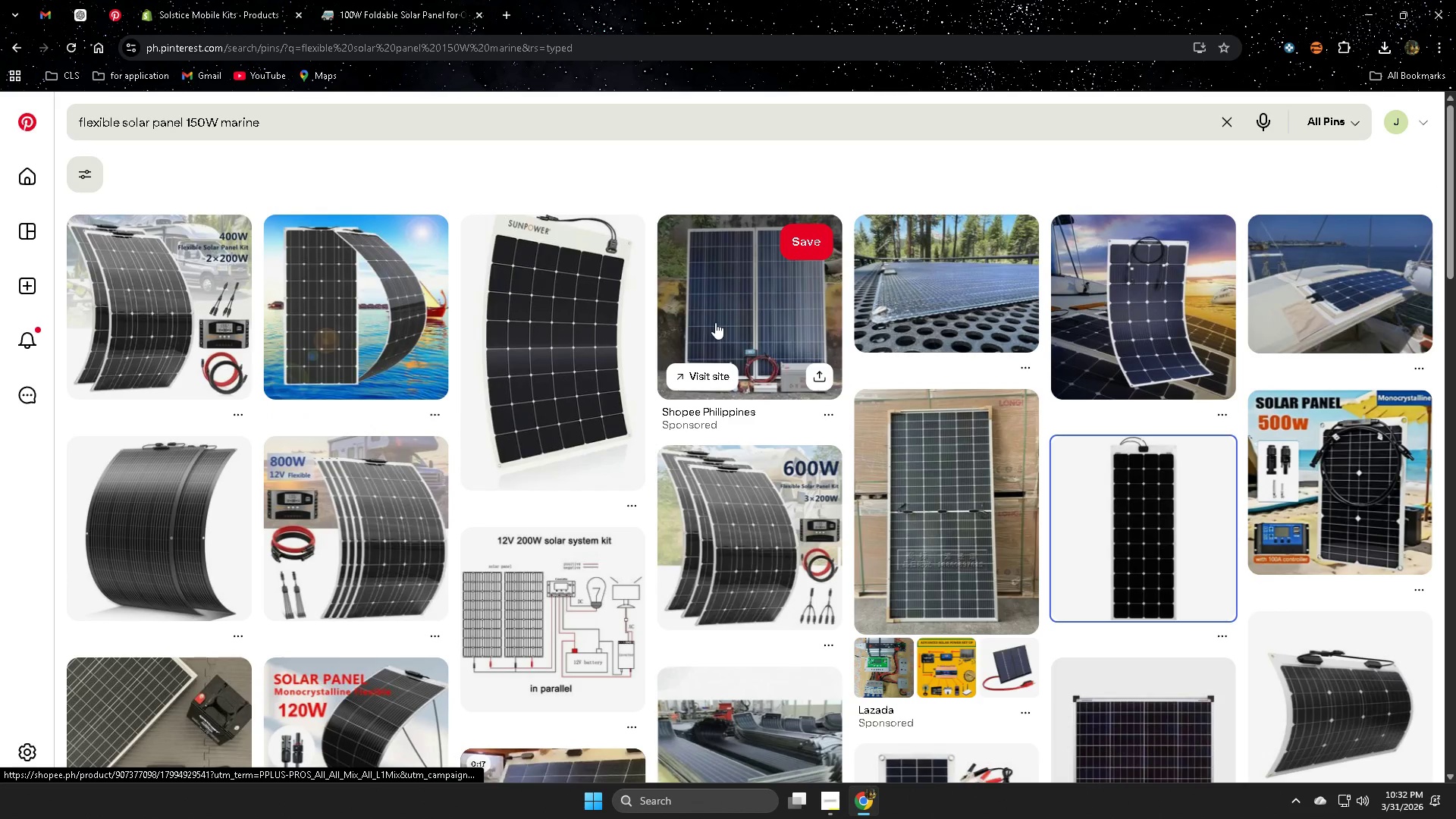 
left_click([1199, 494])
 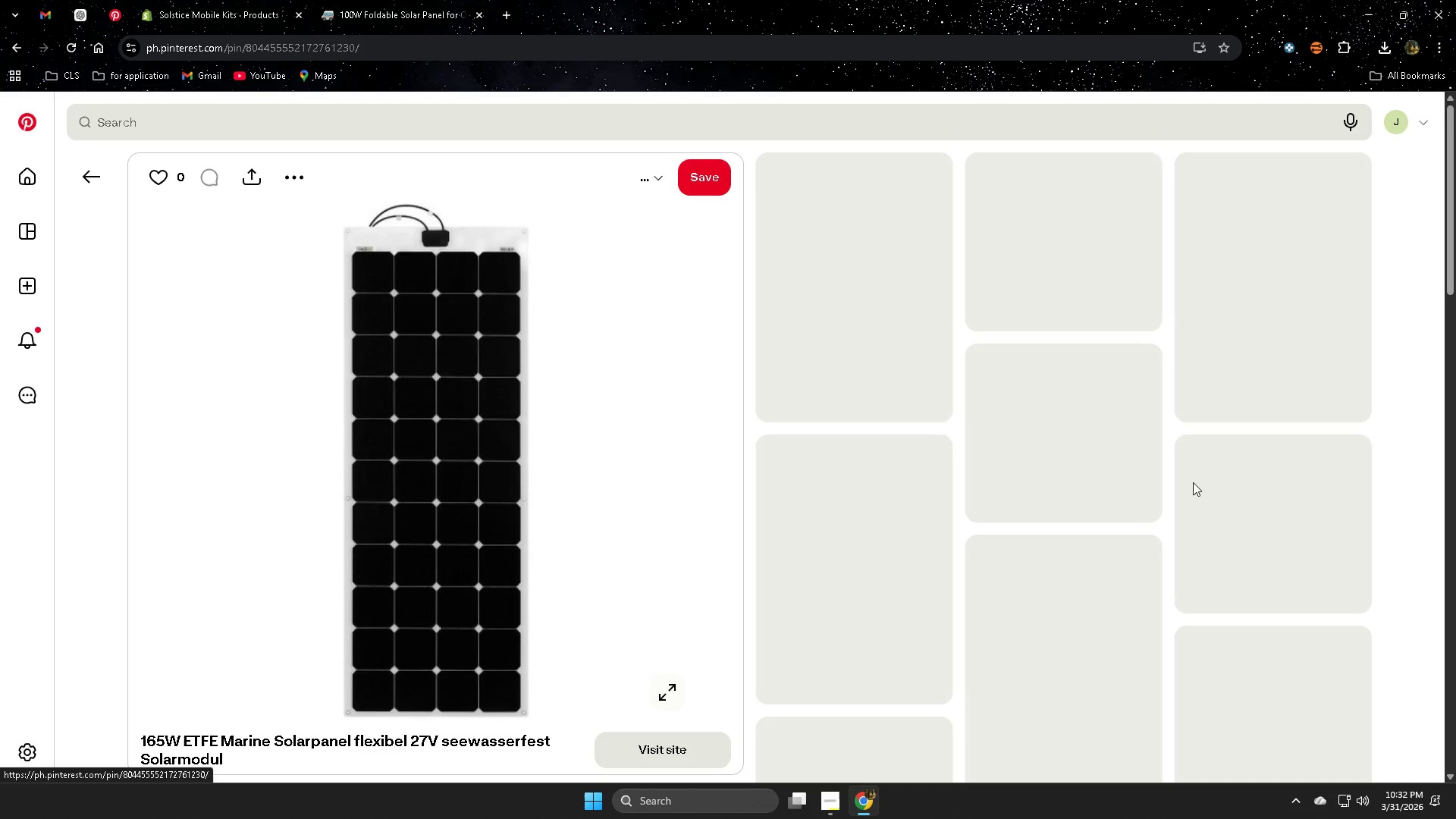 
scroll: coordinate [1003, 435], scroll_direction: none, amount: 0.0
 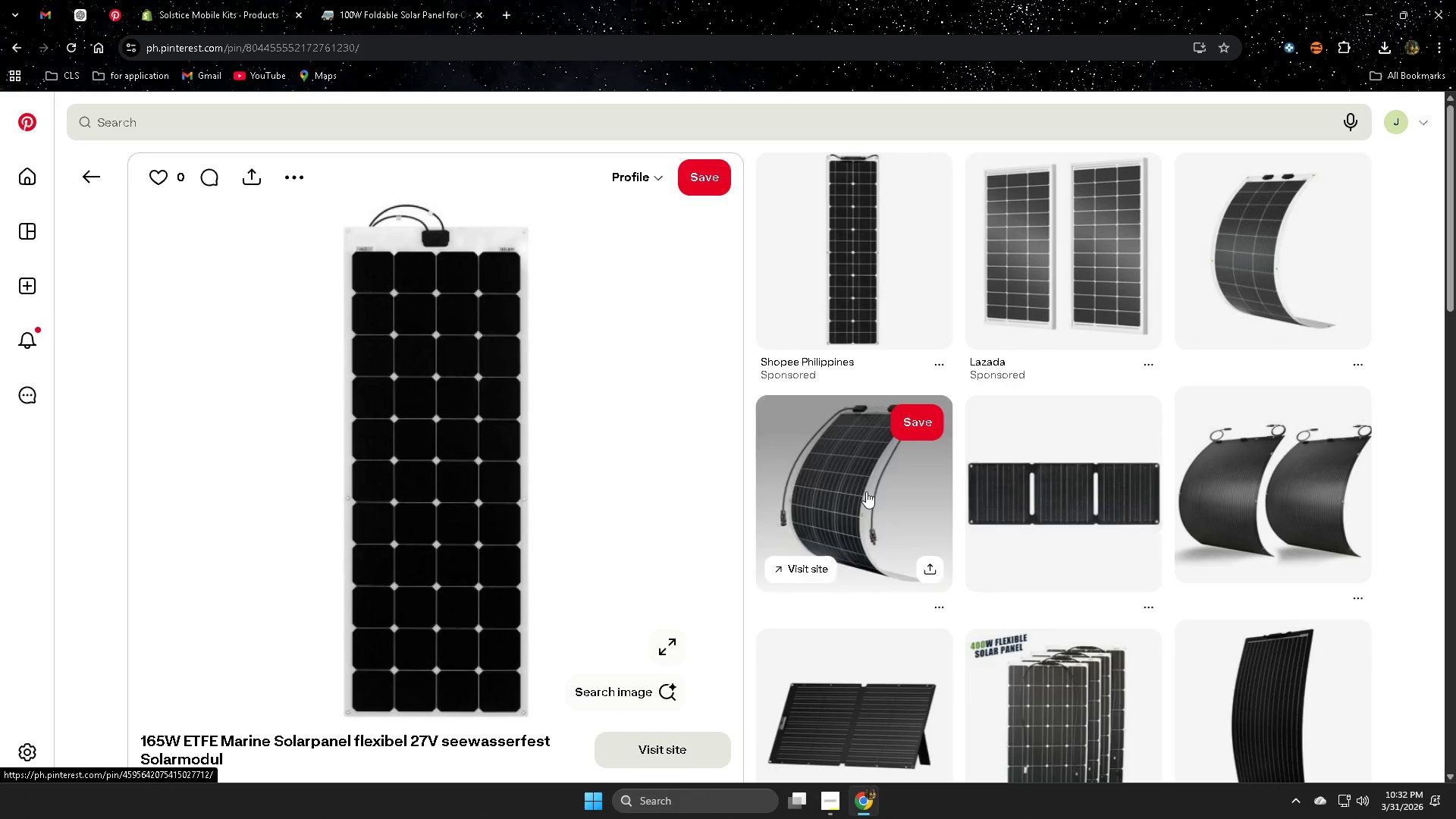 
left_click([1260, 237])
 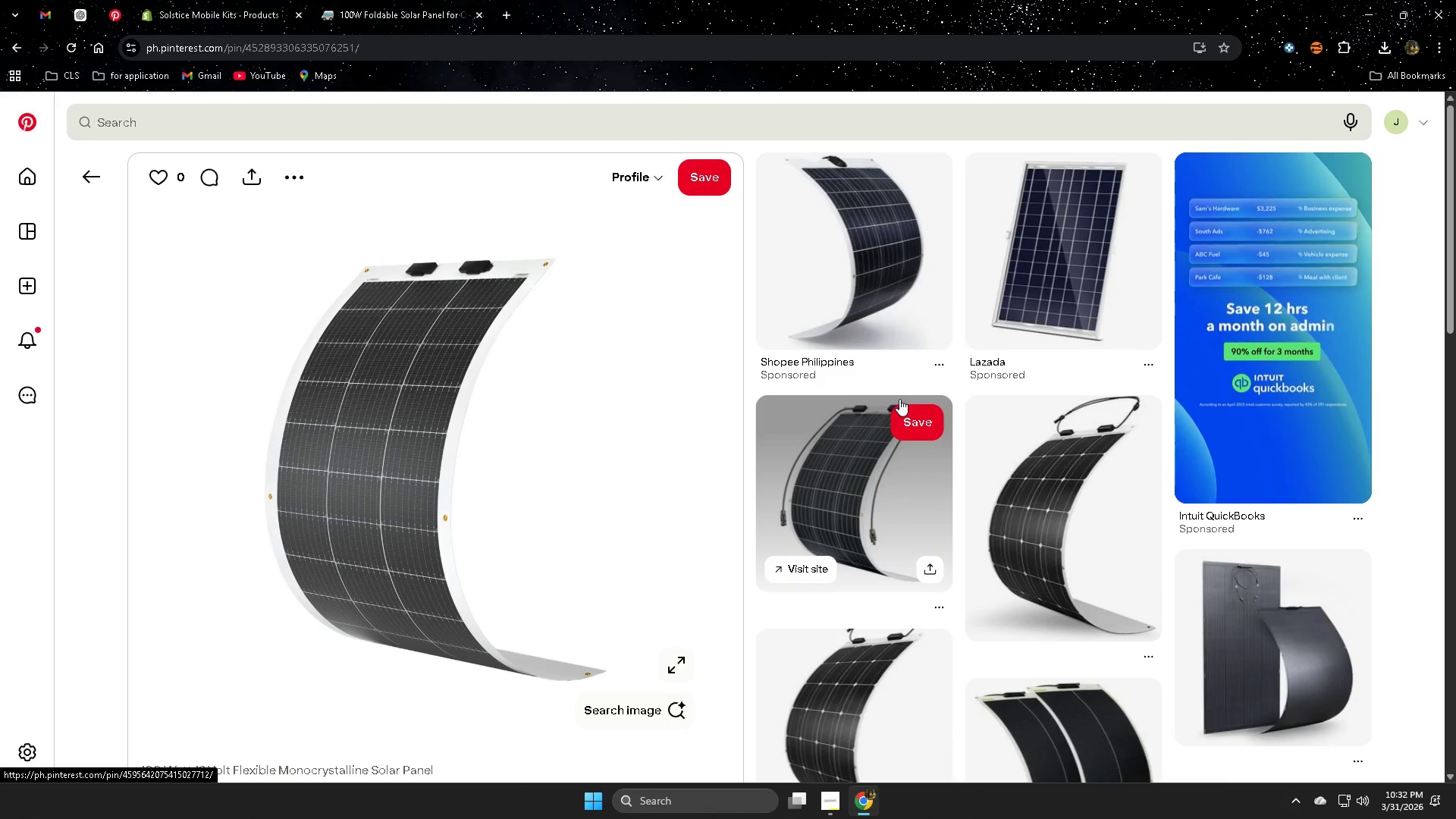 
wait(6.55)
 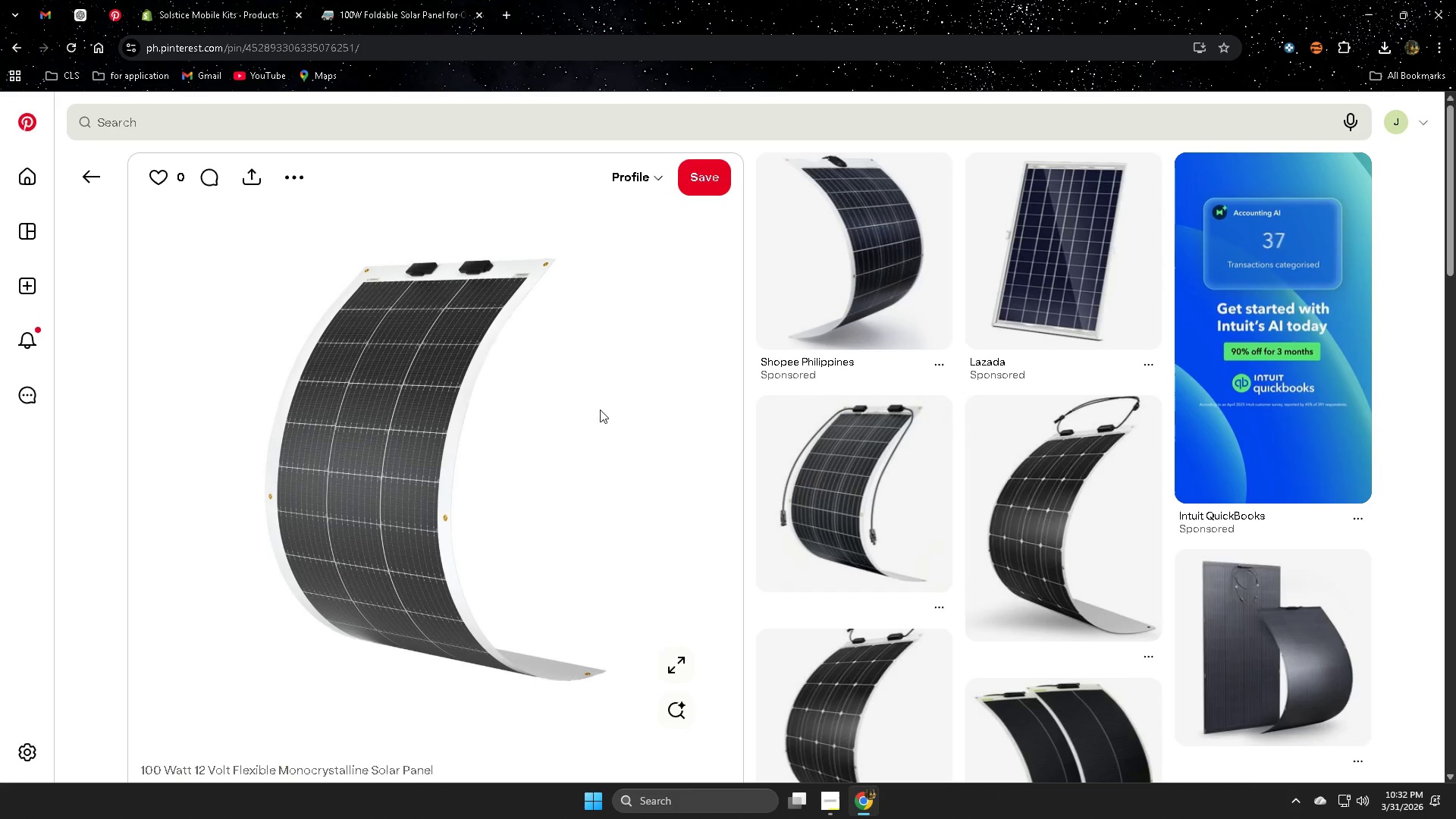 
right_click([379, 373])
 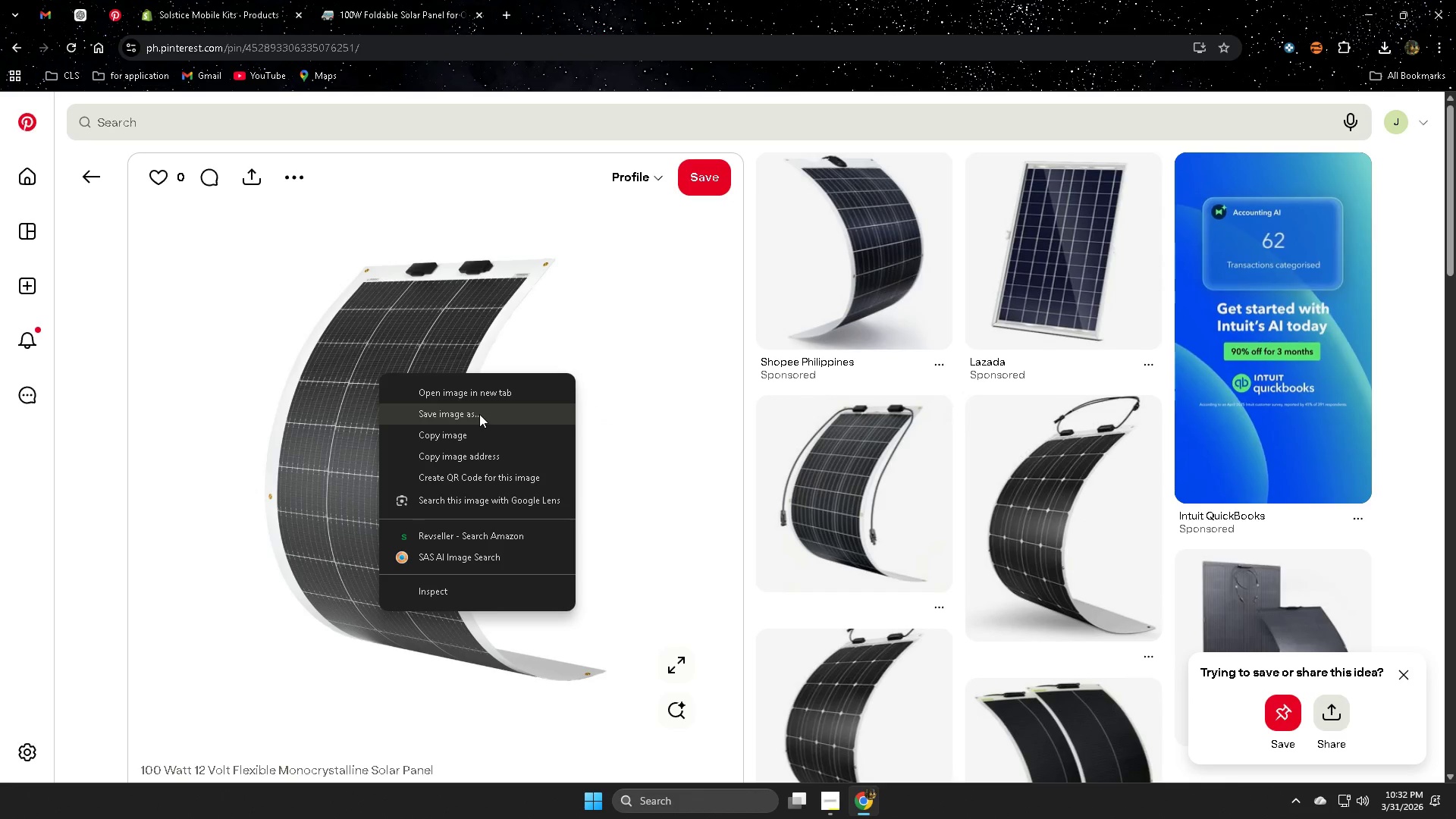 
scroll: coordinate [595, 414], scroll_direction: down, amount: 1.0
 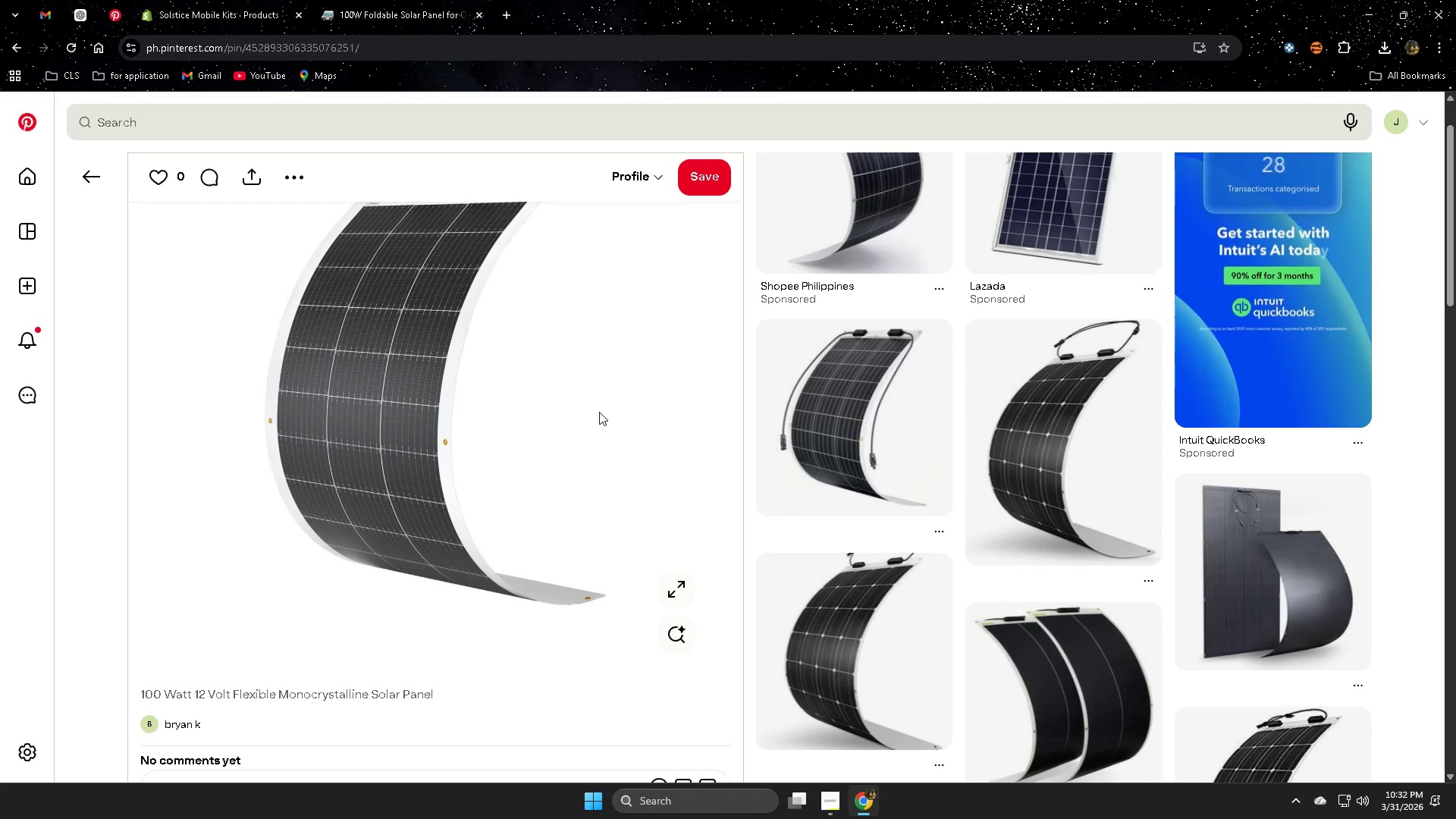 
left_click([479, 414])
 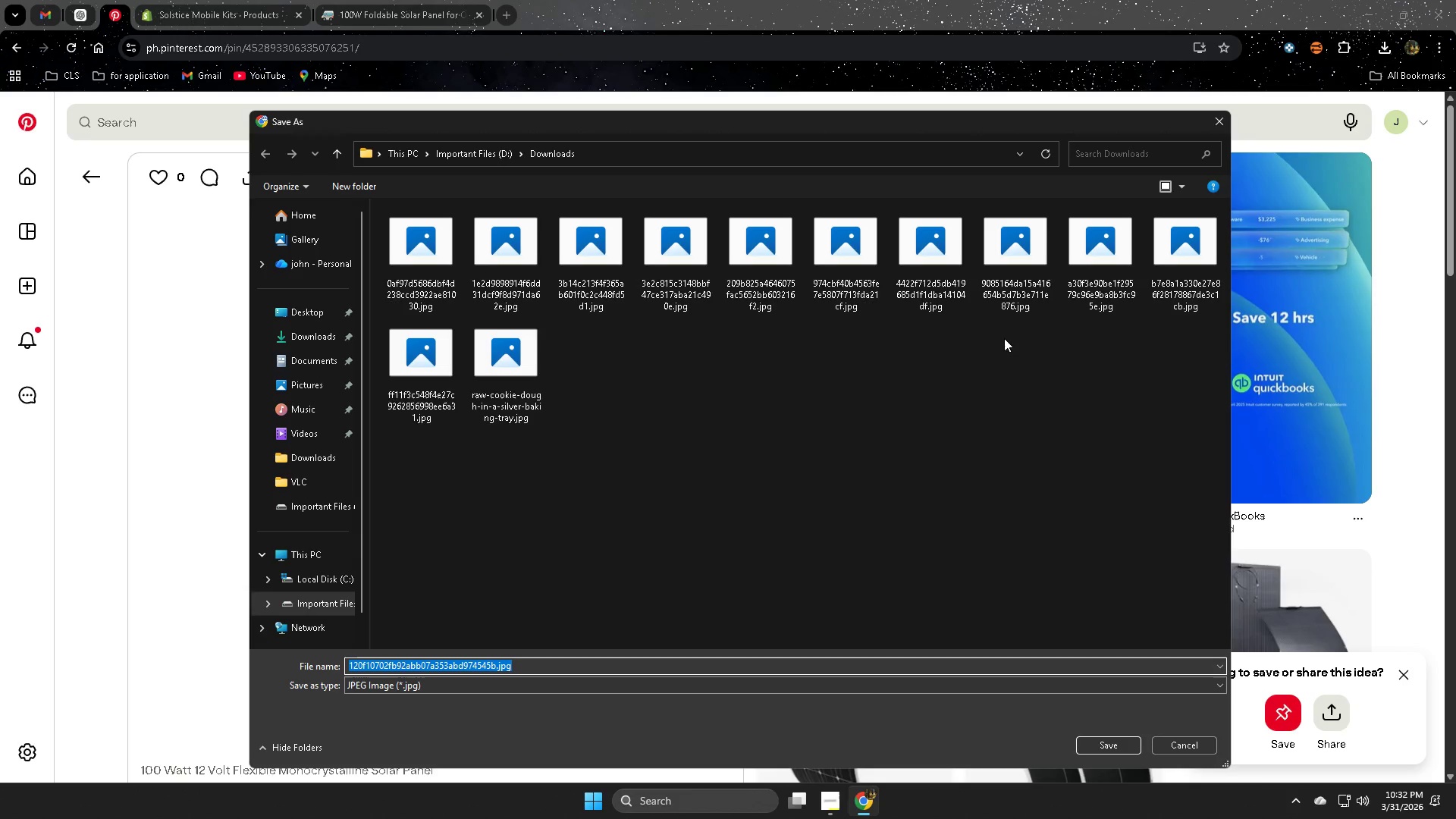 
scroll: coordinate [600, 411], scroll_direction: up, amount: 1.0
 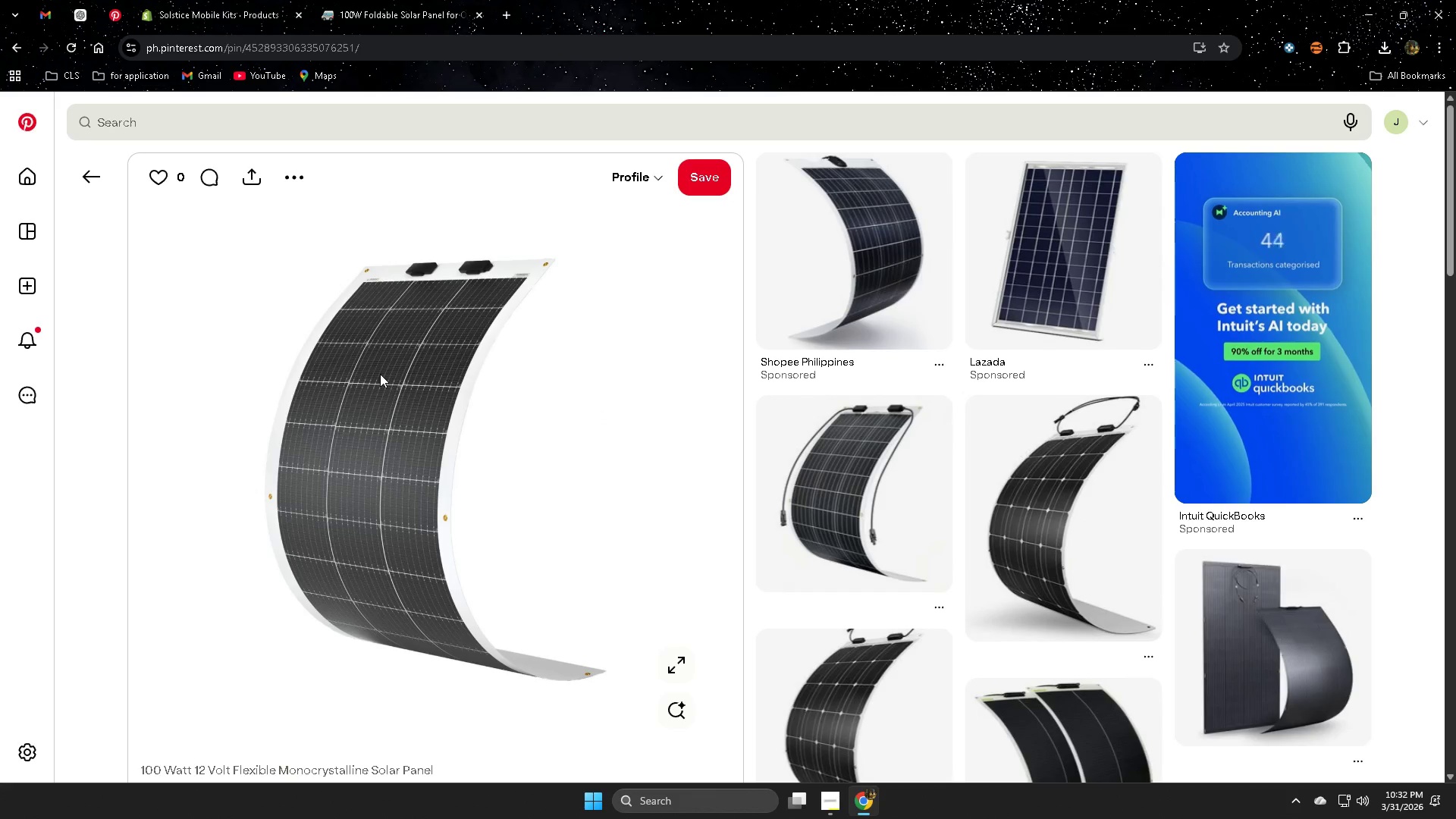 
key(Enter)
 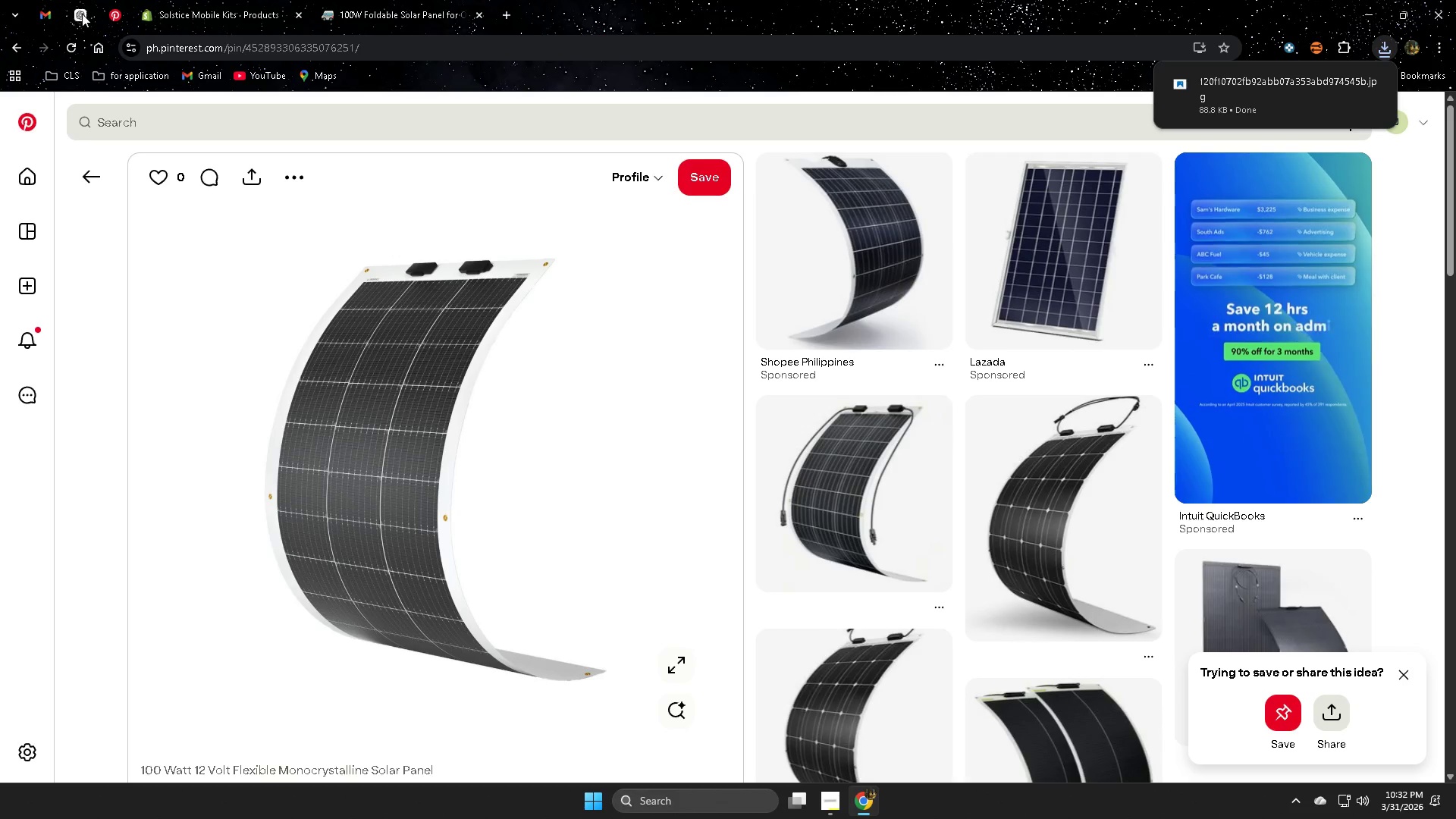 
left_click([188, 9])
 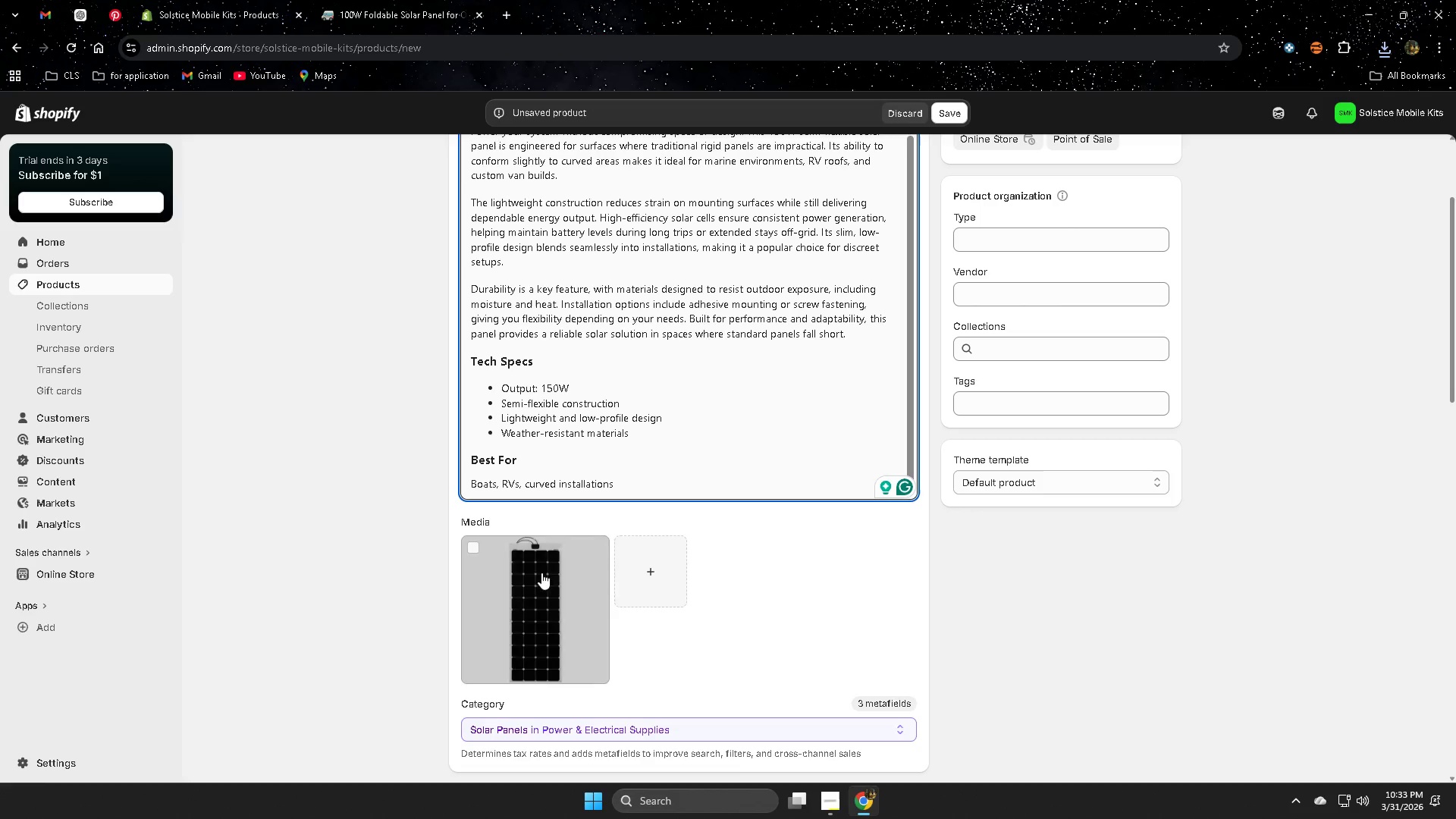 
left_click([529, 570])
 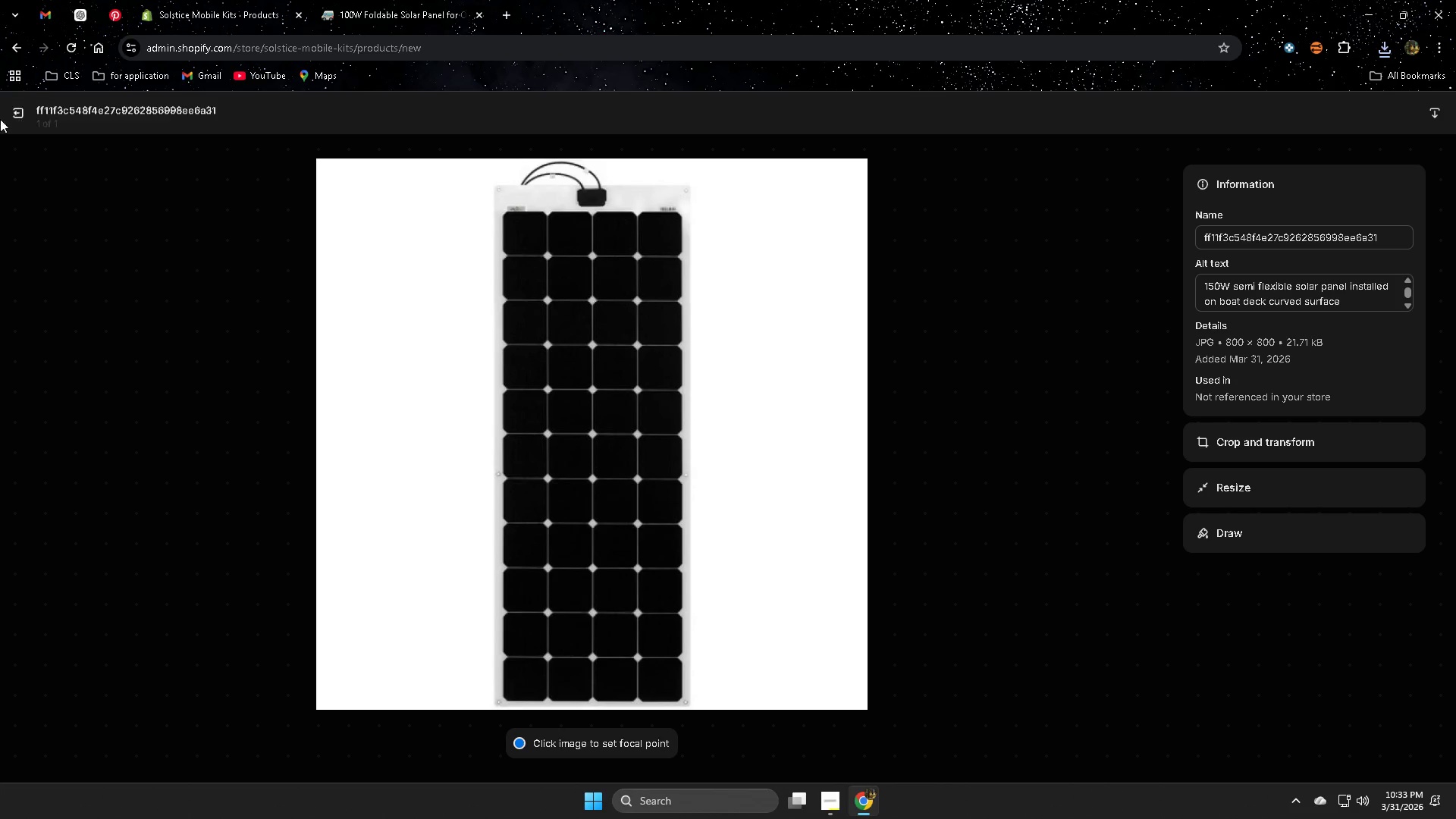 
left_click([25, 117])
 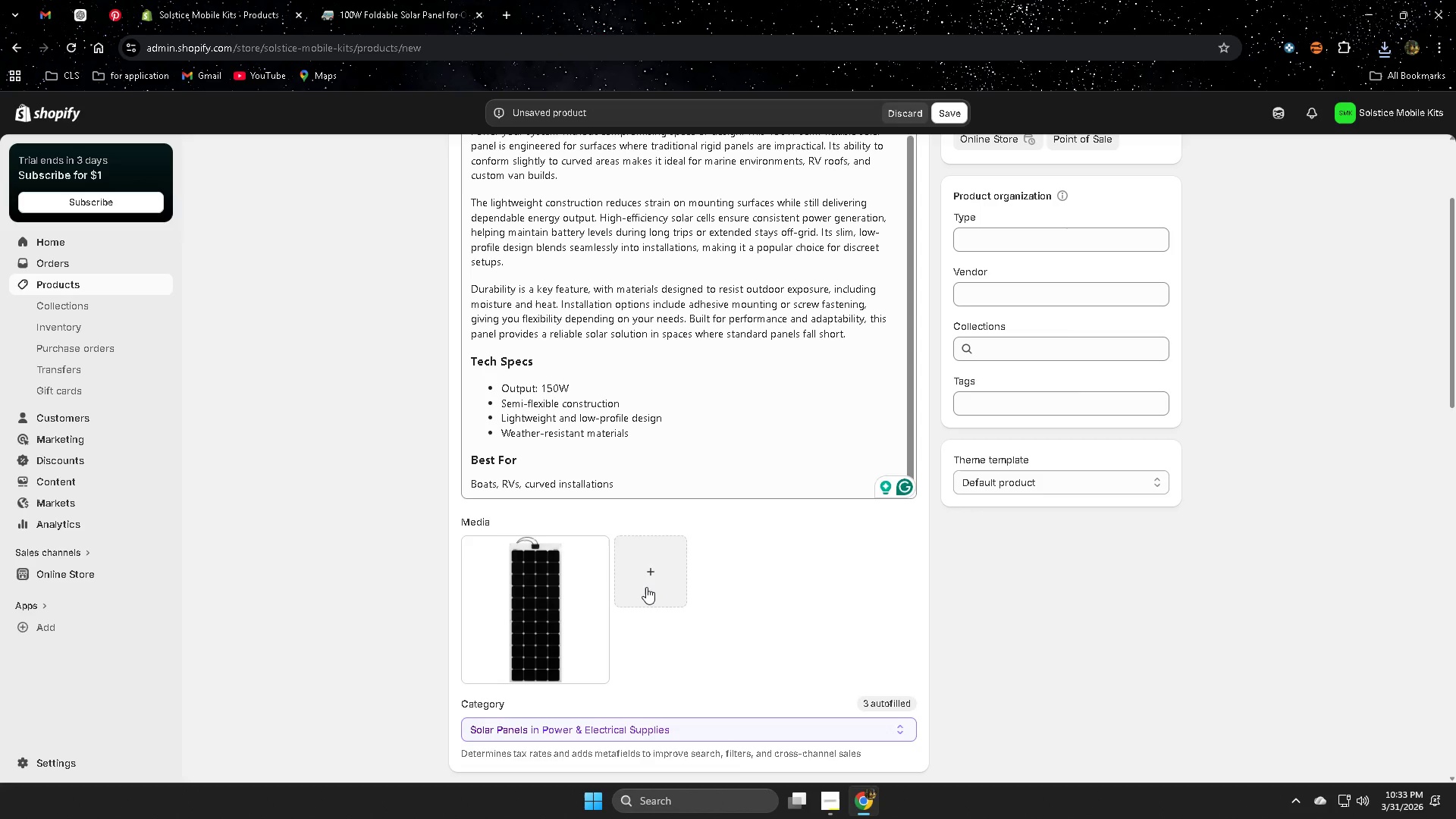 
left_click([646, 587])
 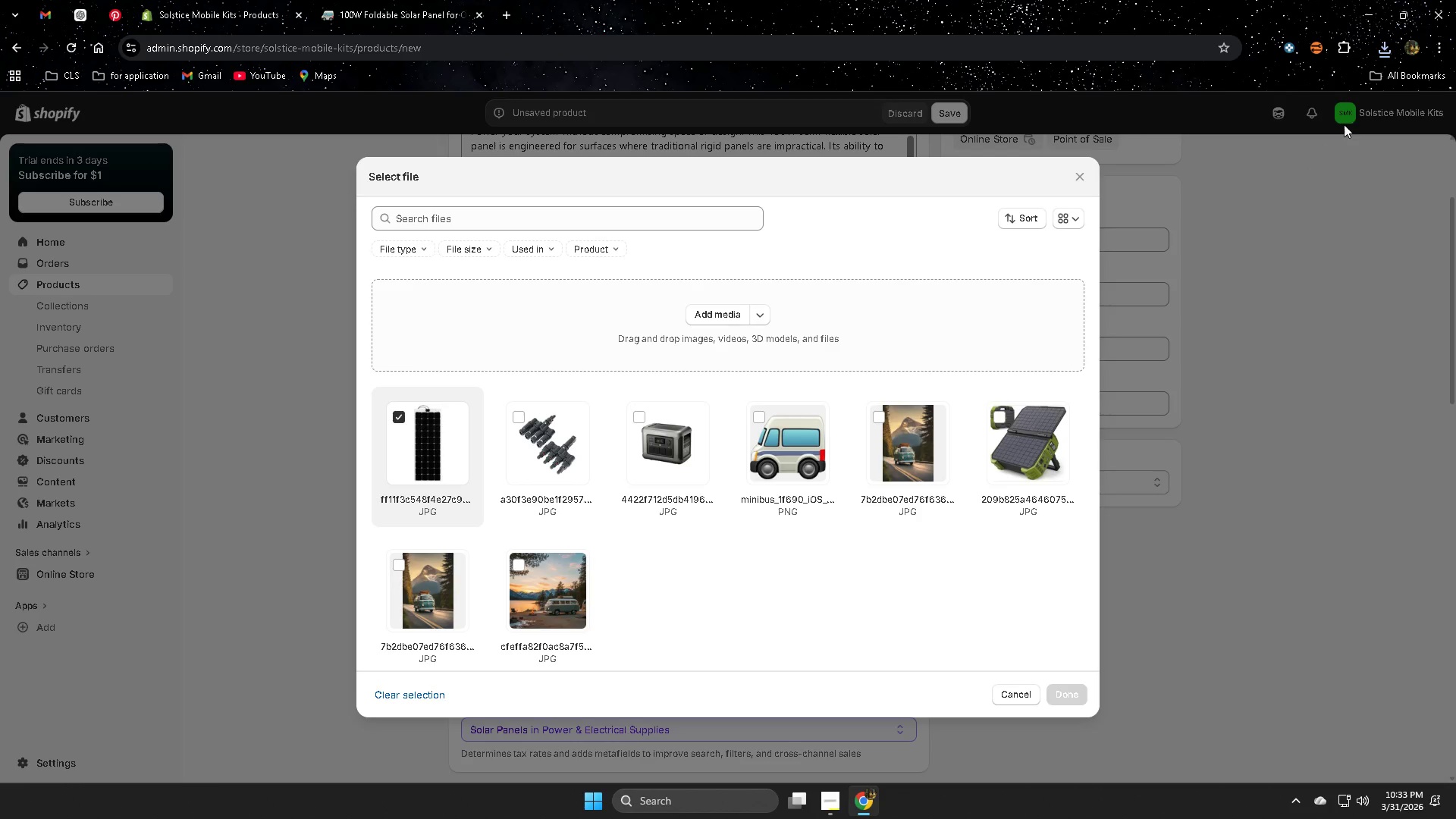 
left_click([1392, 51])
 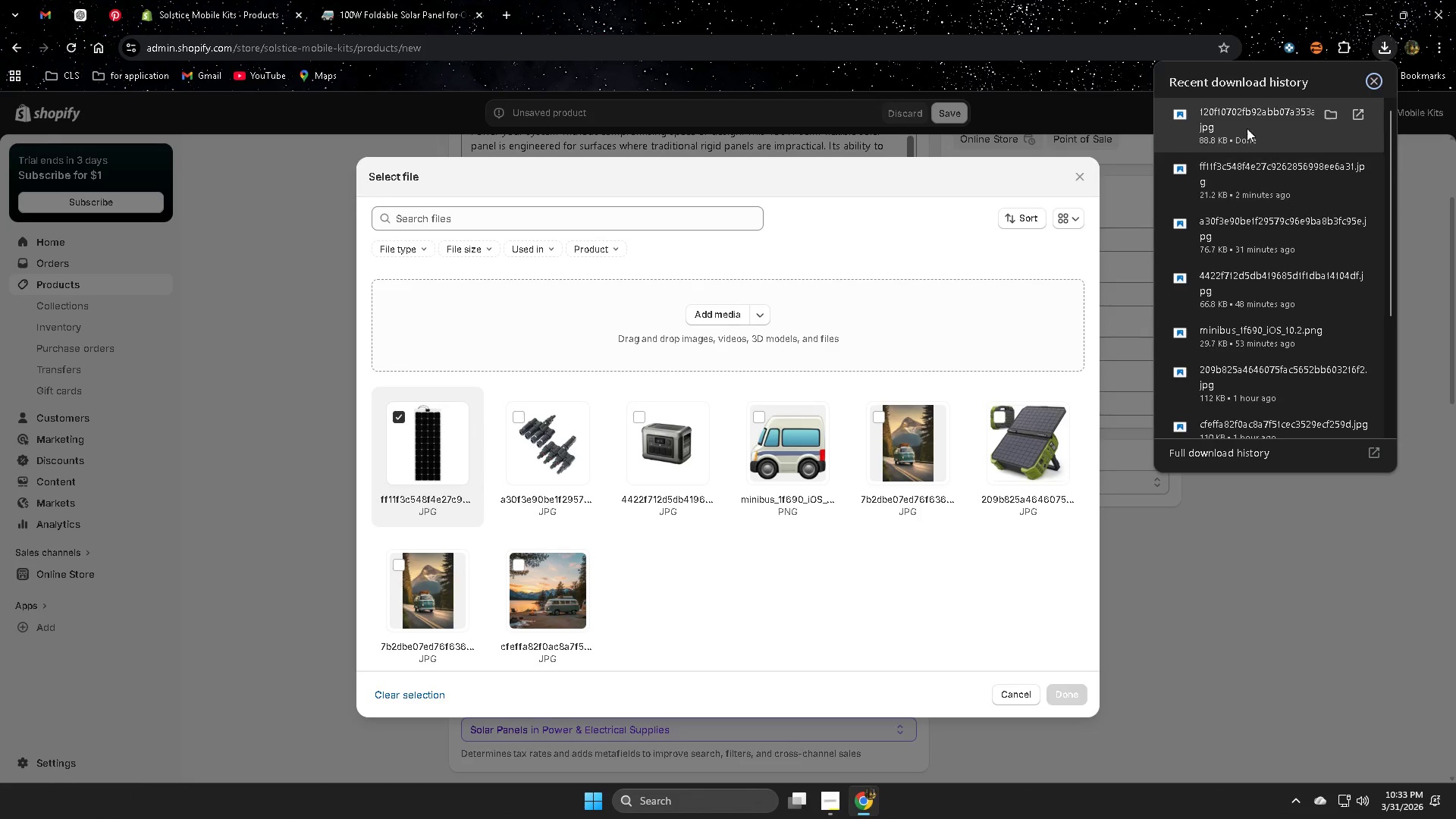 
left_click_drag(start_coordinate=[1249, 115], to_coordinate=[711, 389])
 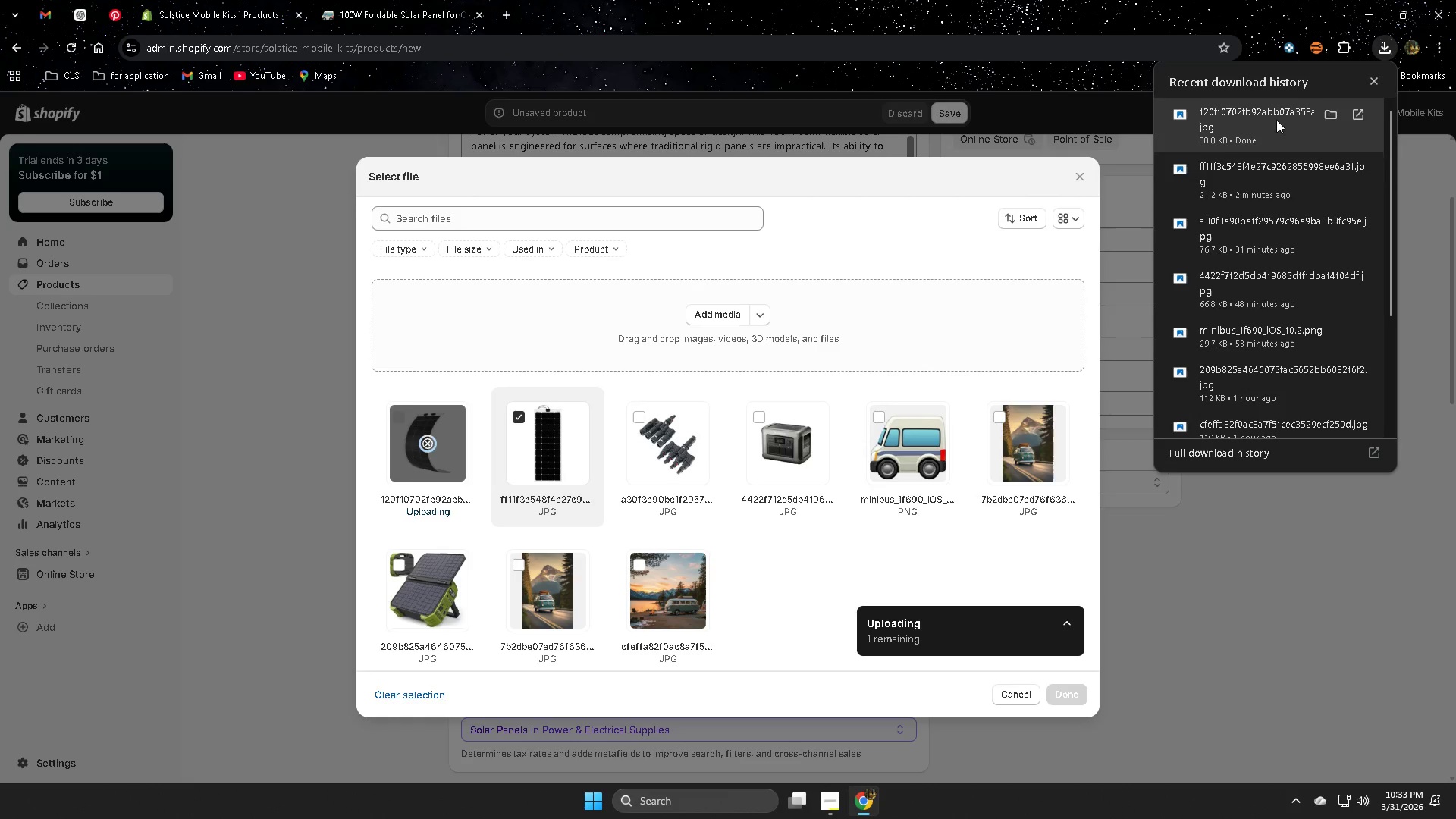 
left_click([1375, 81])
 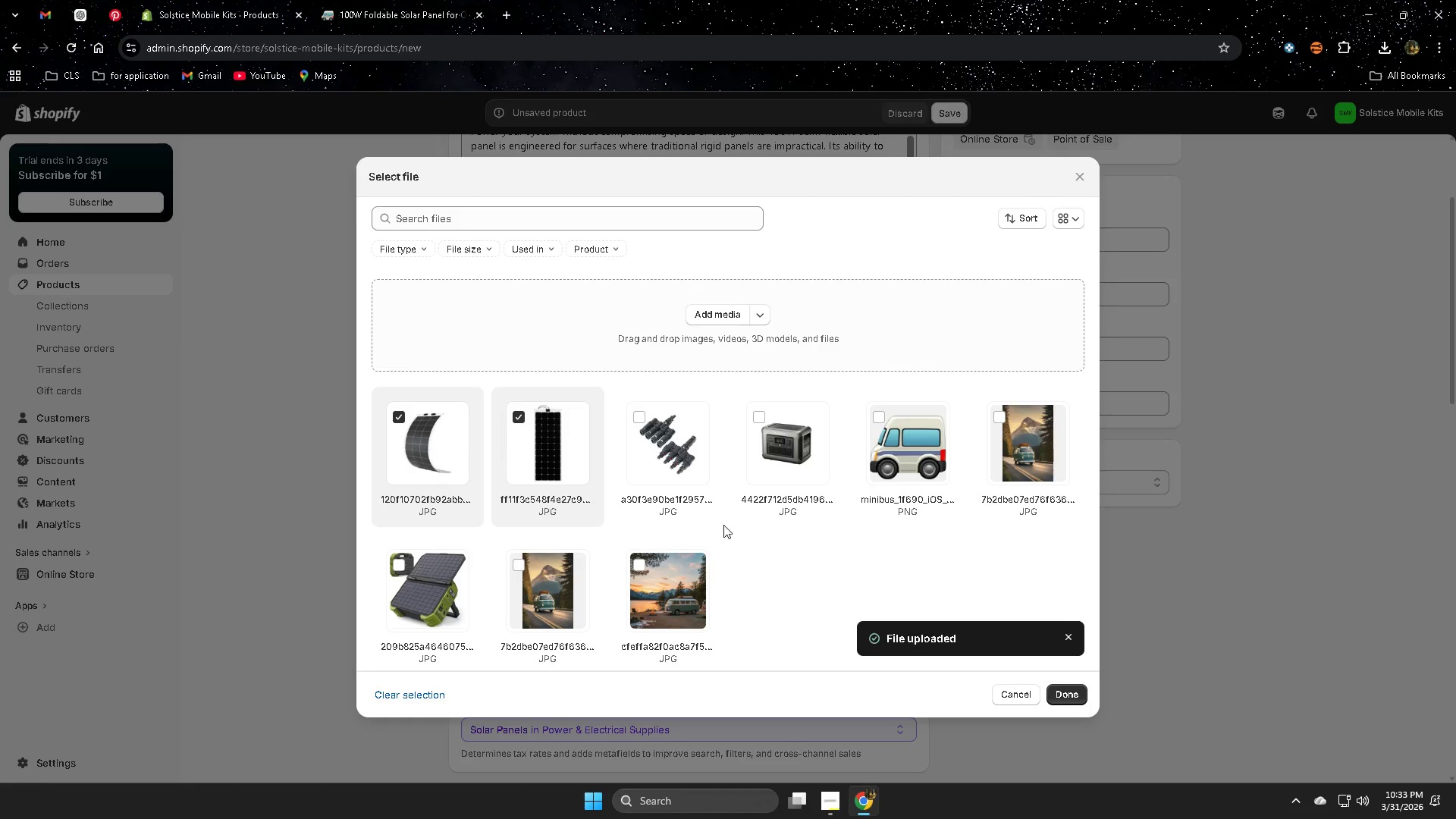 
wait(7.2)
 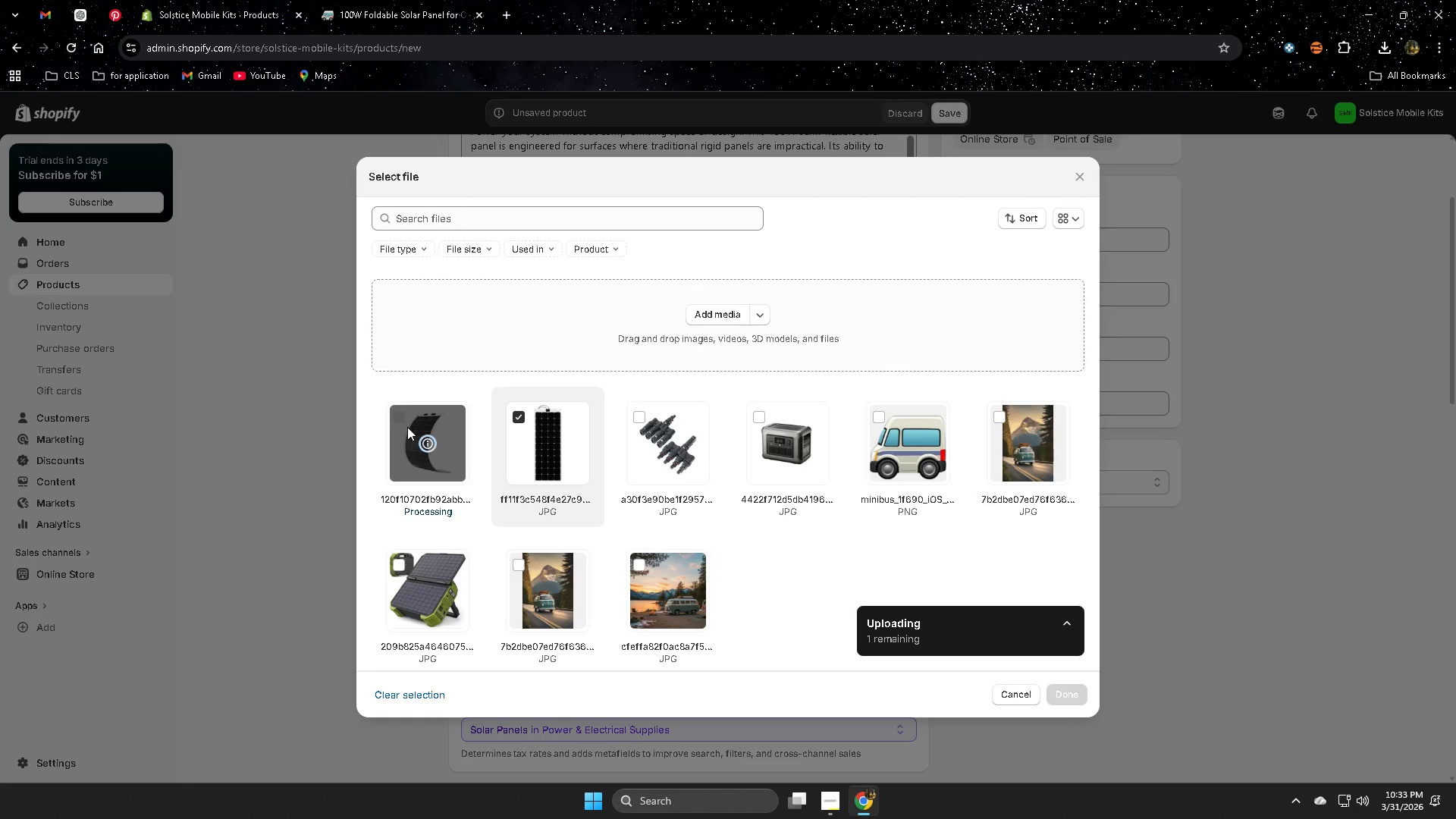 
left_click([1073, 695])
 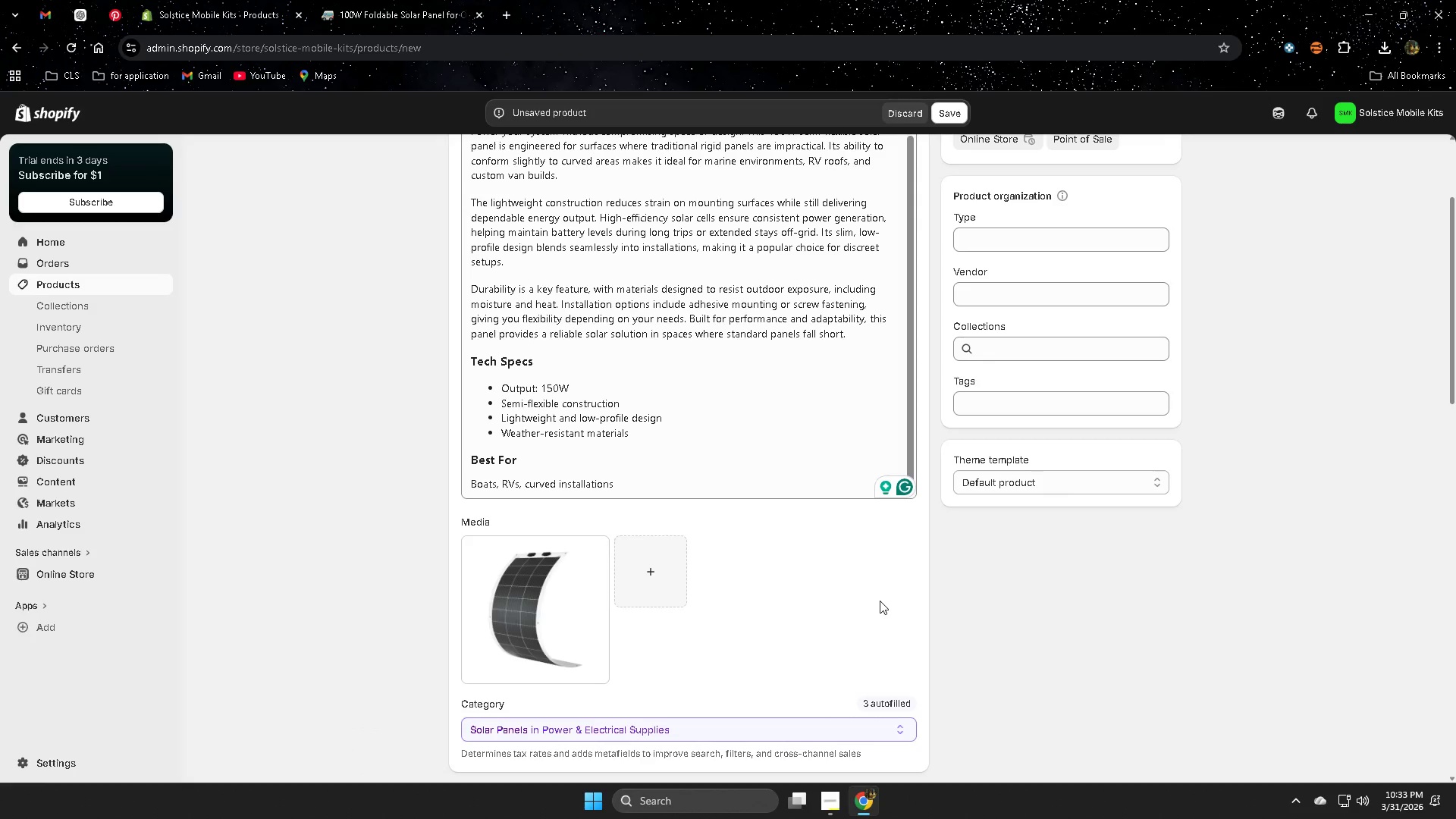 
left_click([1175, 589])
 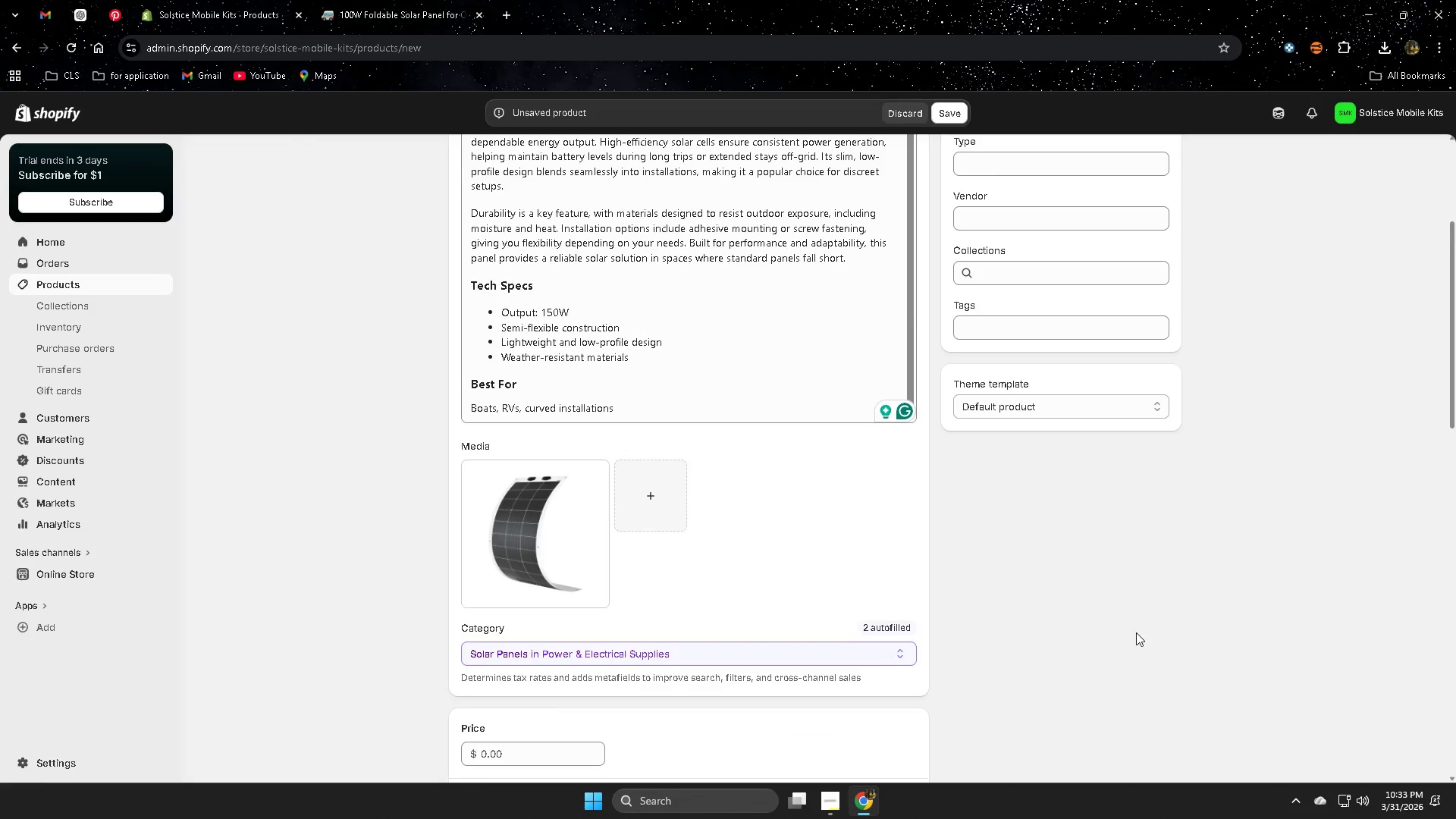 
left_click([559, 335])
 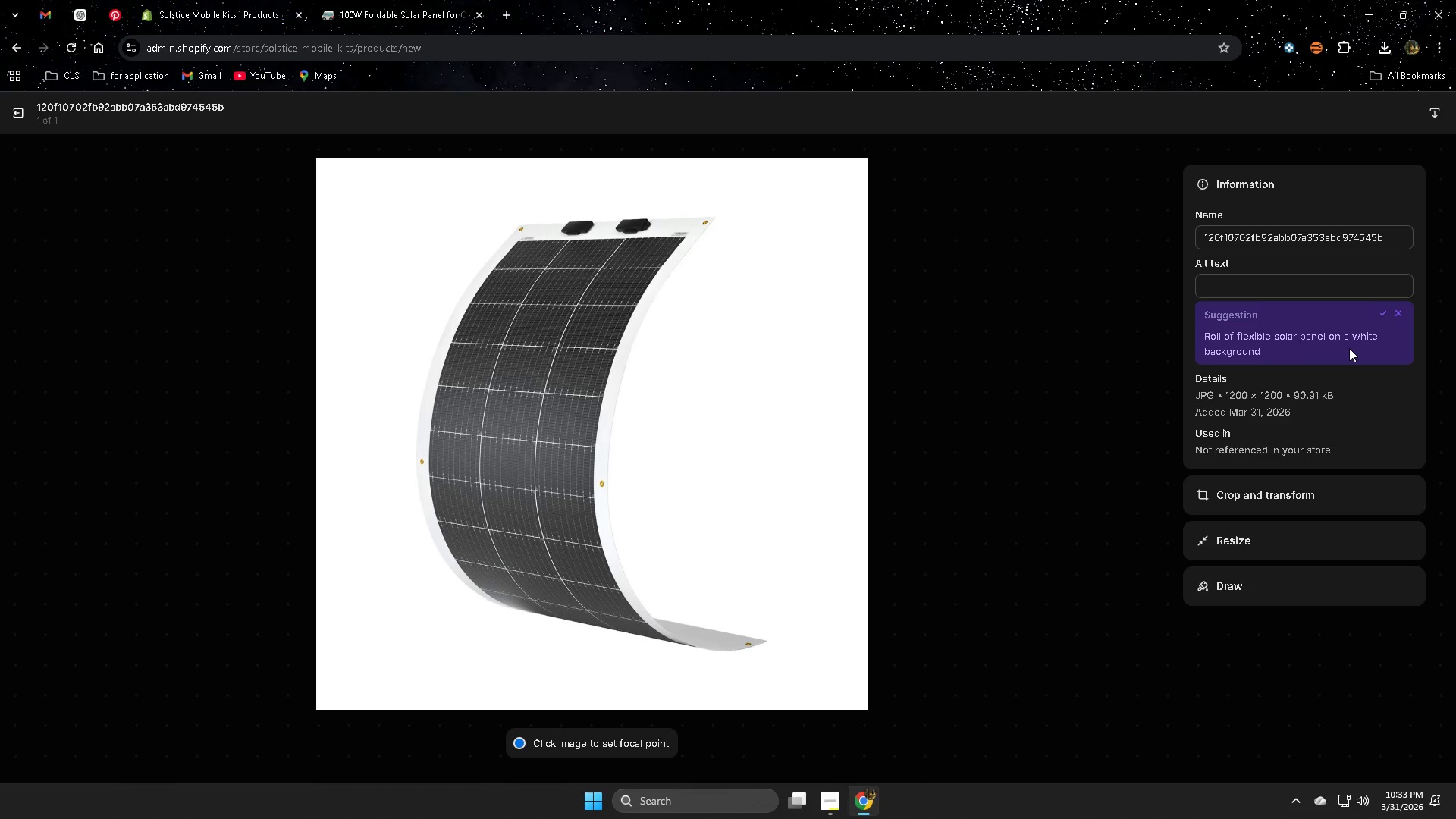 
scroll: coordinate [1136, 632], scroll_direction: down, amount: 4.0
 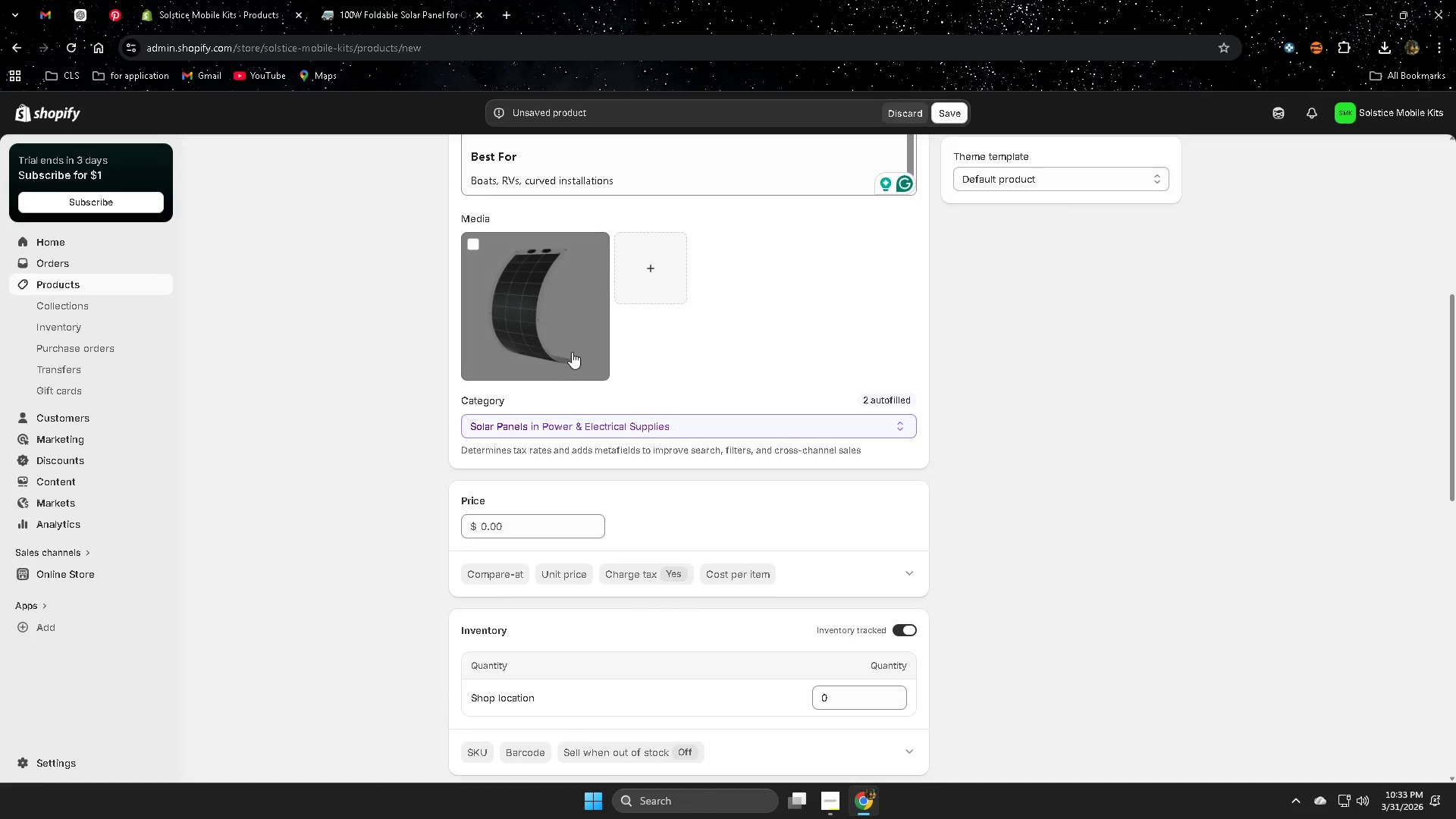 
wait(10.12)
 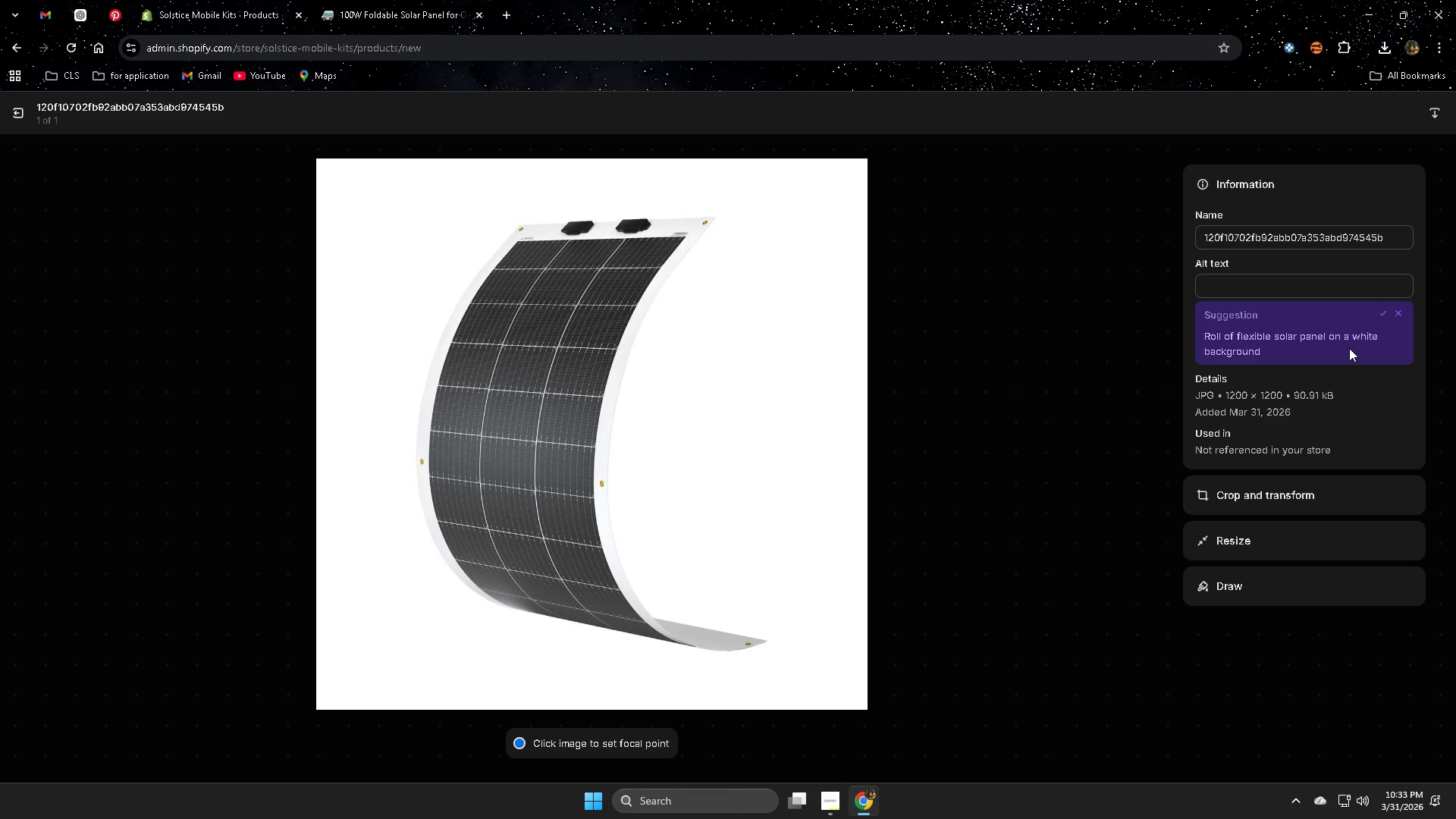 
left_click([81, 8])
 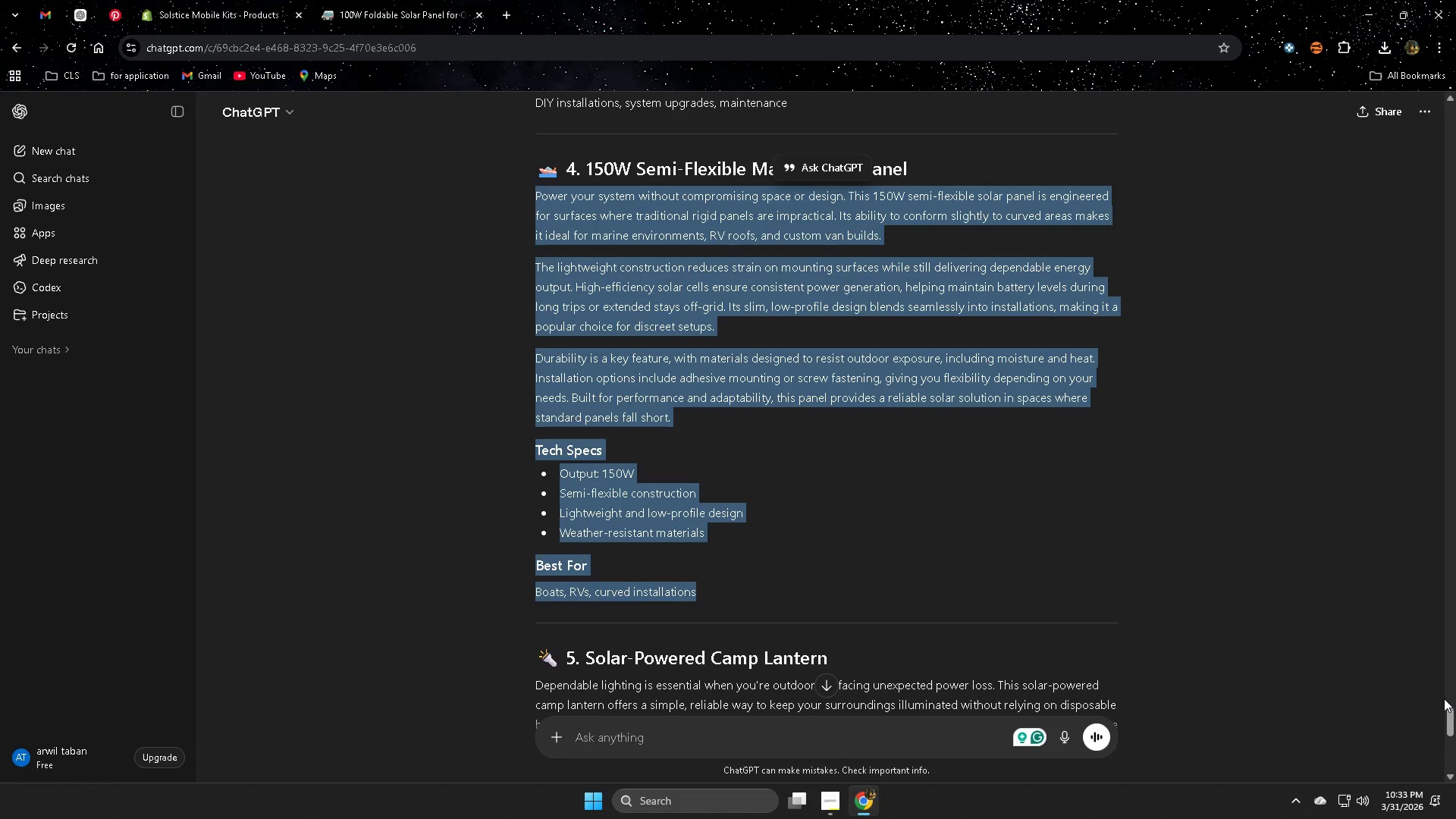 
left_click_drag(start_coordinate=[1450, 715], to_coordinate=[1443, 491])
 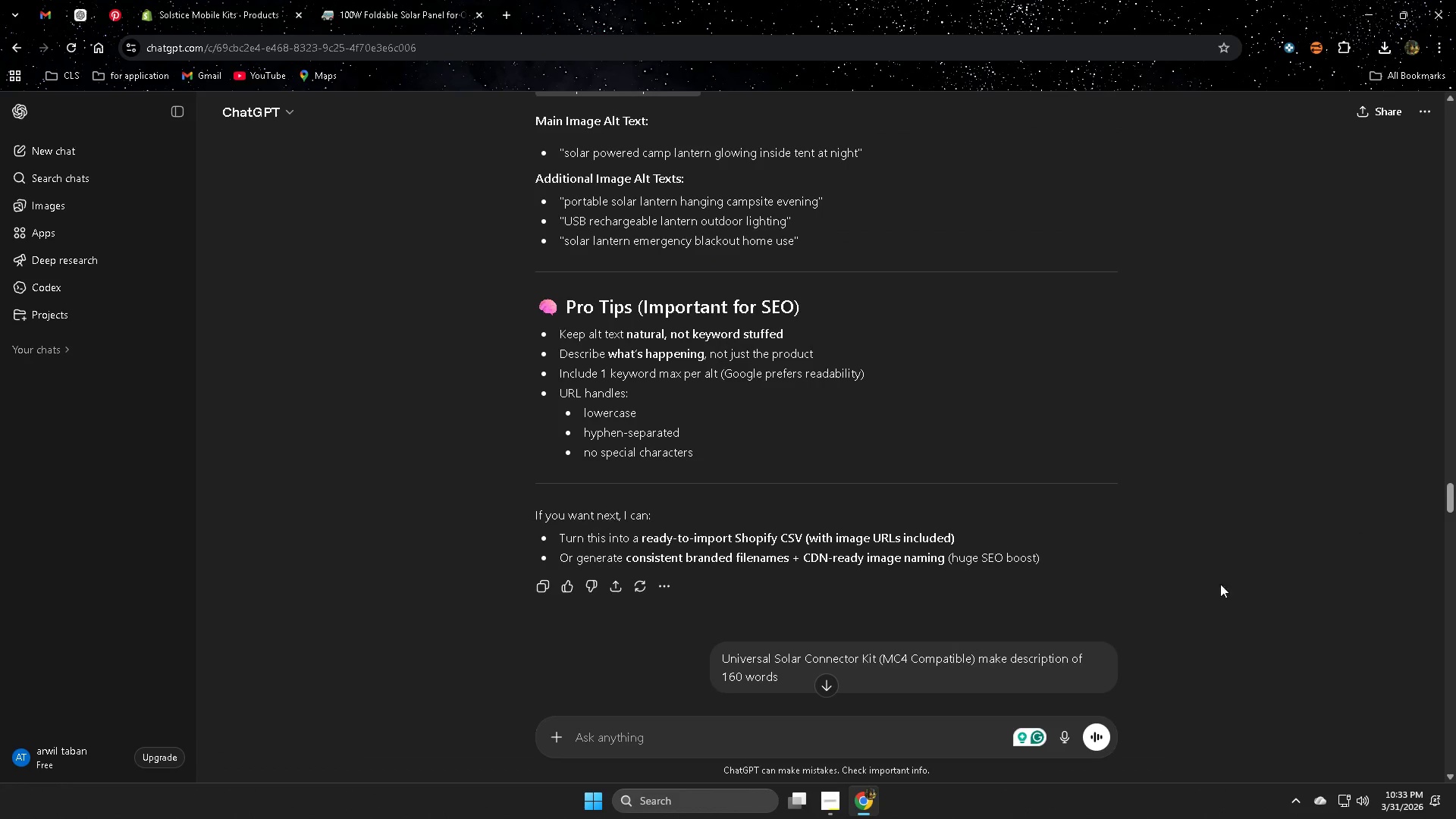 
left_click([568, 335])
 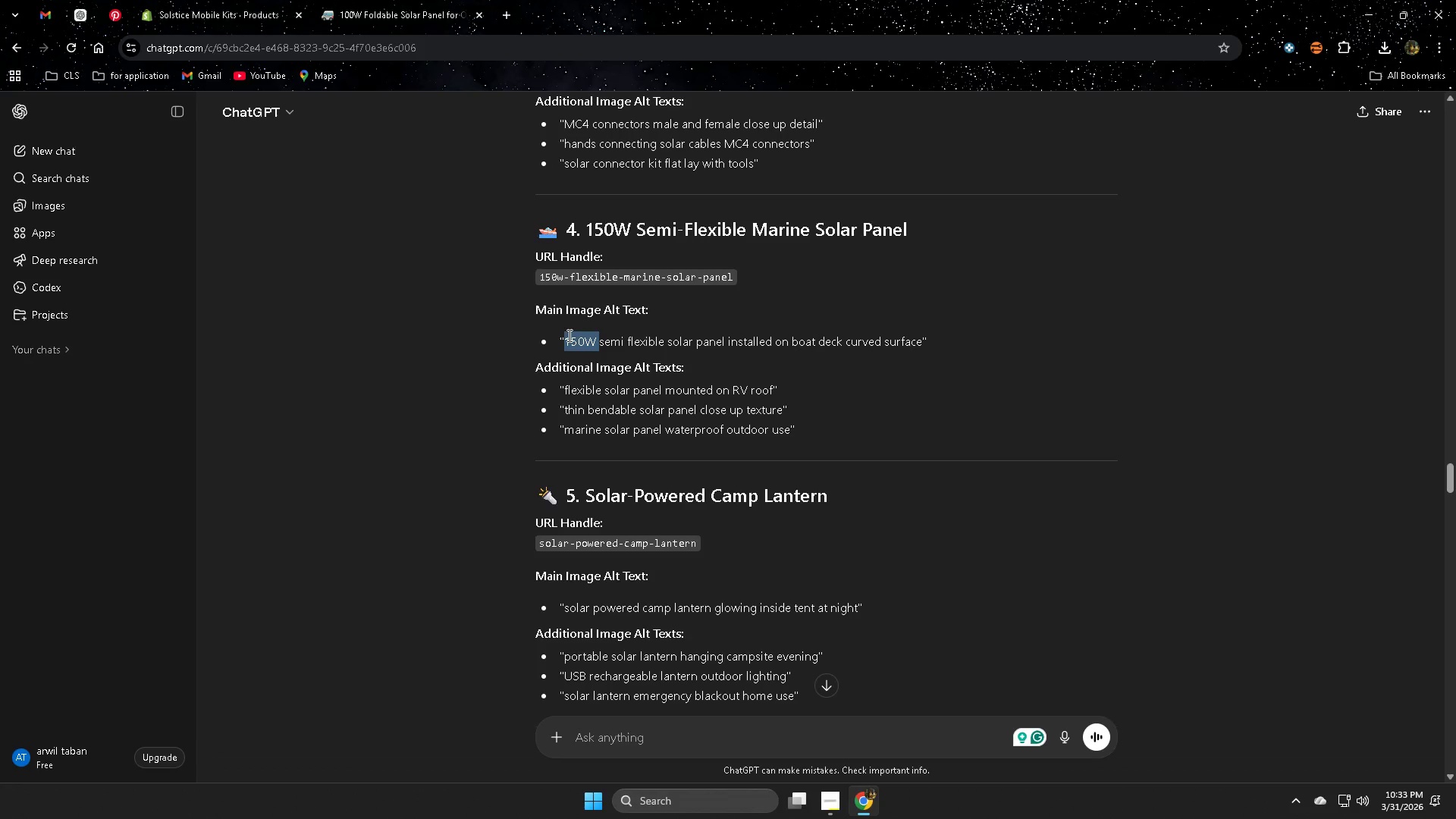 
left_click_drag(start_coordinate=[568, 335], to_coordinate=[893, 340])
 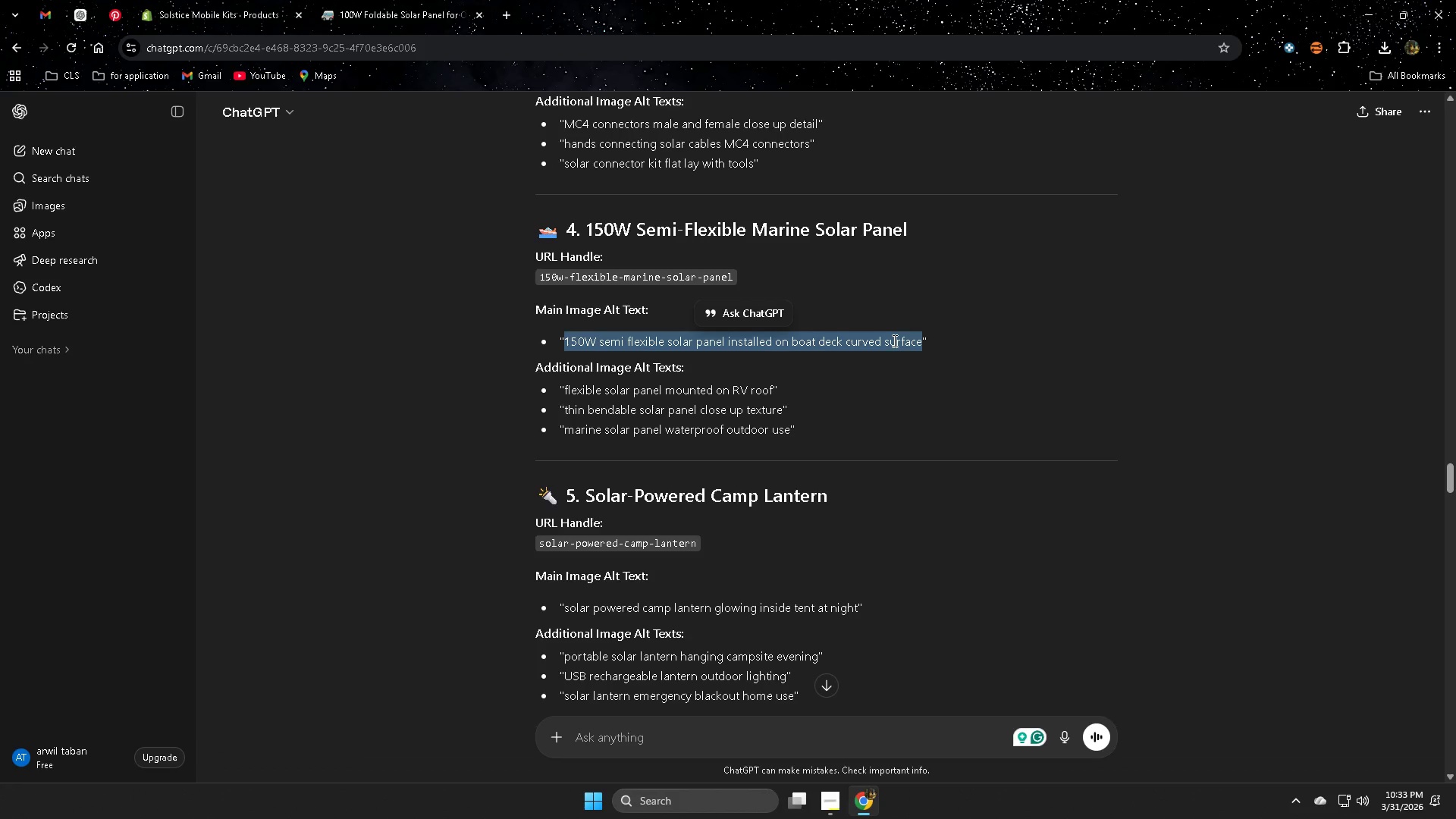 
key(Control+ControlLeft)
 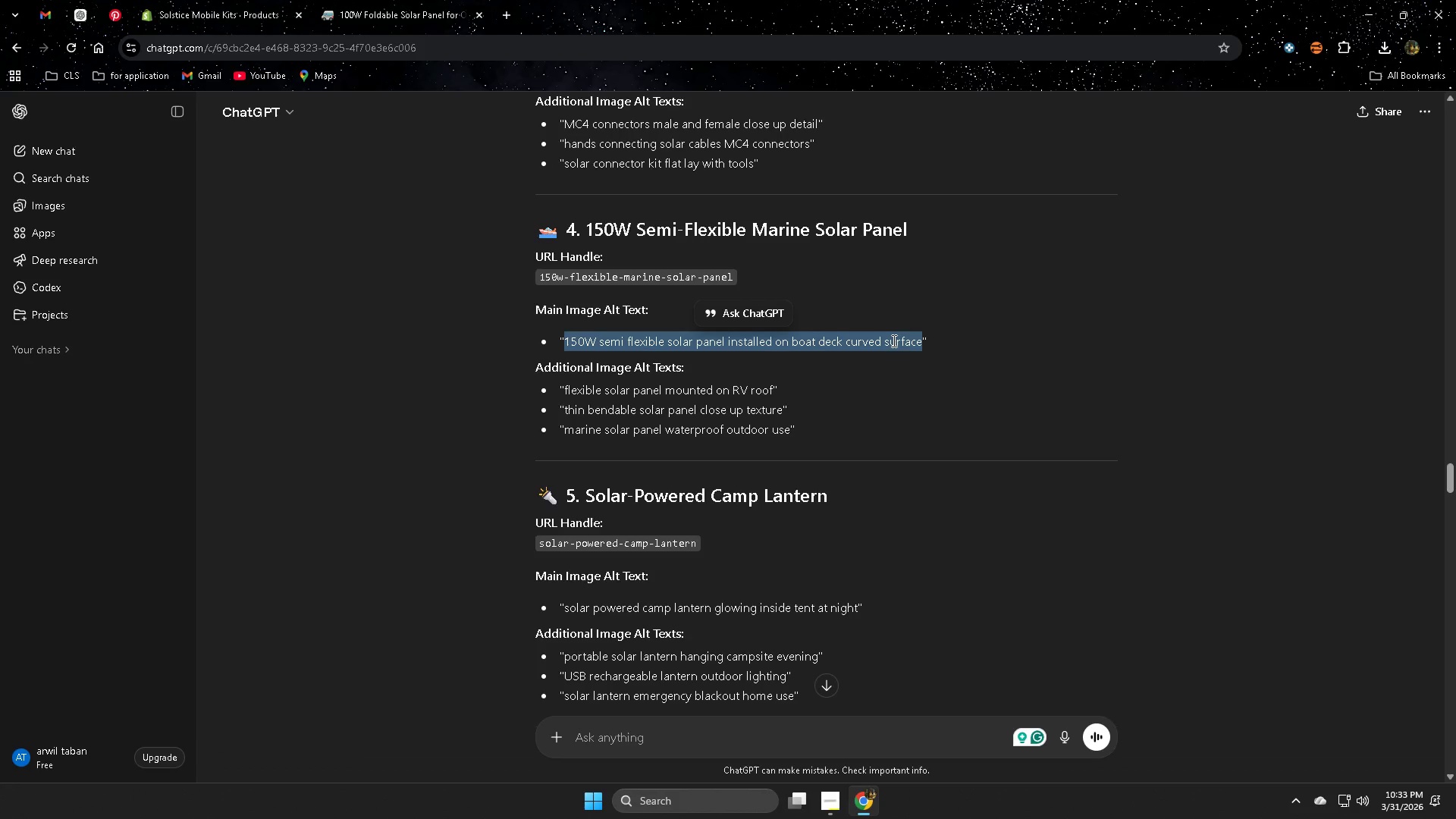 
key(Control+C)
 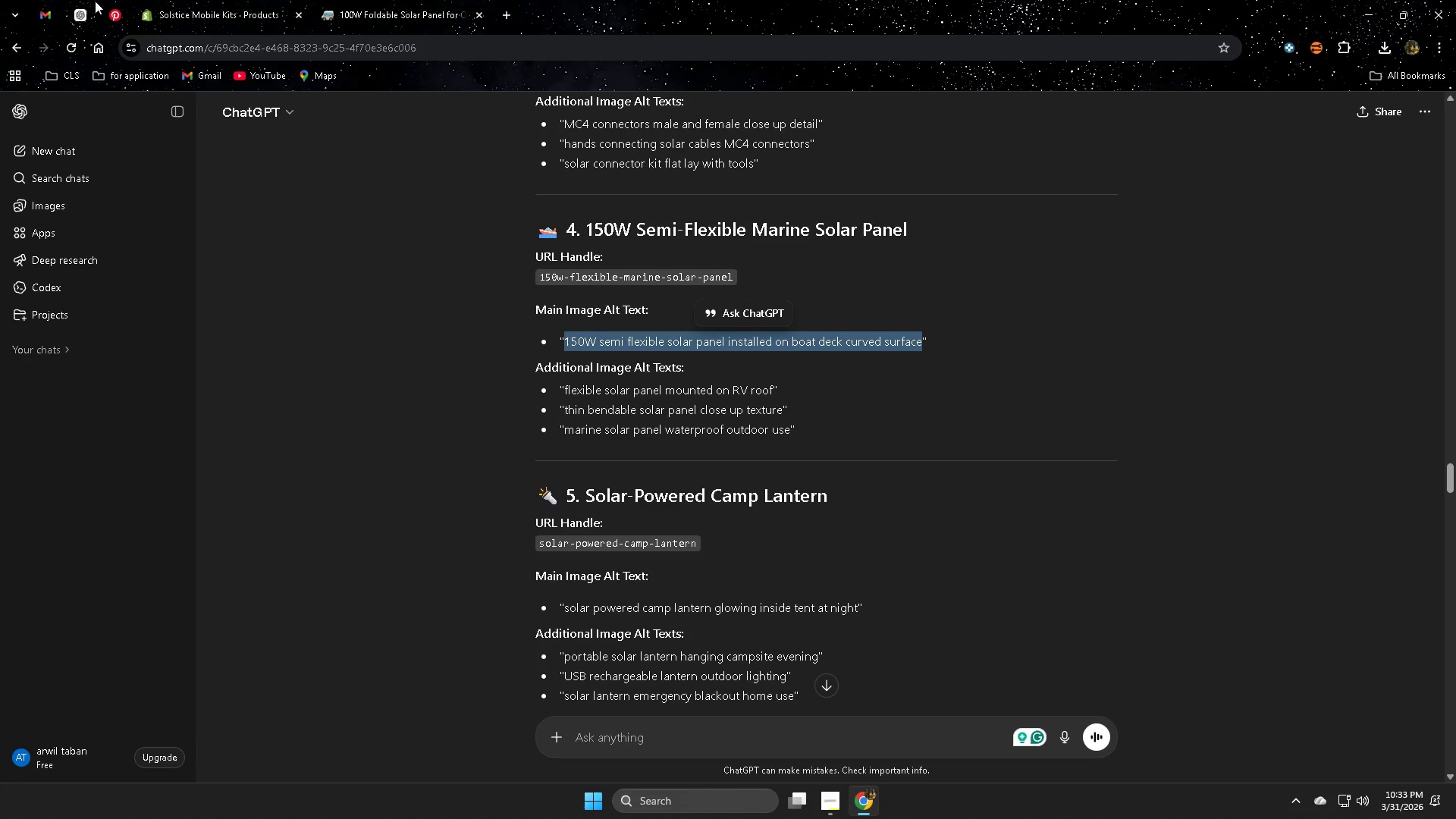 
scroll: coordinate [1188, 587], scroll_direction: up, amount: 6.0
 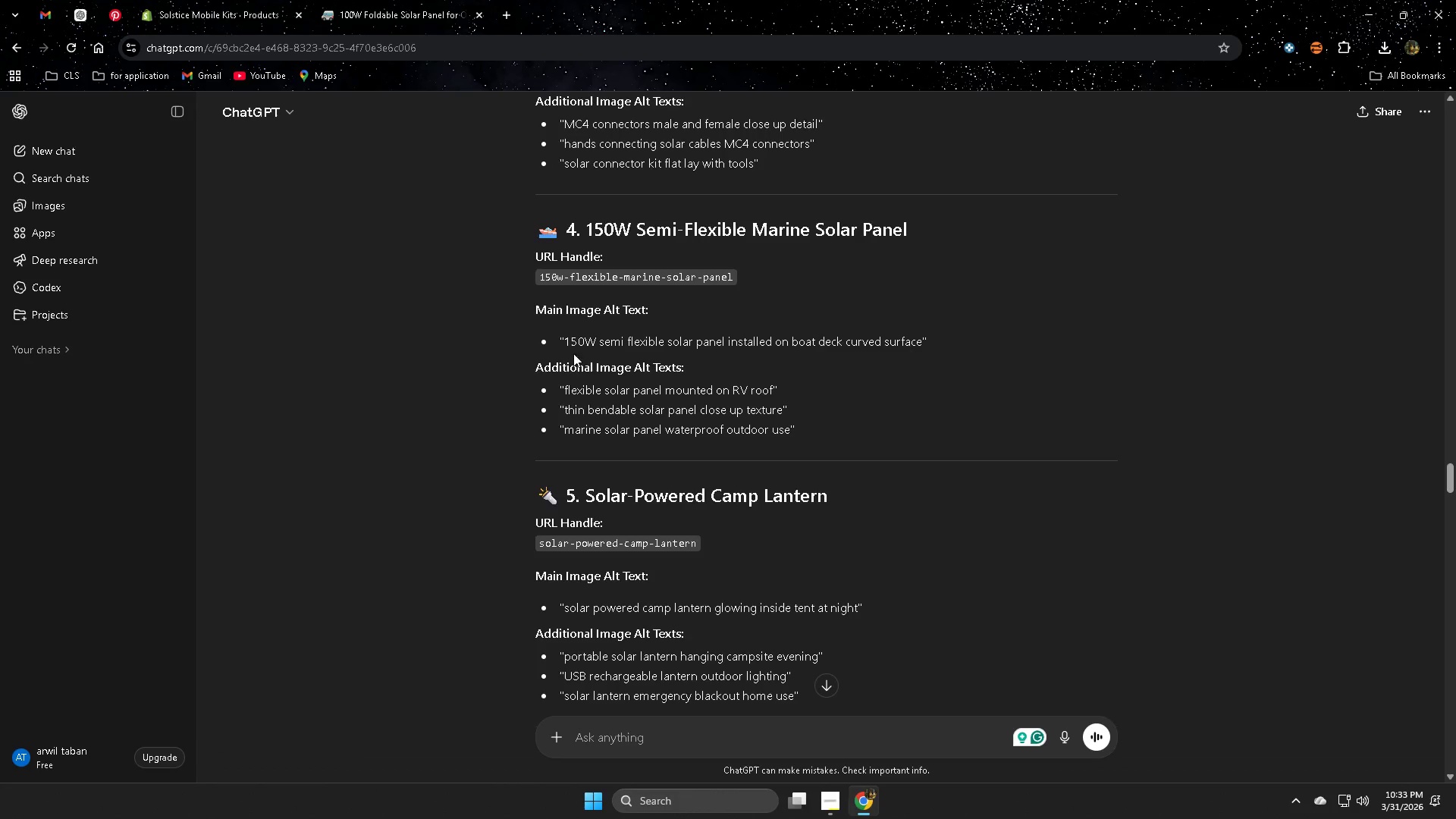 
left_click([80, 9])
 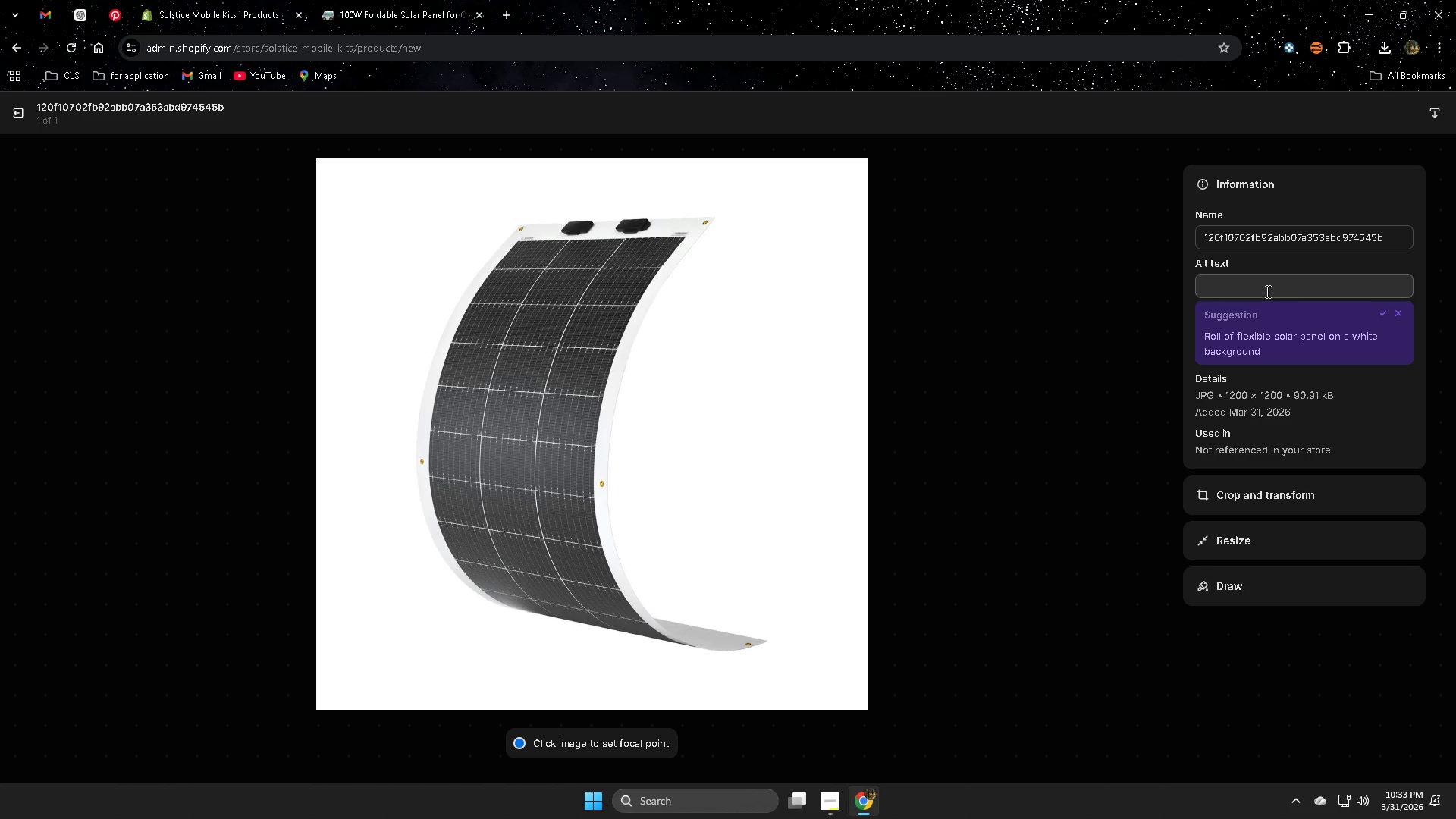 
double_click([1254, 284])
 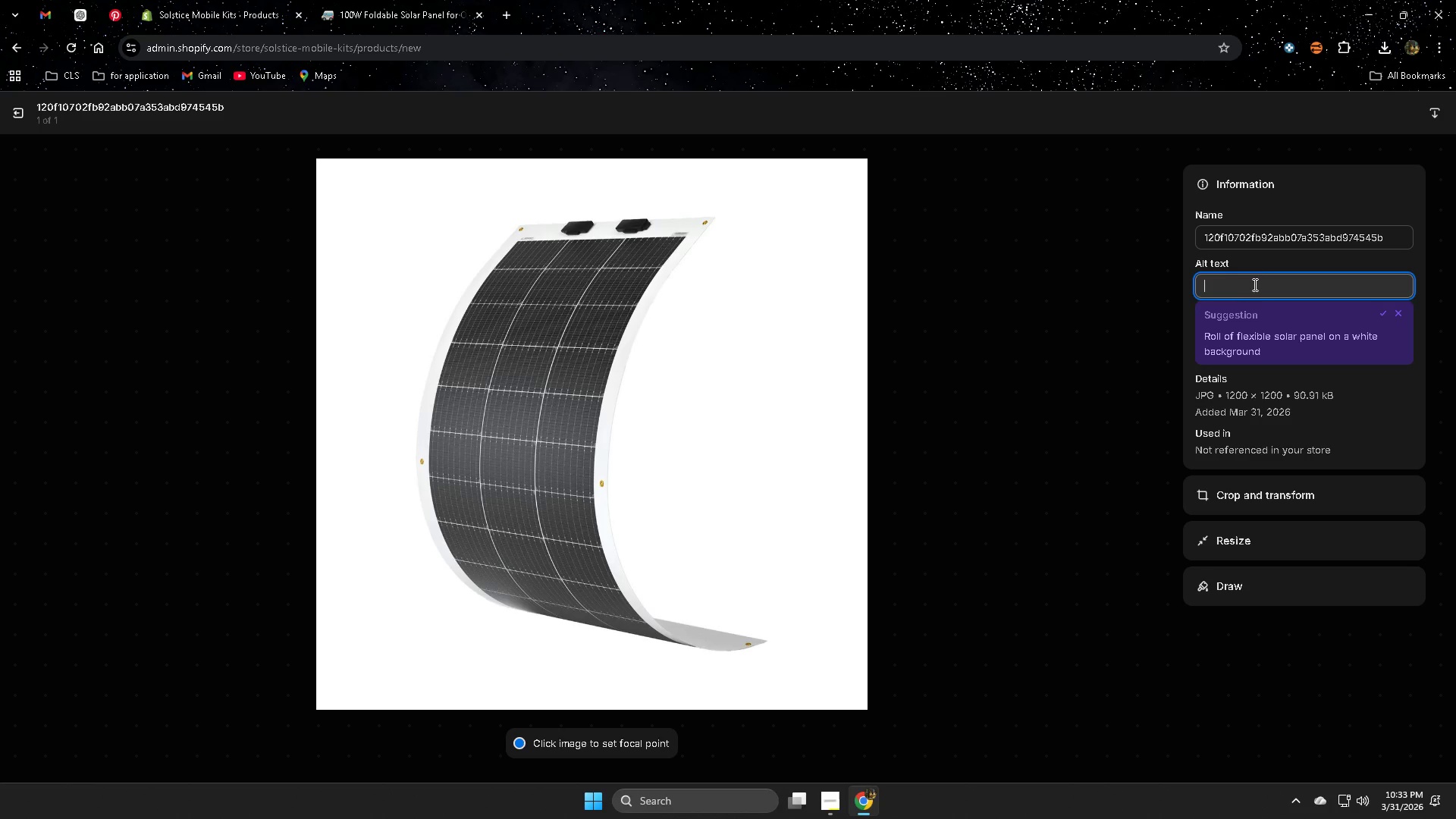 
key(Control+ControlLeft)
 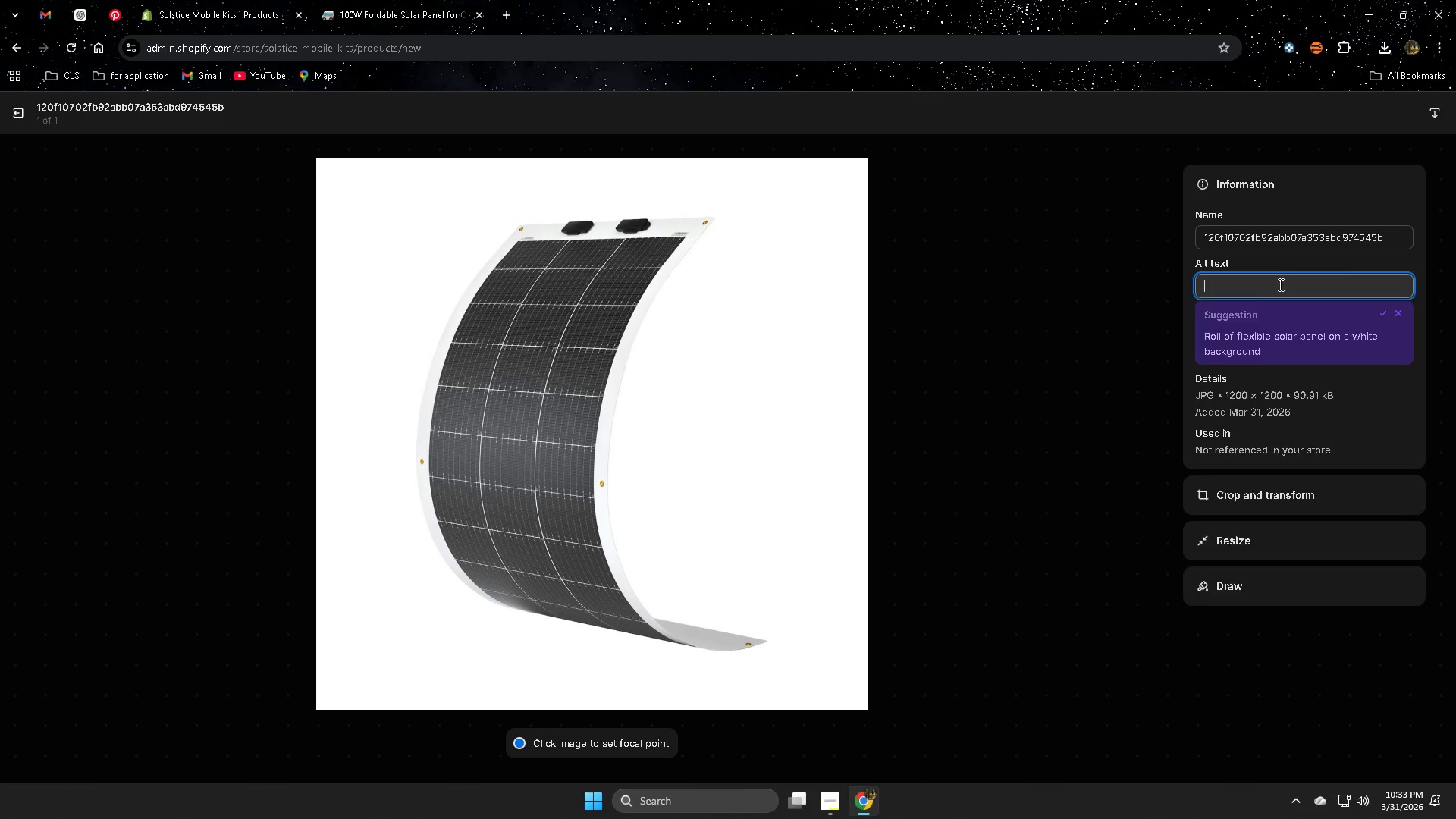 
key(Control+V)
 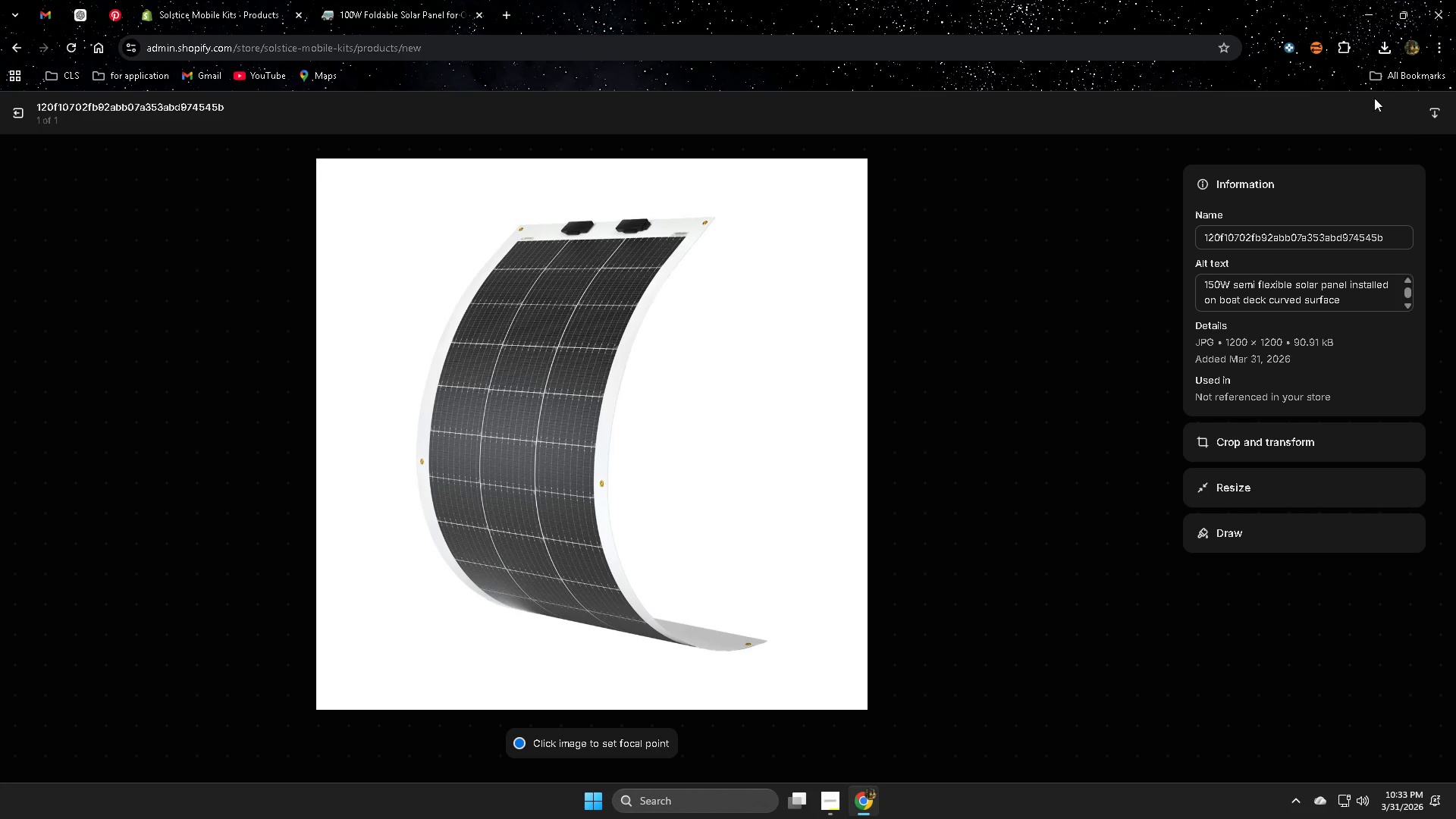 
wait(6.59)
 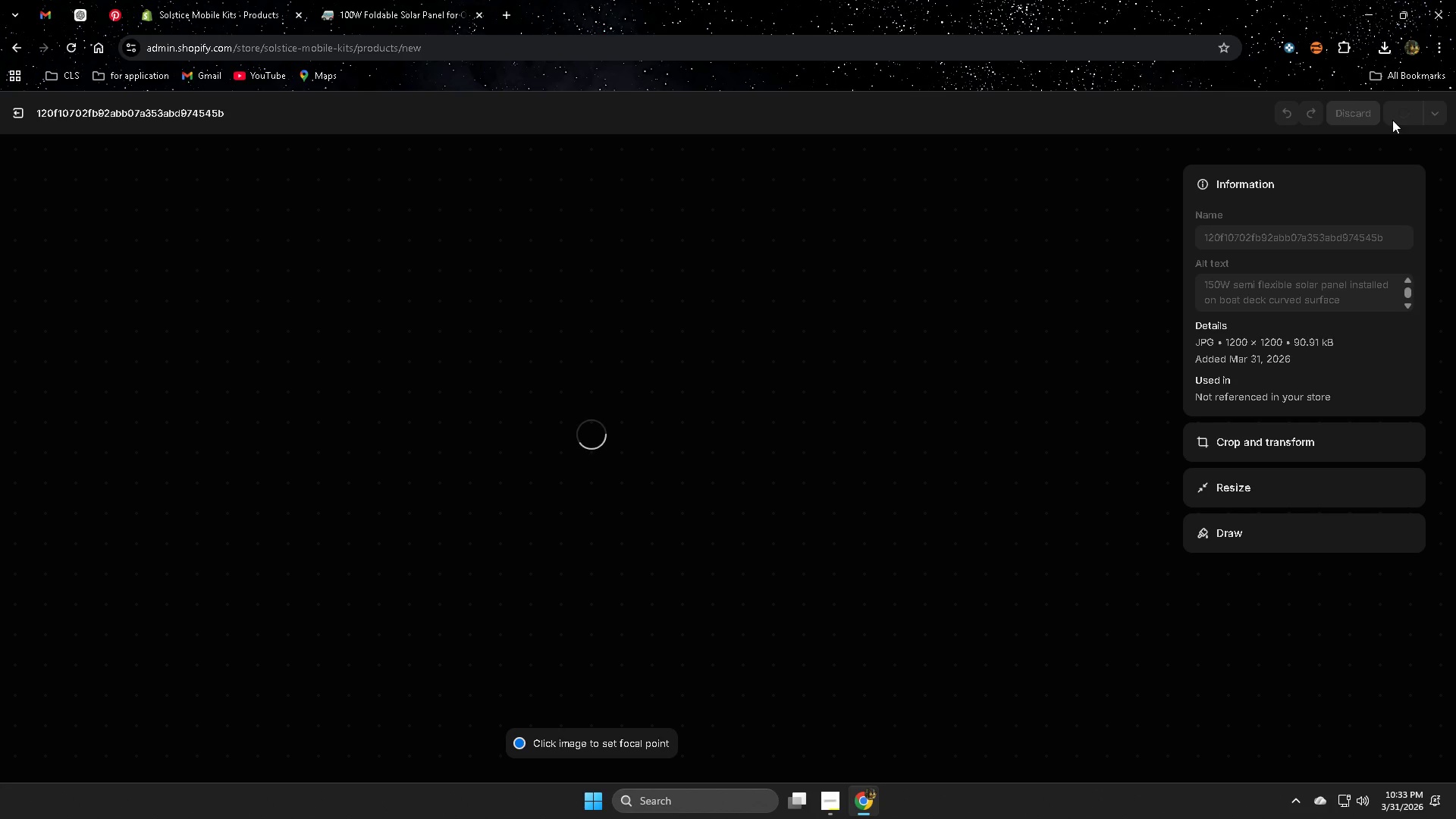 
left_click([20, 109])
 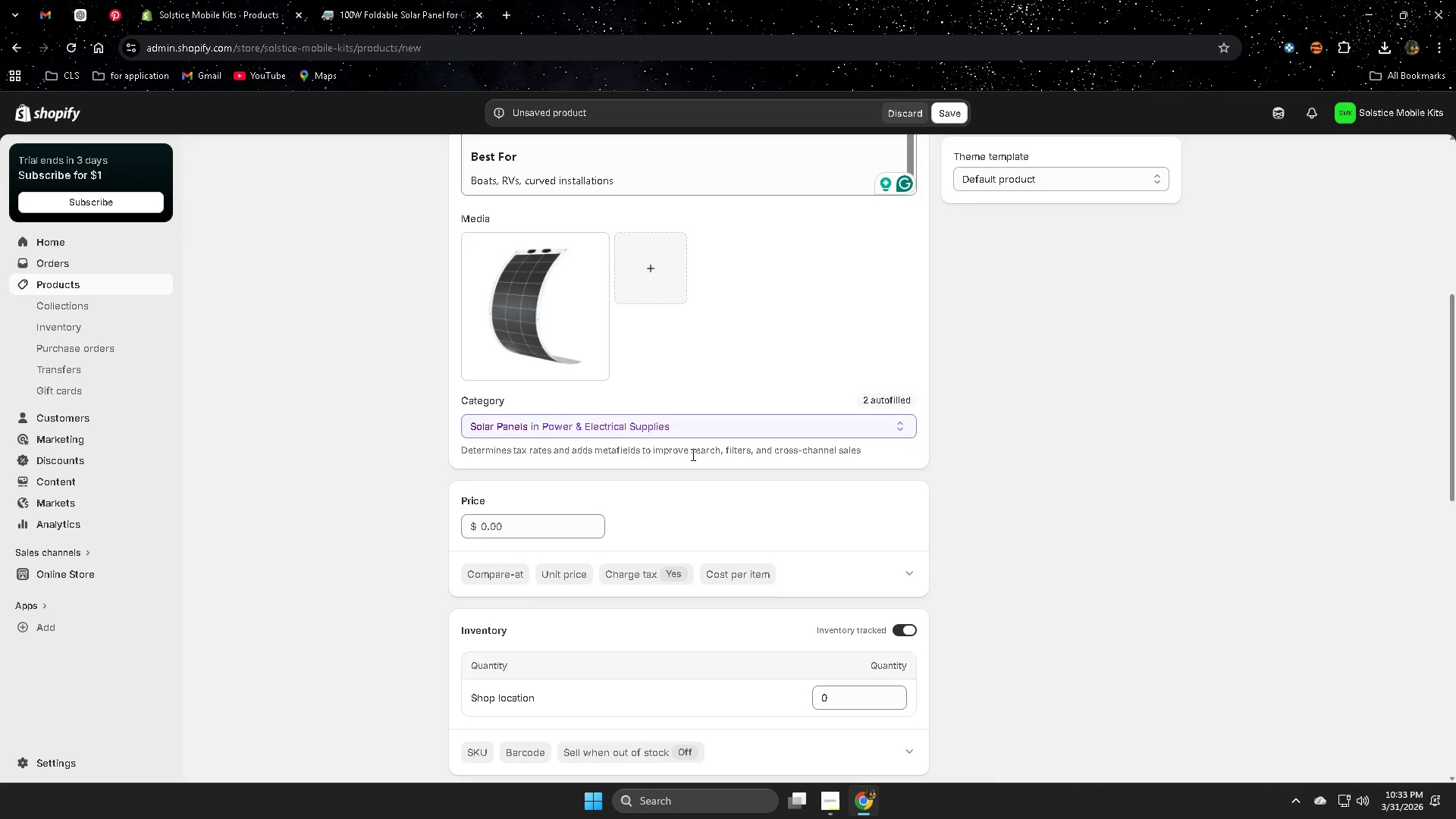 
scroll: coordinate [936, 490], scroll_direction: up, amount: 7.0
 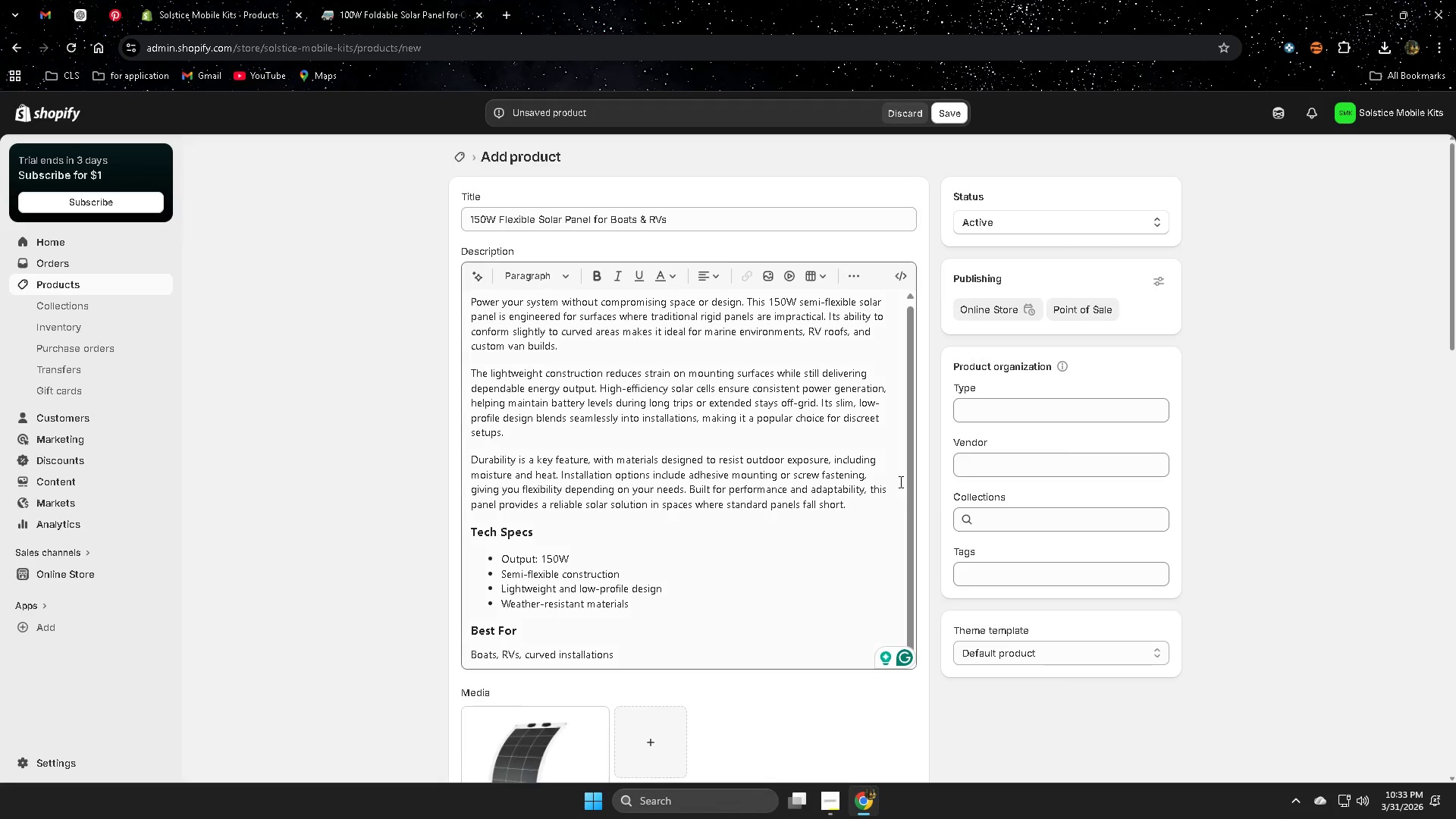 
scroll: coordinate [849, 475], scroll_direction: down, amount: 5.0
 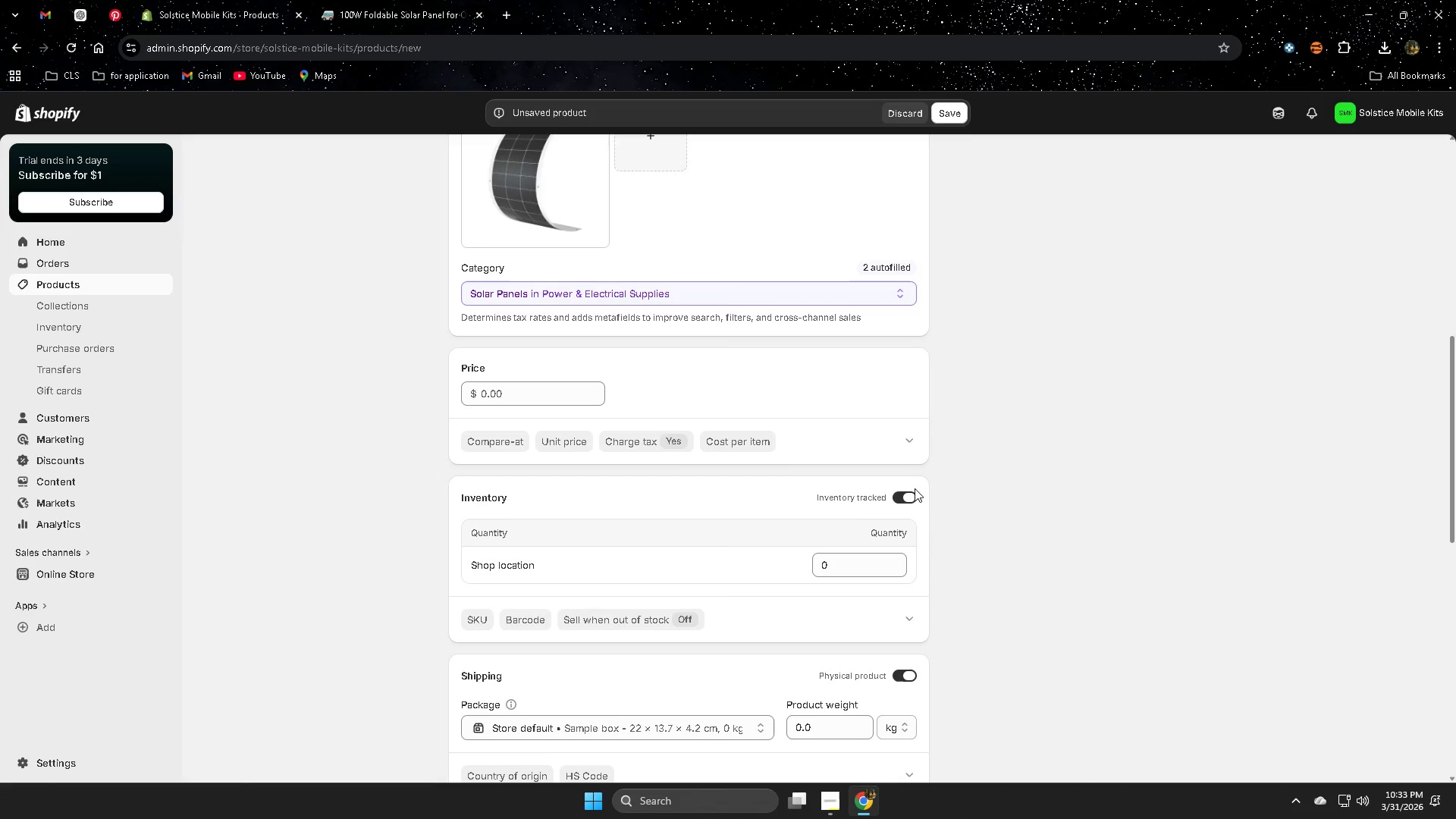 
left_click([550, 394])
 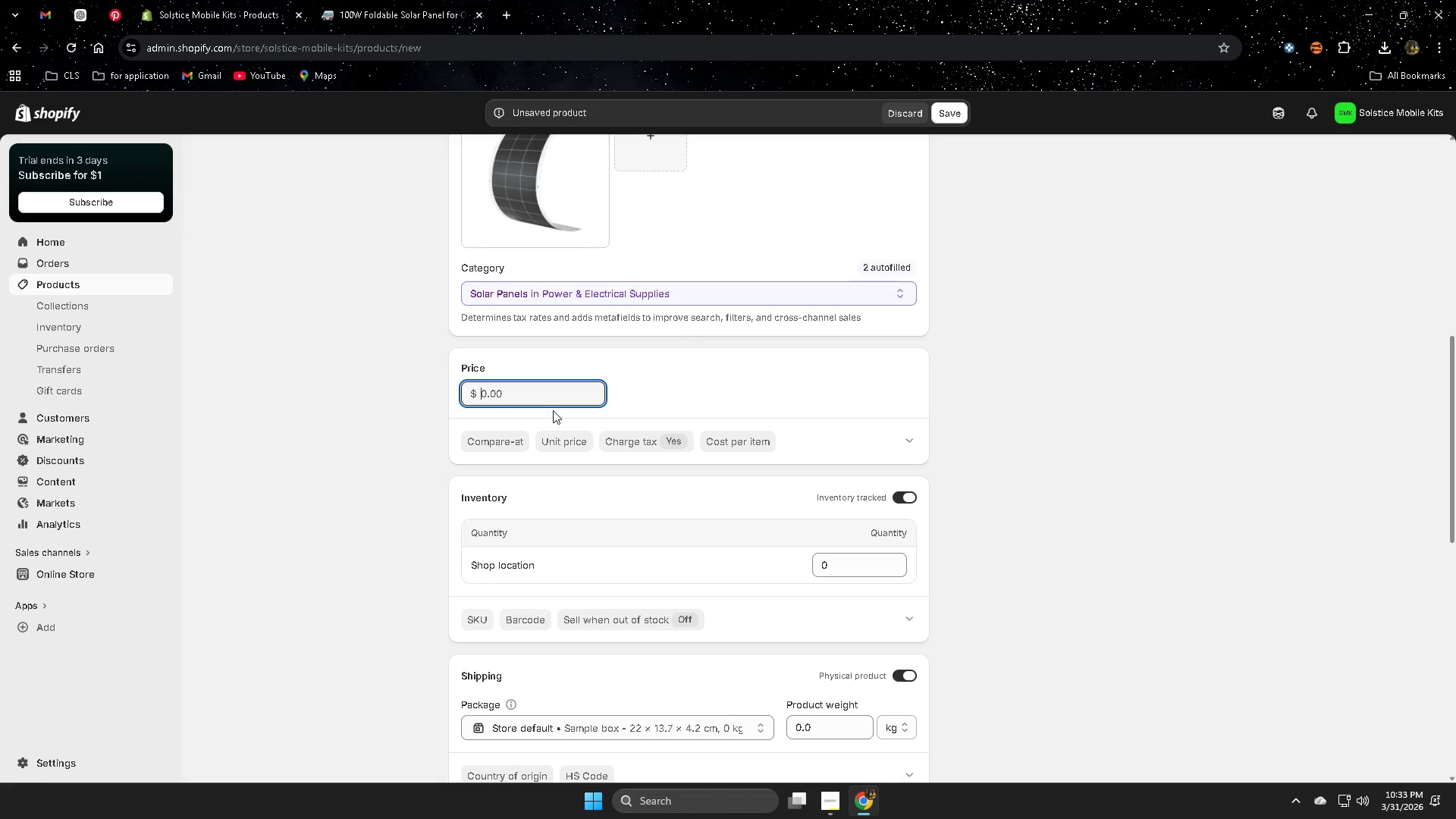 
key(Numpad5)
 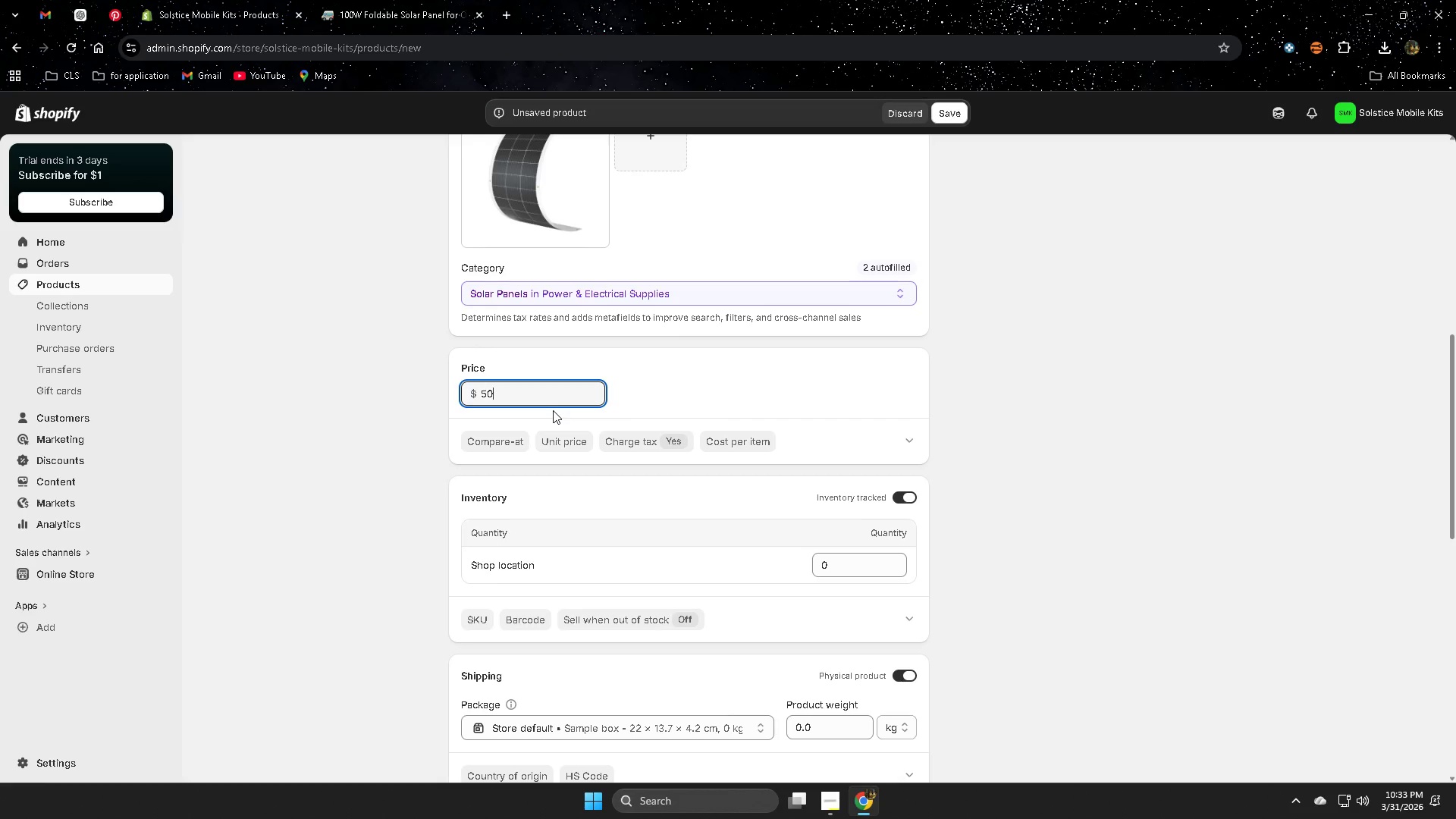 
key(Numpad0)
 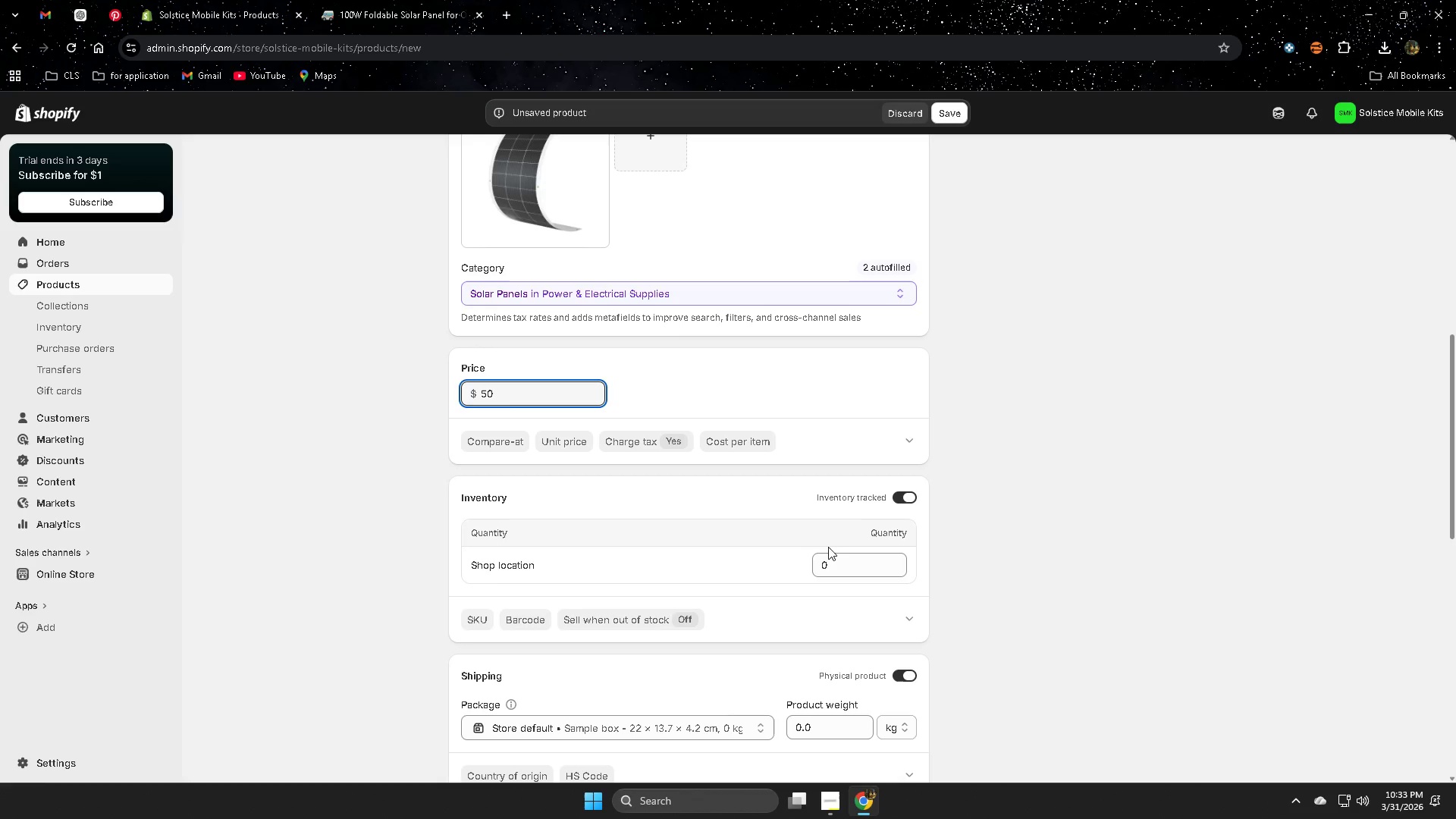 
left_click([844, 570])
 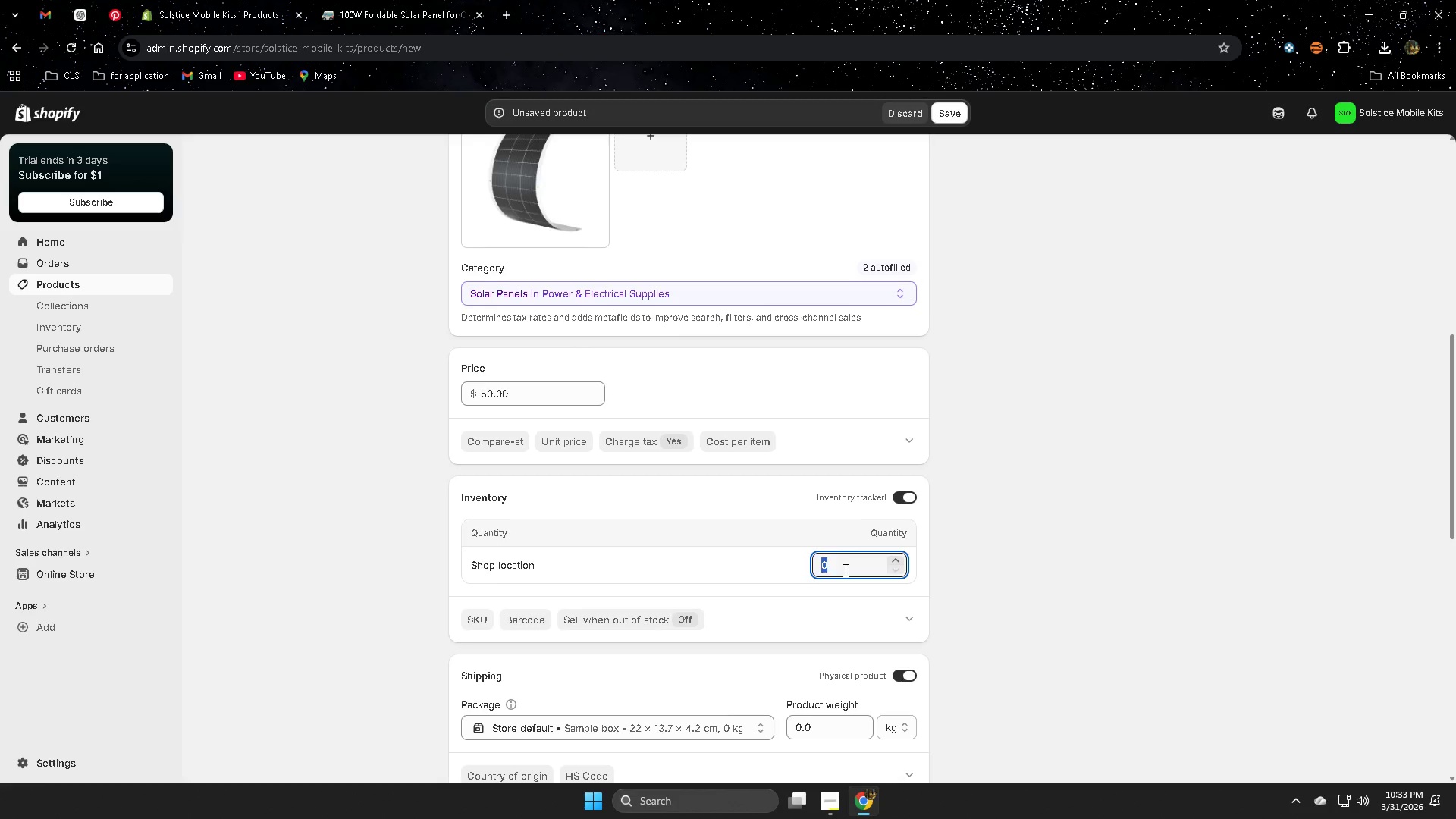 
type(12)
 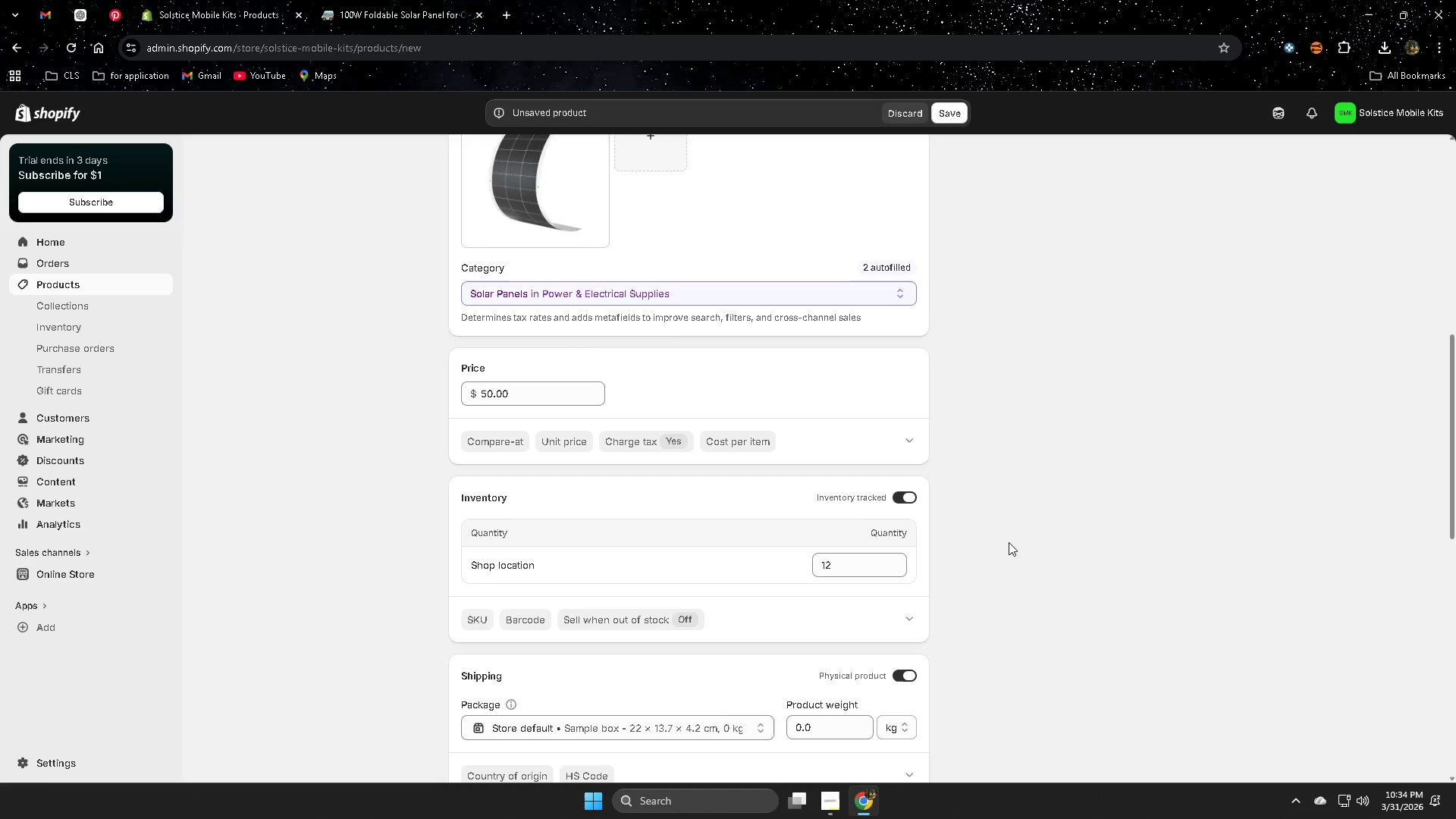 
scroll: coordinate [983, 482], scroll_direction: down, amount: 3.0
 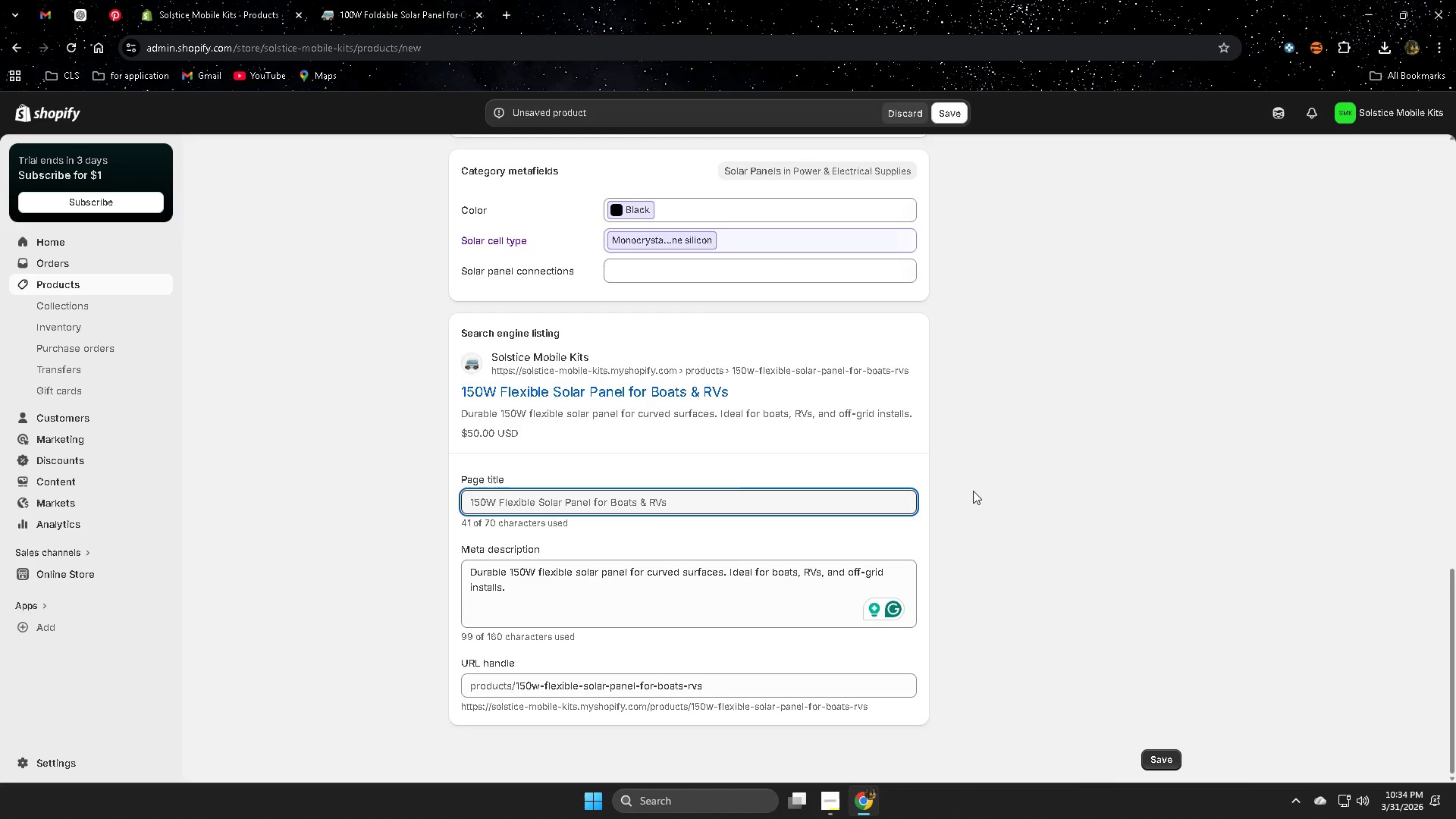 
left_click_drag(start_coordinate=[86, 11], to_coordinate=[83, 13])
 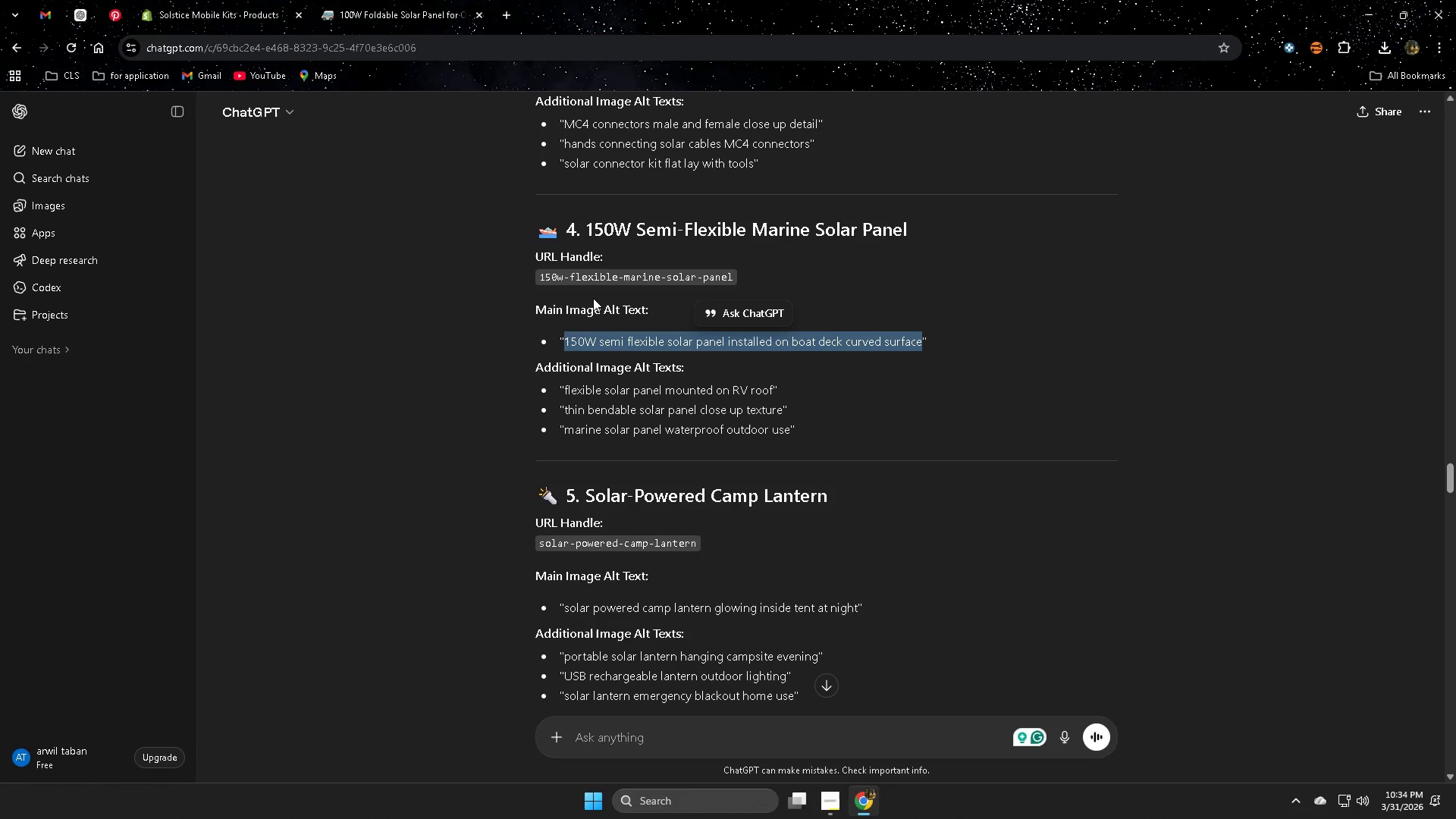 
left_click([585, 281])
 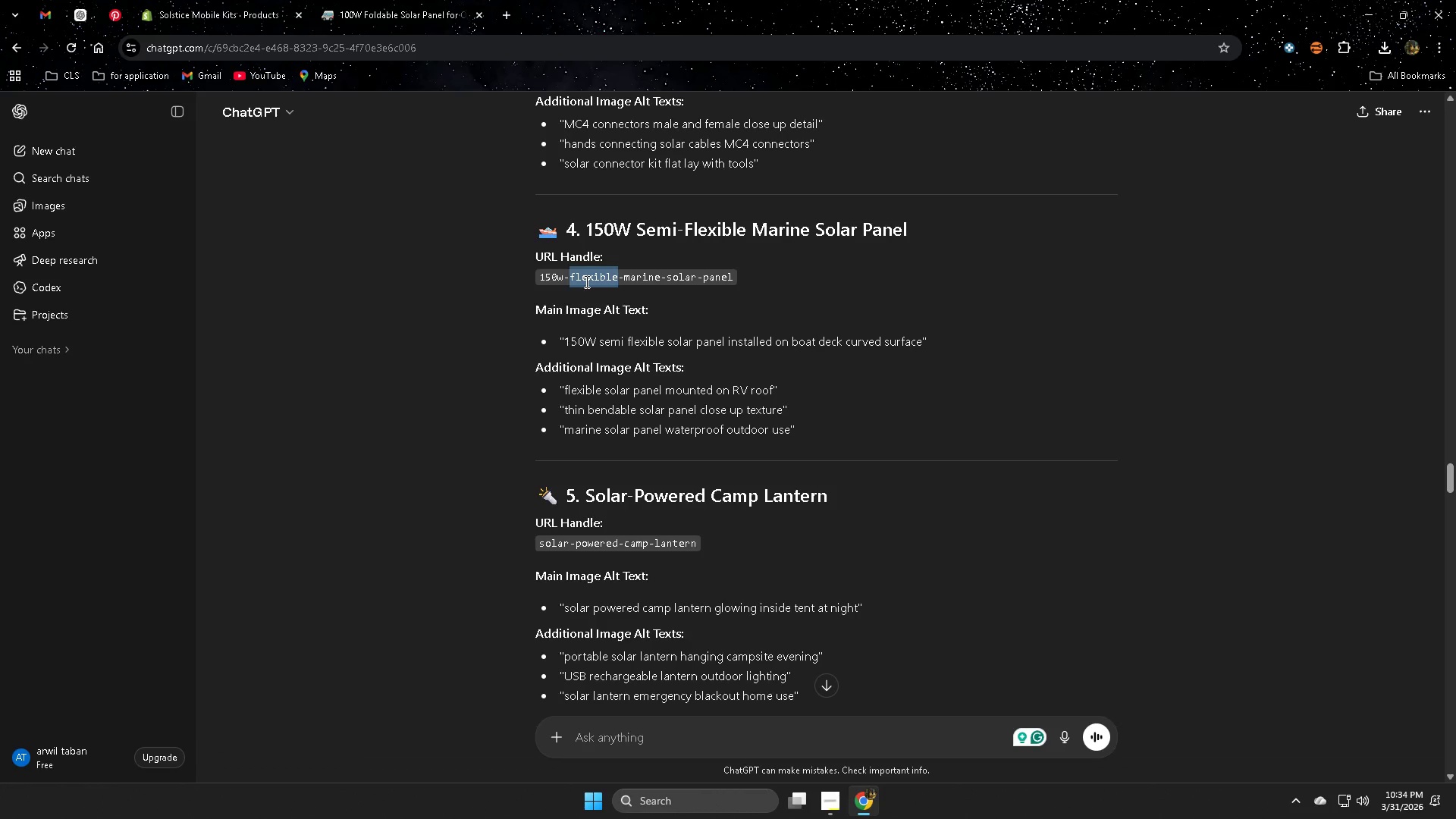 
double_click([585, 281])
 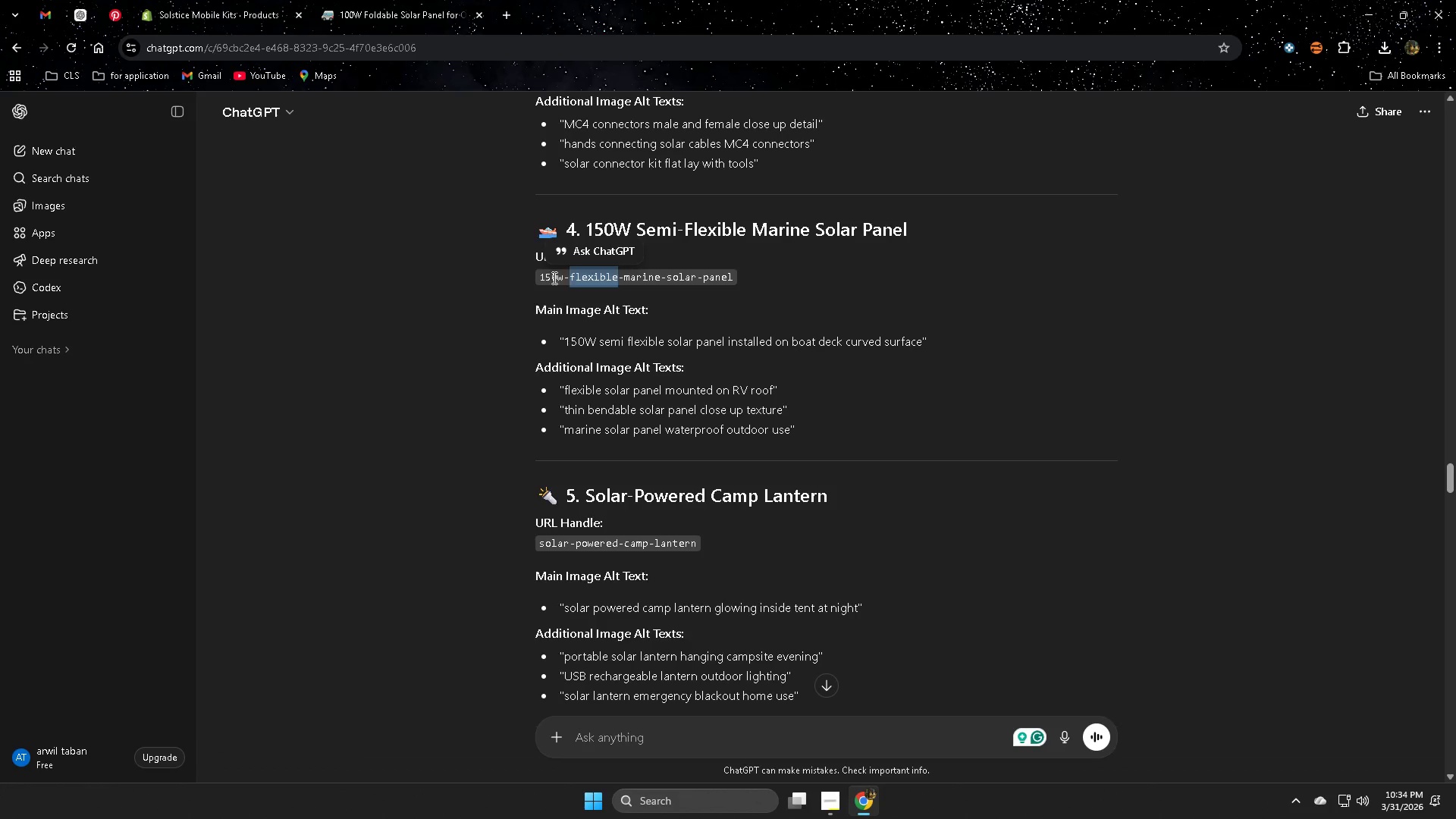 
left_click([551, 278])
 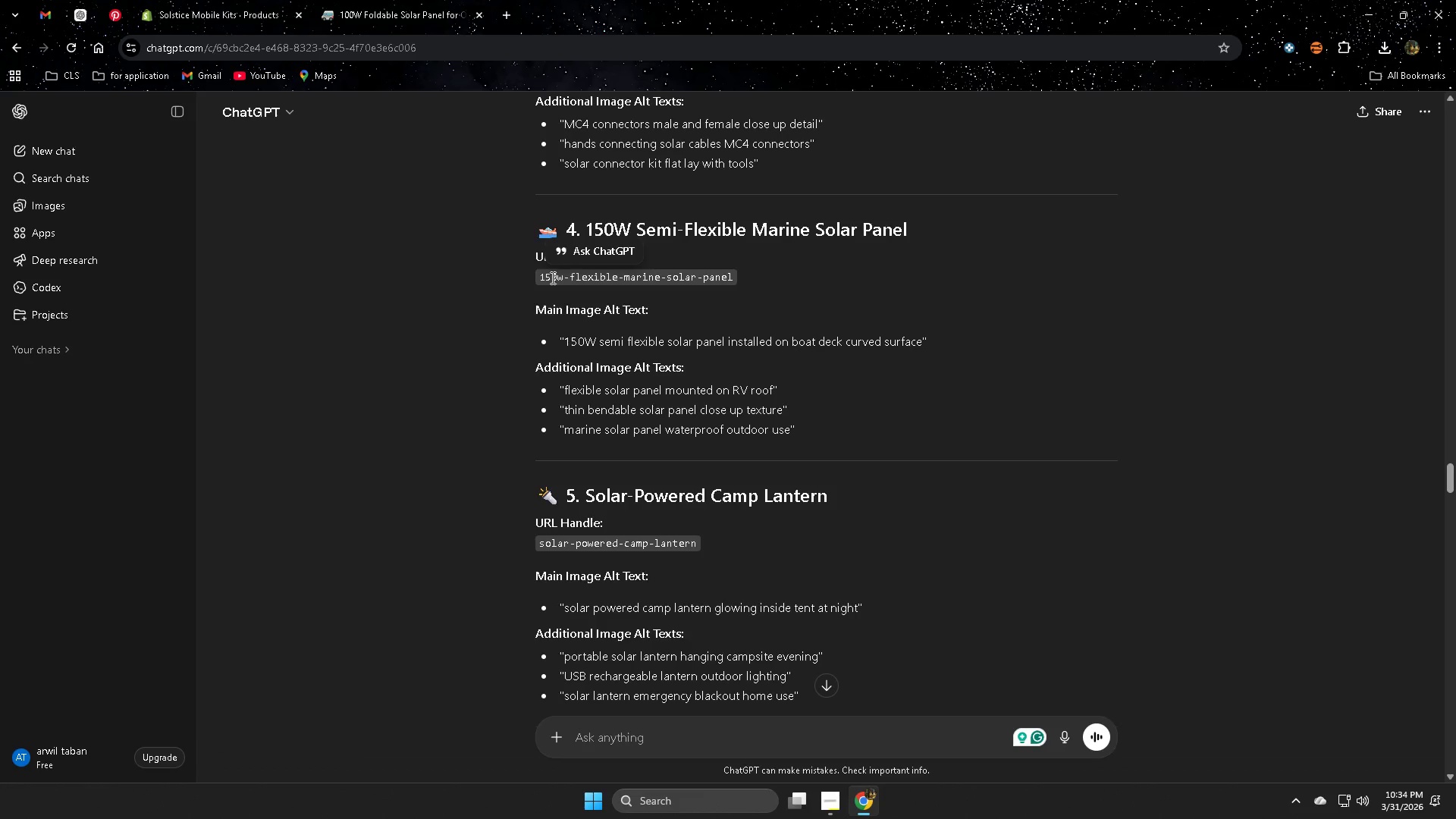 
left_click_drag(start_coordinate=[551, 278], to_coordinate=[720, 278])
 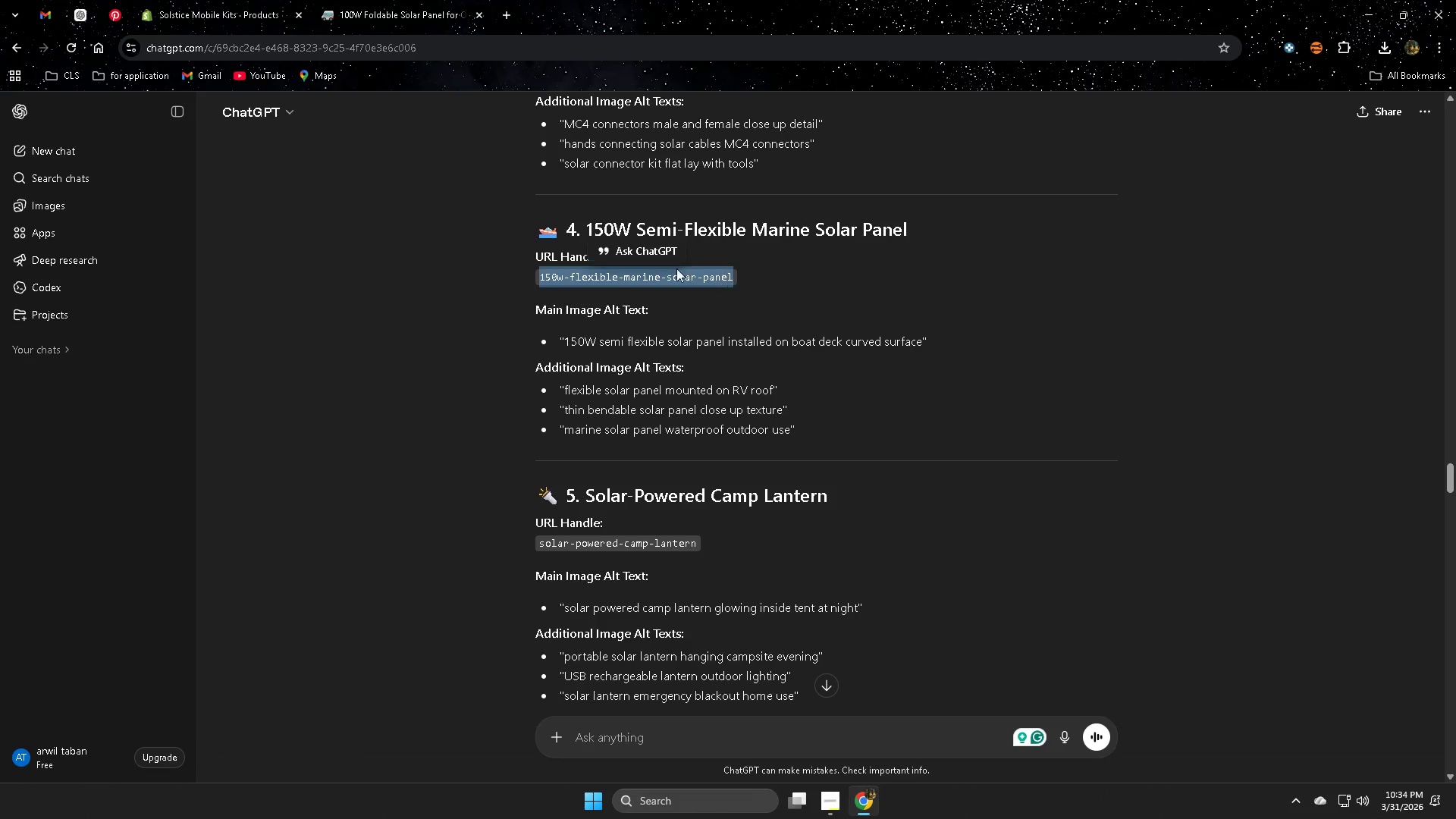 
key(Control+ControlLeft)
 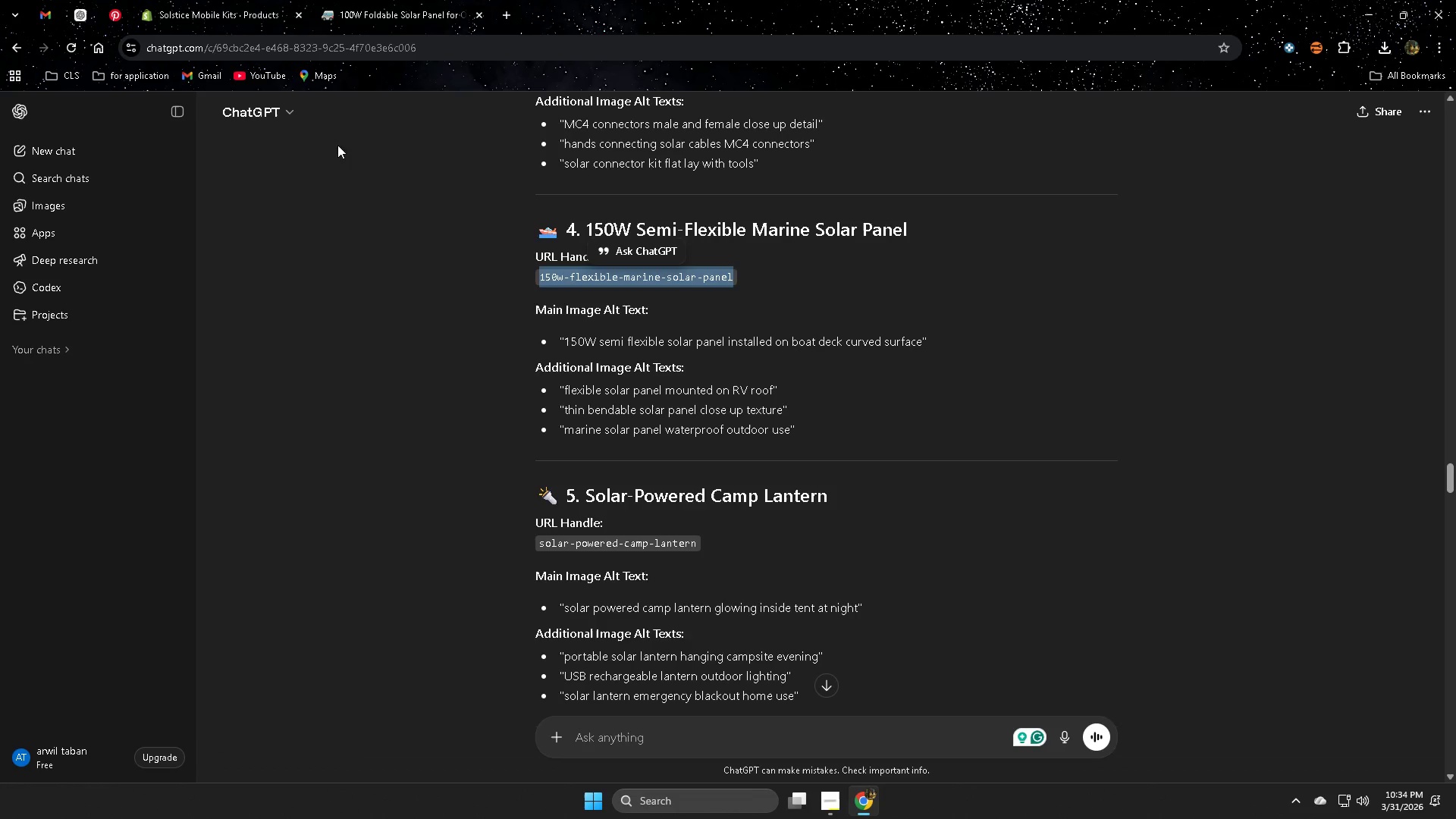 
key(Control+C)
 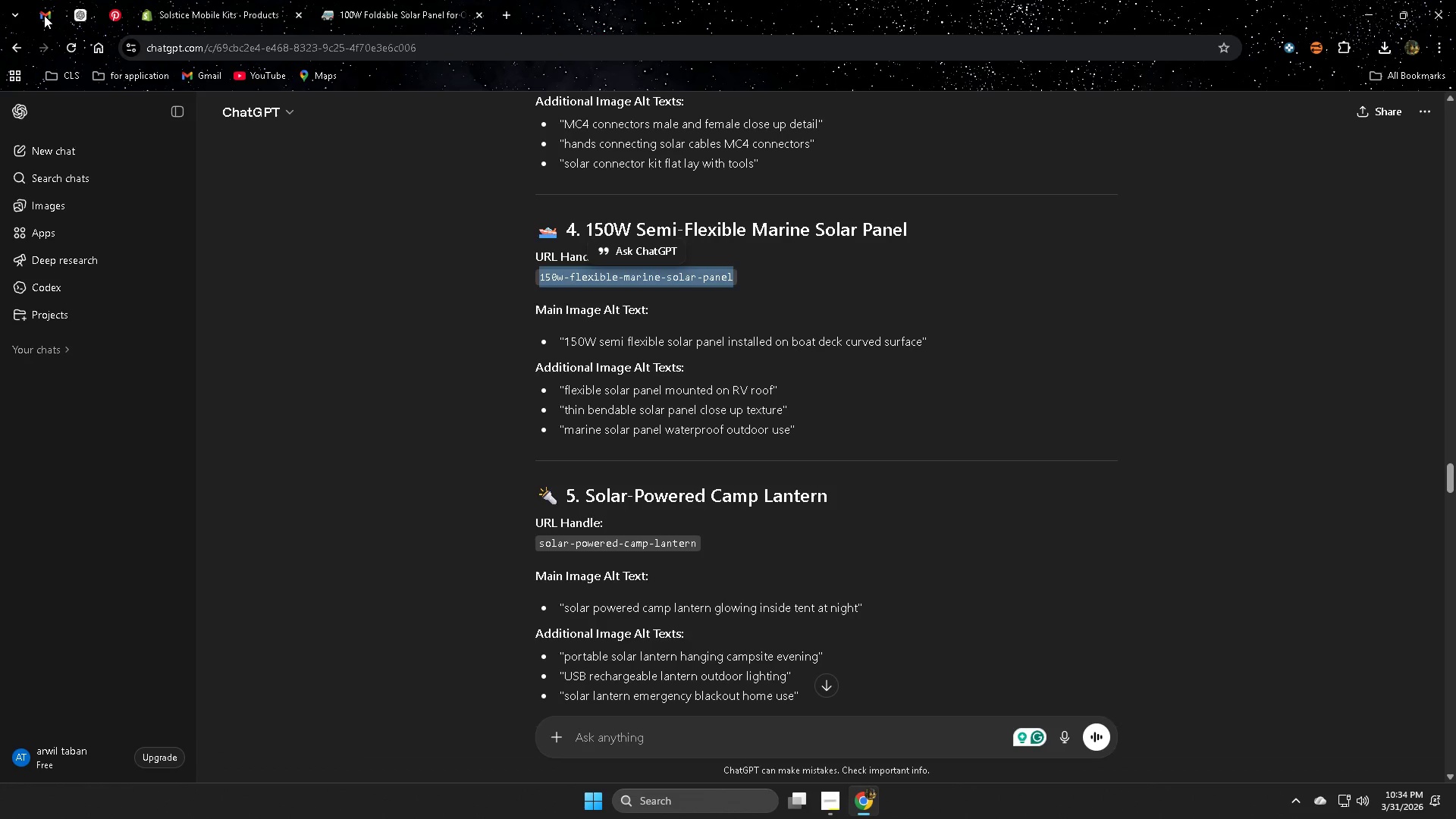 
left_click([44, 15])
 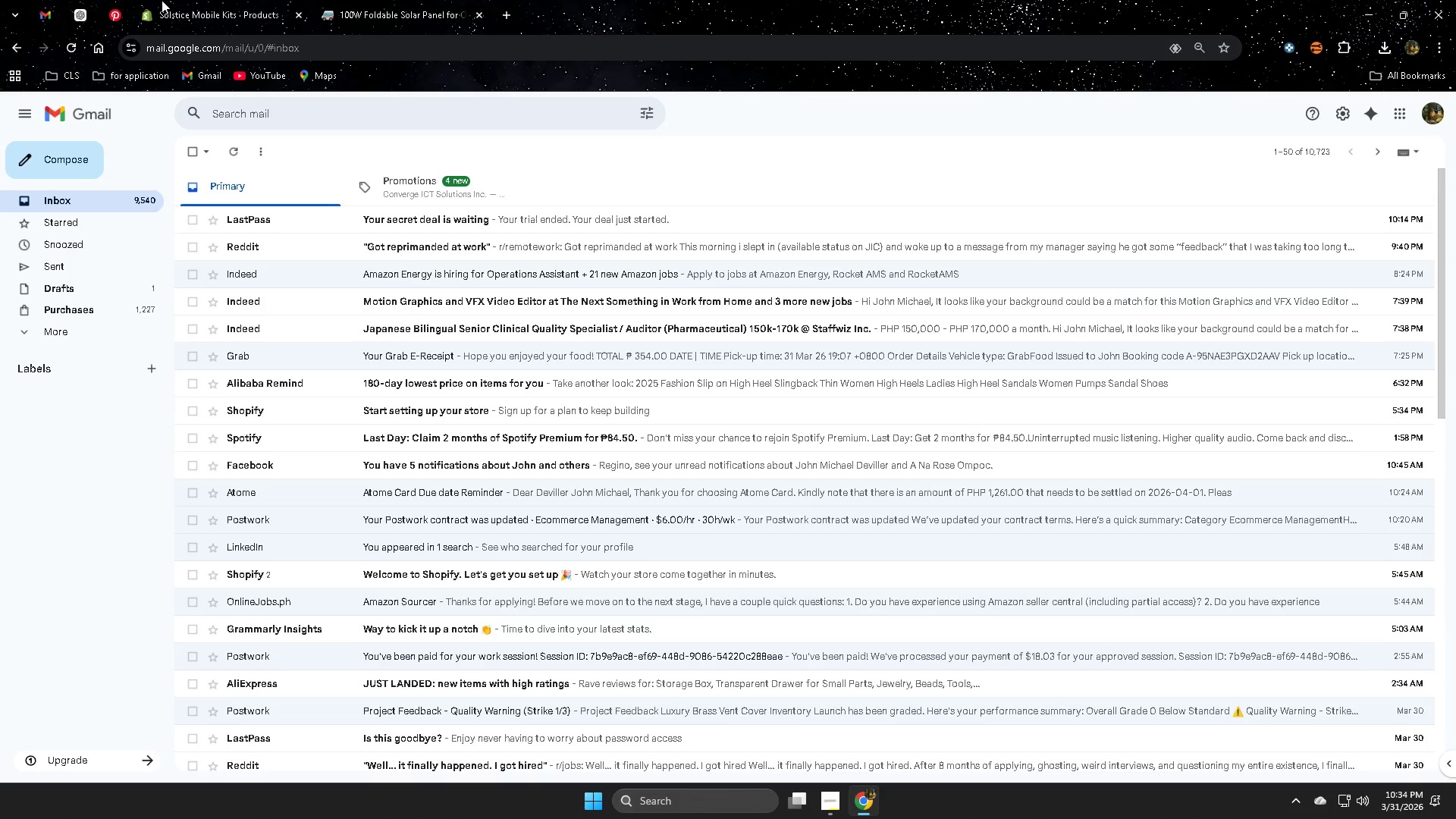 
left_click([236, 7])
 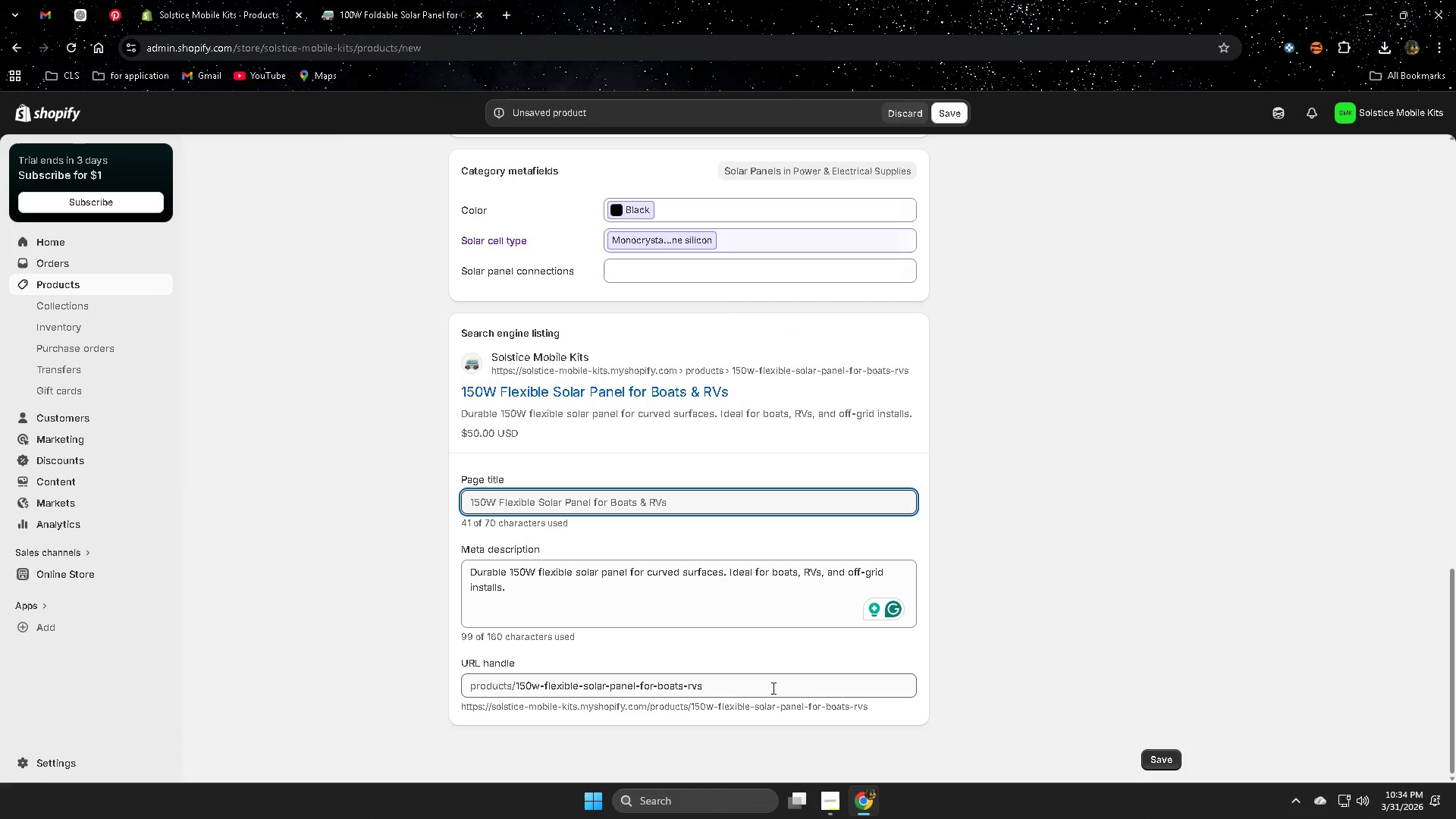 
double_click([764, 688])
 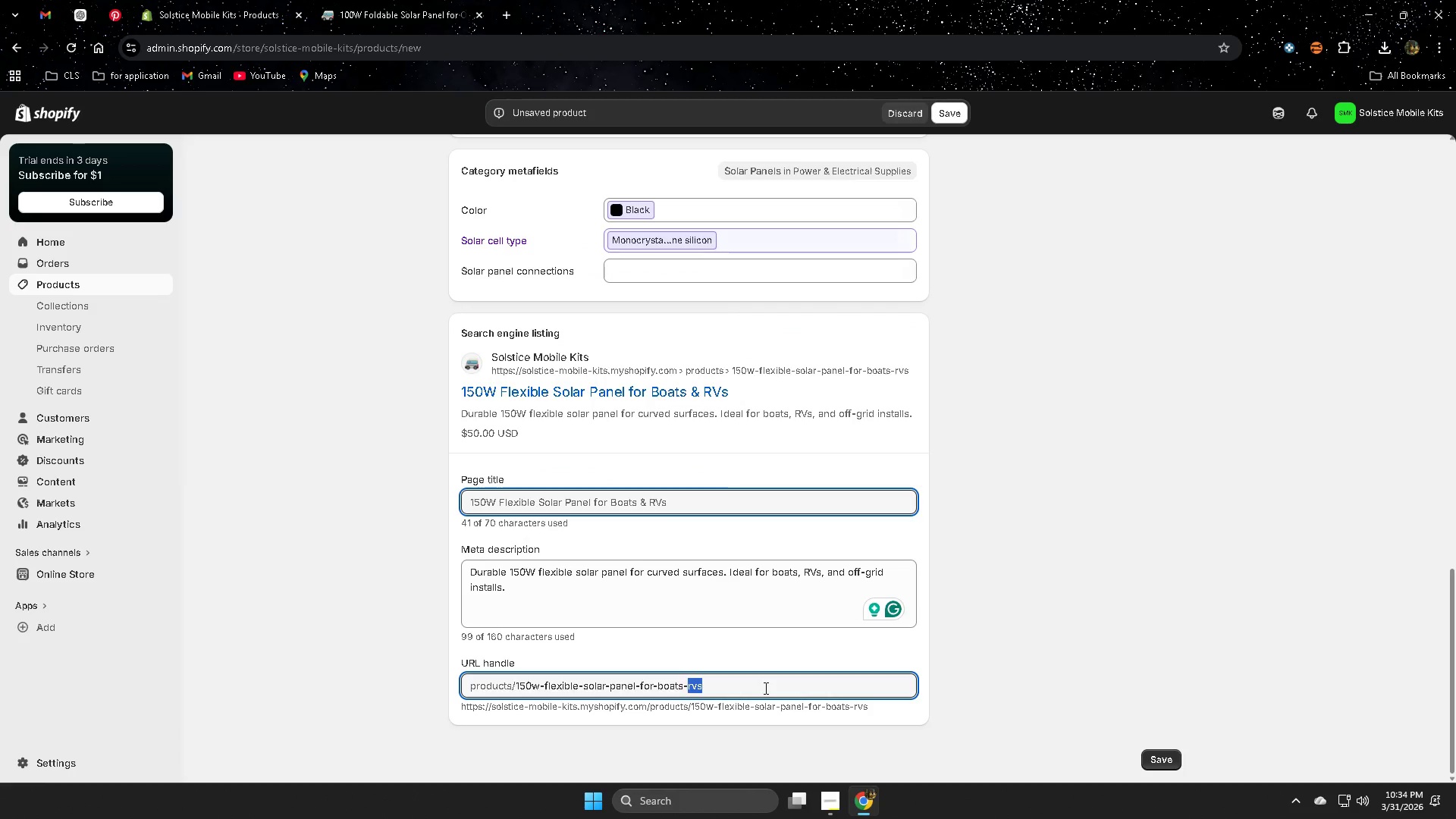 
triple_click([764, 688])
 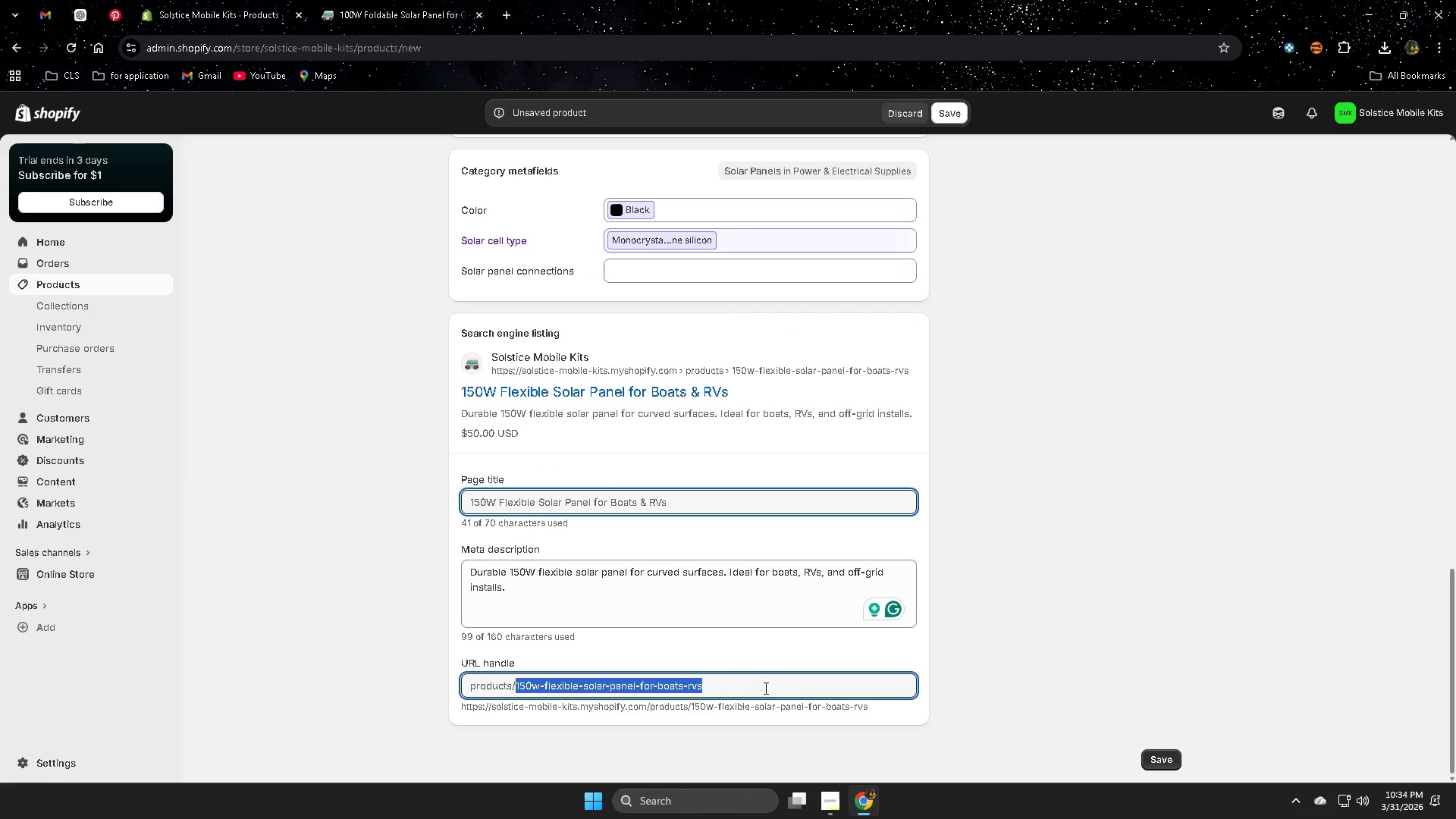 
key(Control+V)
 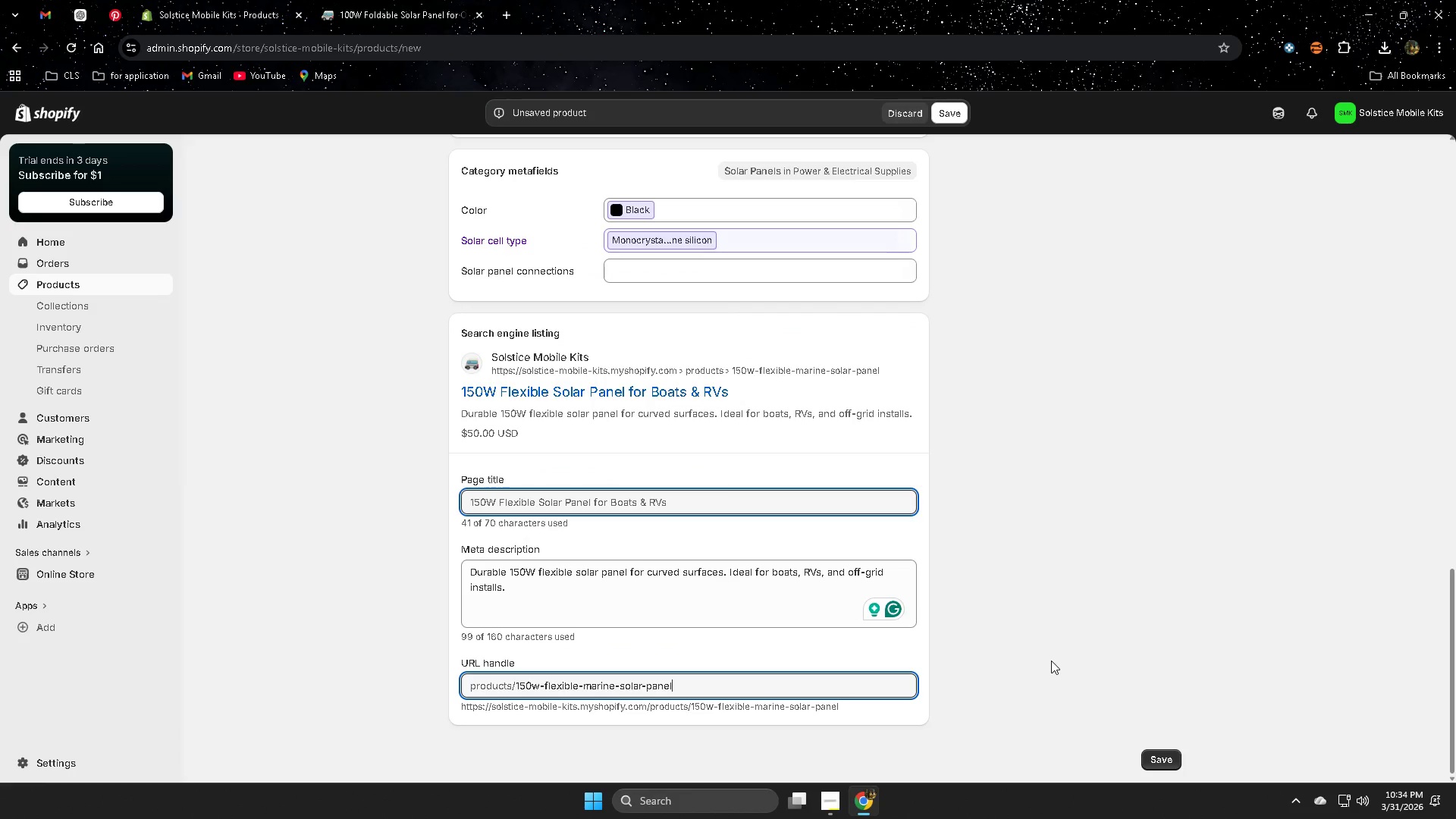 
left_click([1051, 661])
 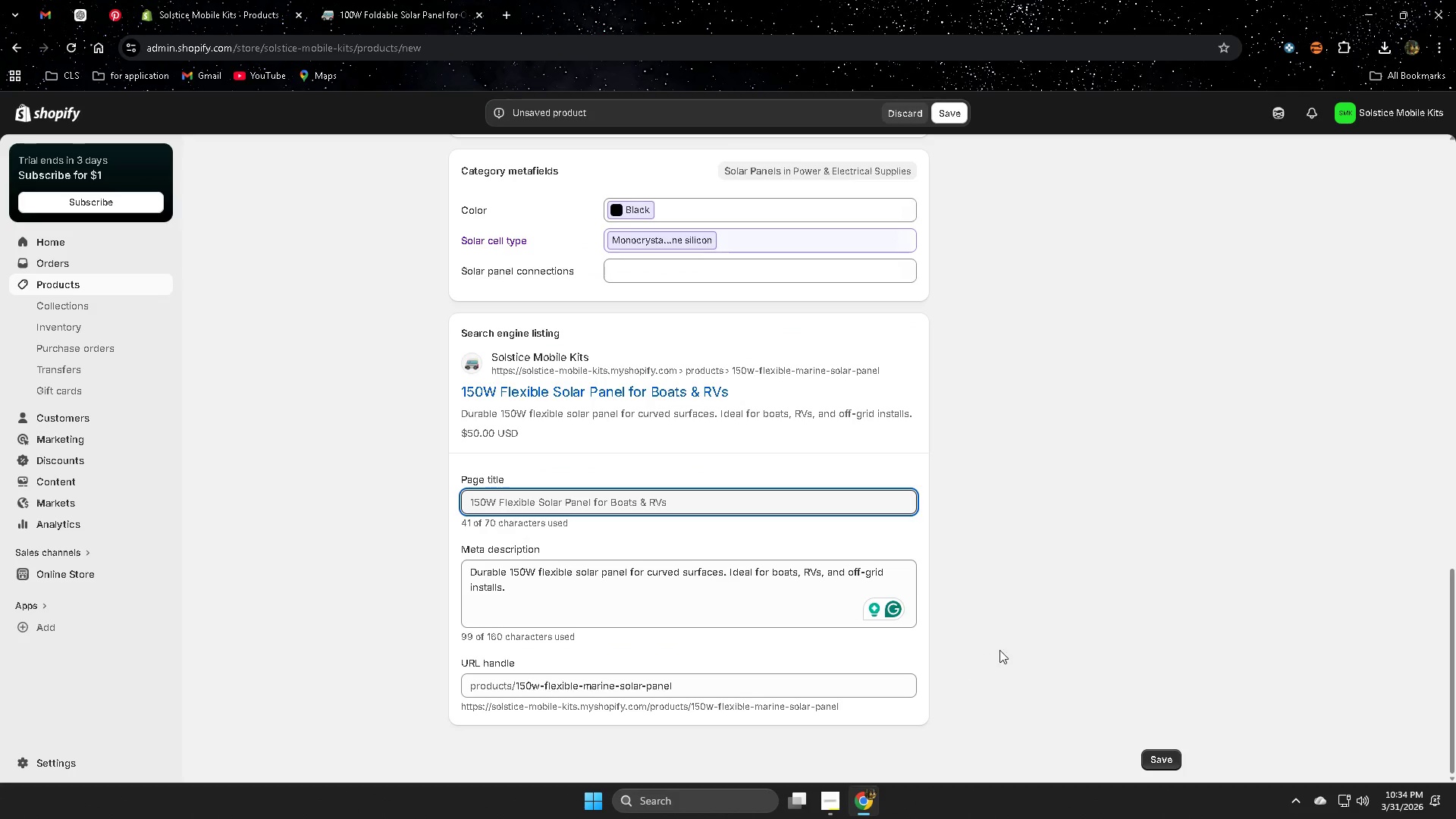 
scroll: coordinate [1014, 642], scroll_direction: up, amount: 4.0
 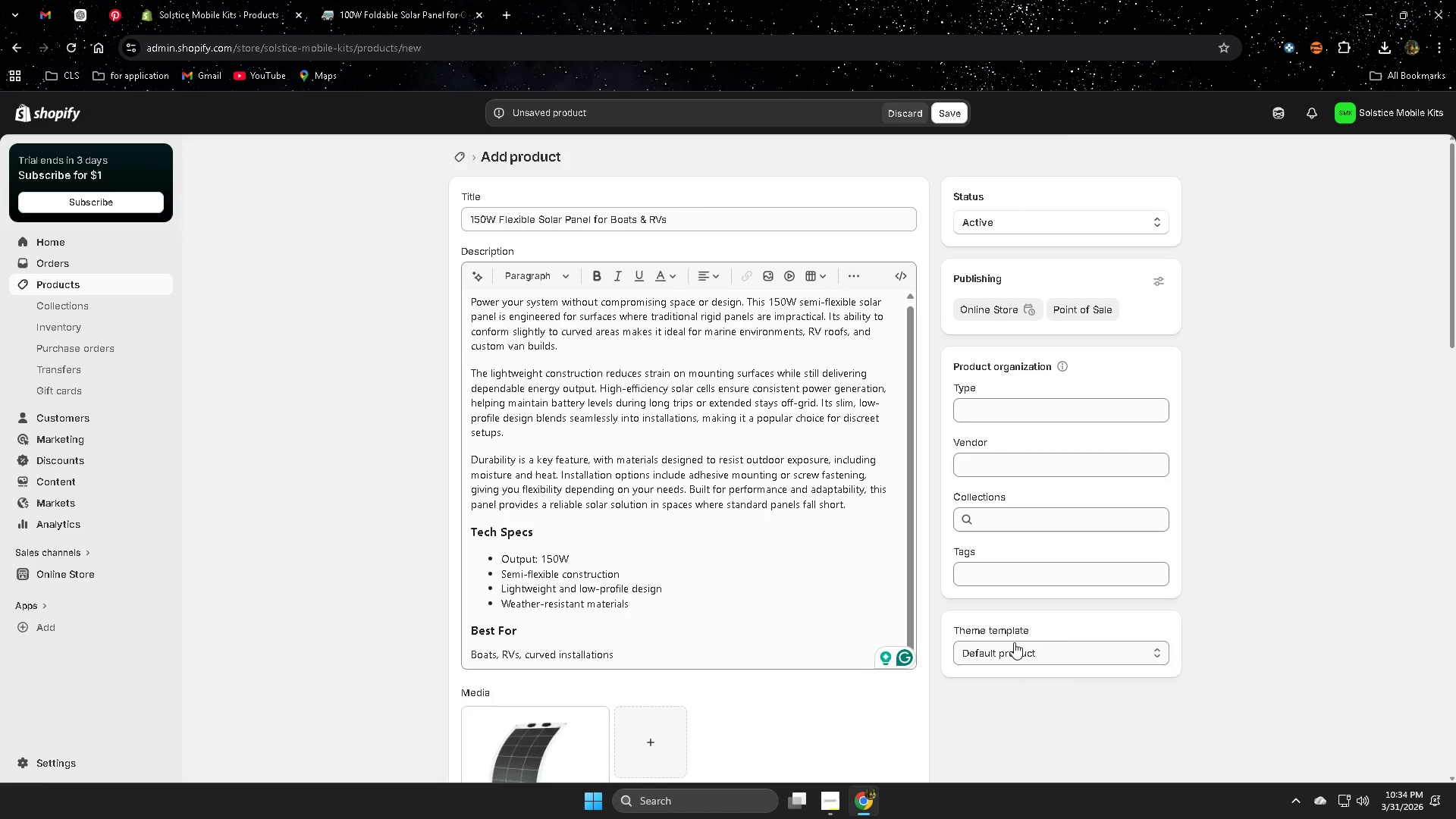 
left_click([956, 122])
 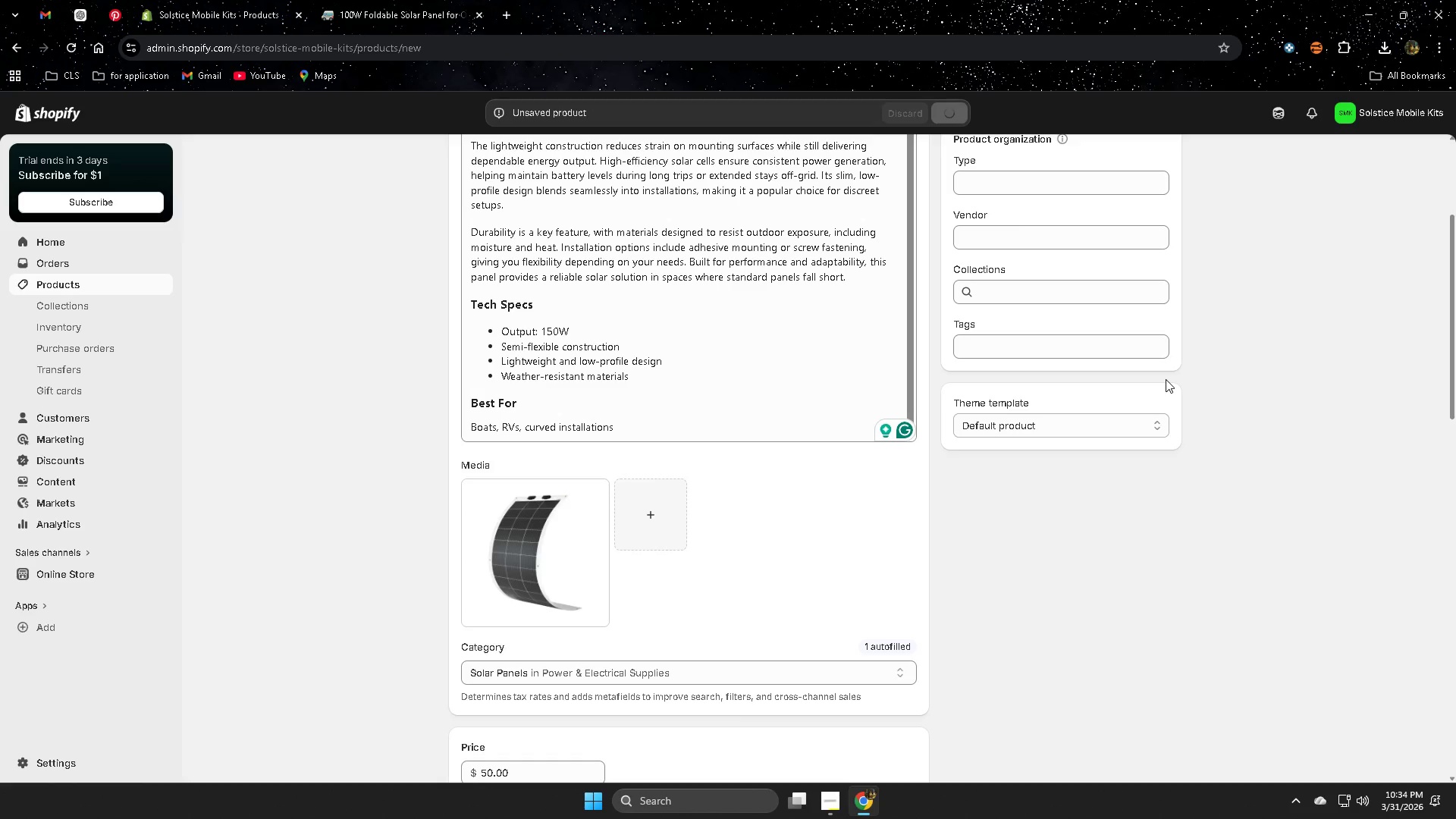 
scroll: coordinate [1185, 379], scroll_direction: down, amount: 5.0
 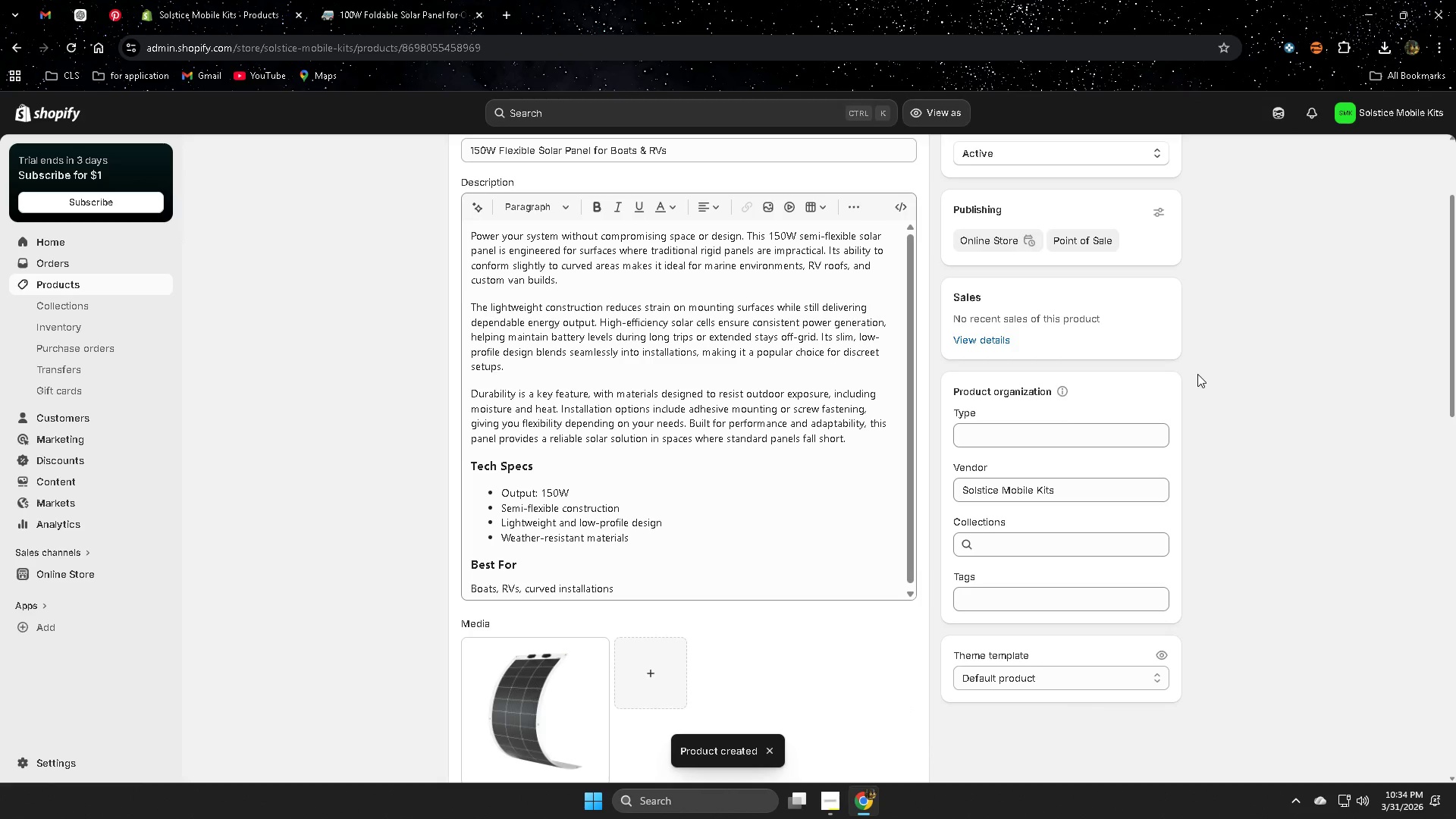 
scroll: coordinate [1197, 374], scroll_direction: up, amount: 4.0
 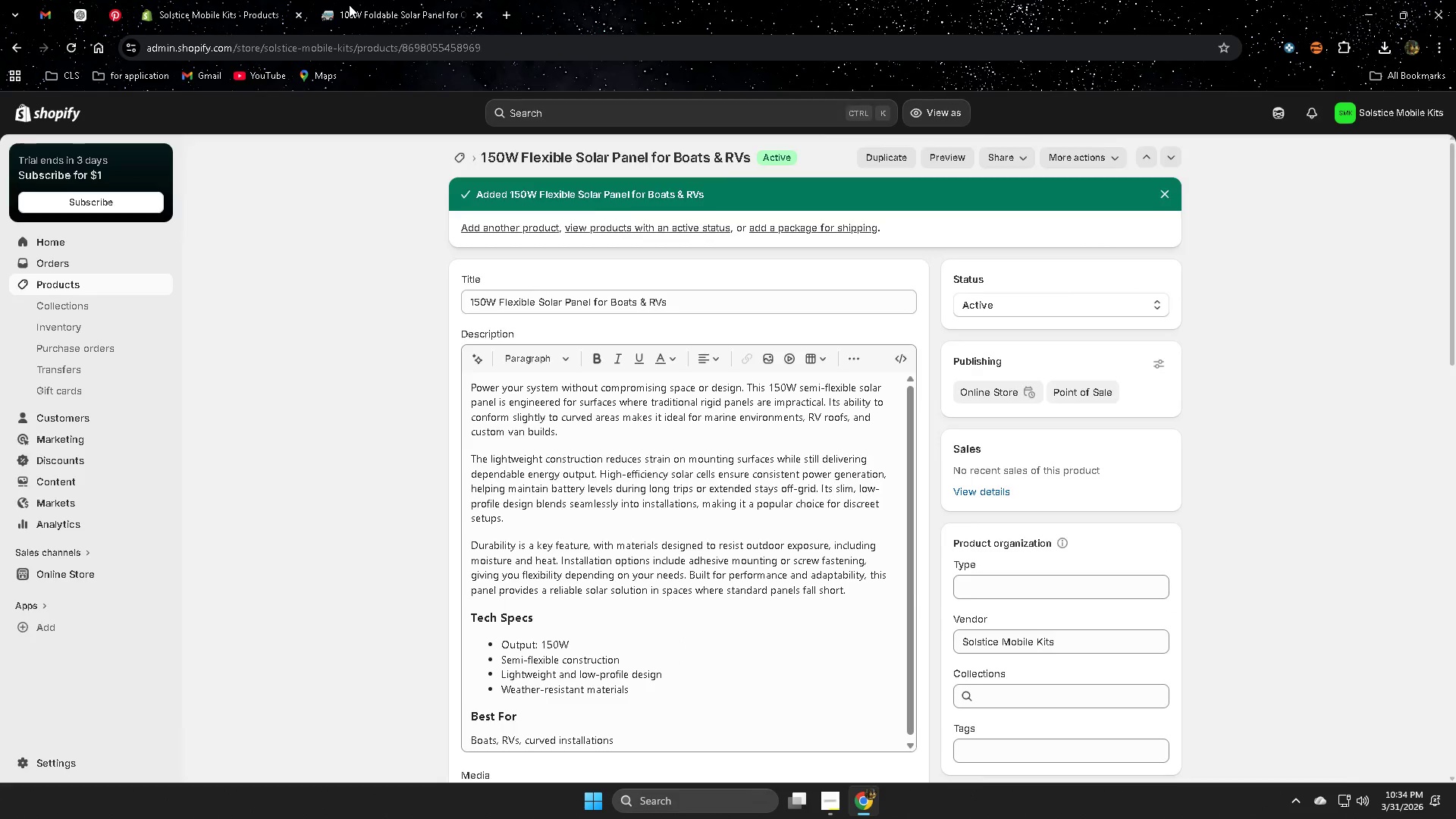 
left_click([69, 45])
 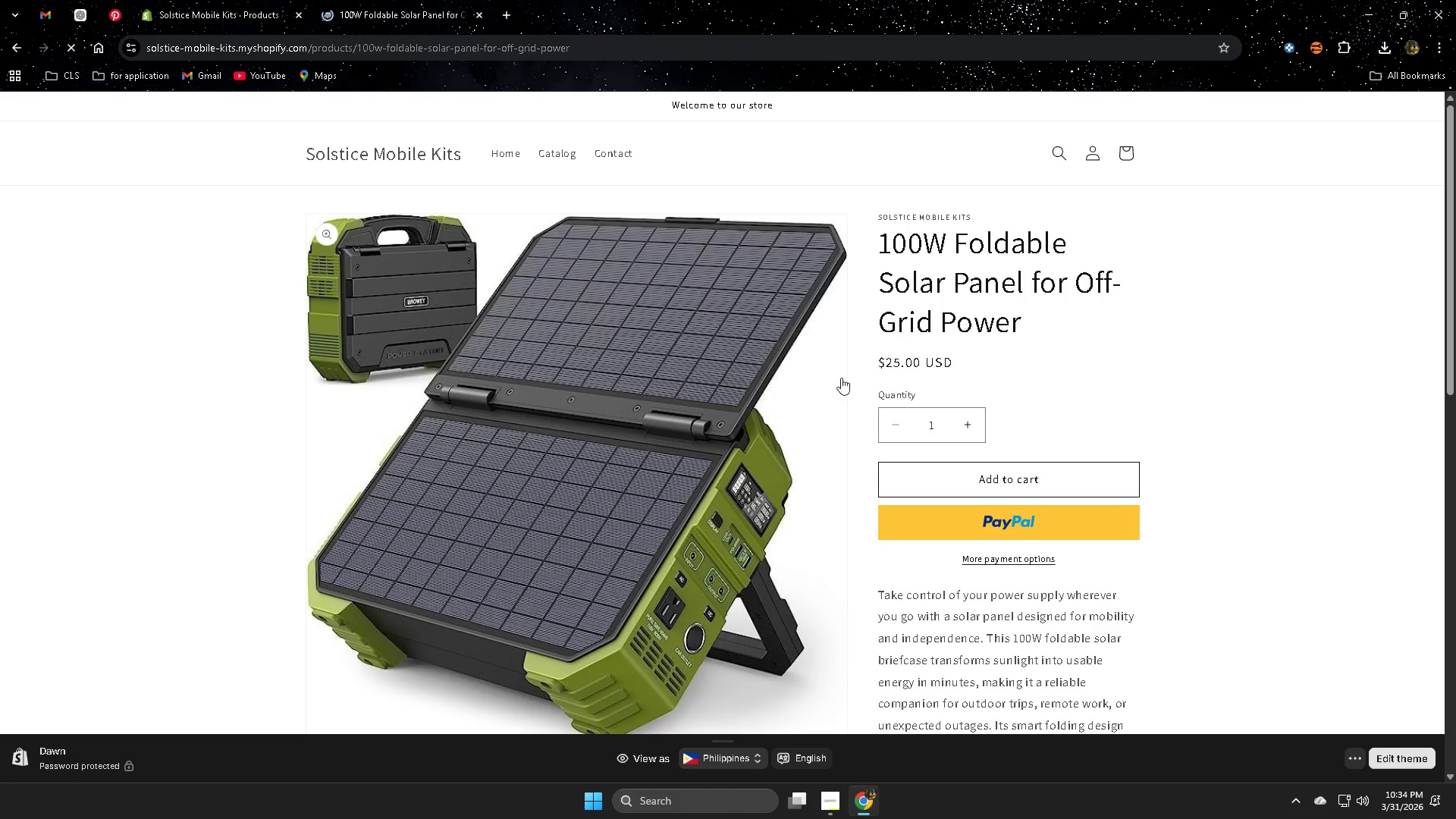 
left_click([504, 158])
 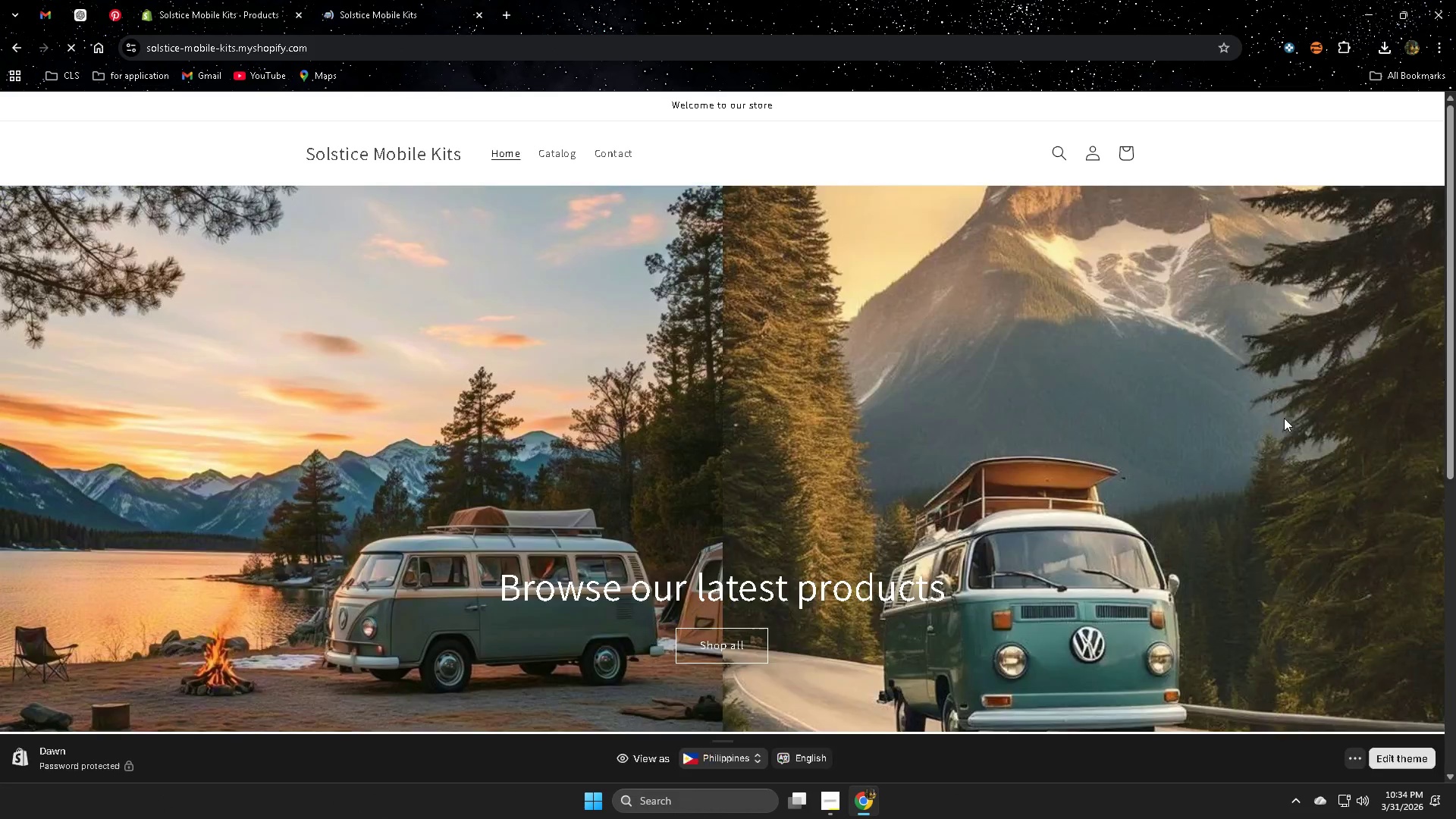 
left_click([560, 503])
 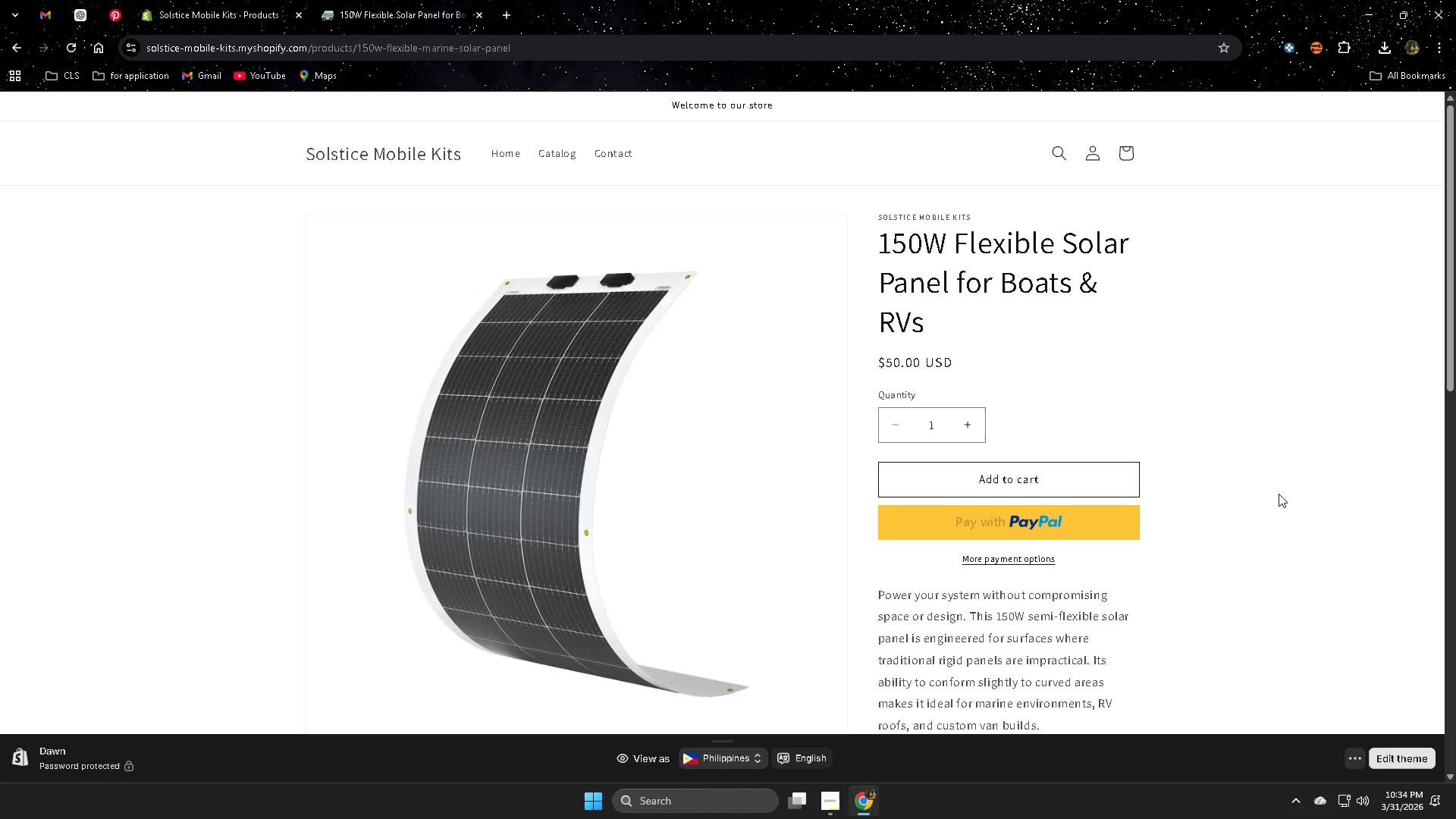 
scroll: coordinate [1253, 425], scroll_direction: down, amount: 9.0
 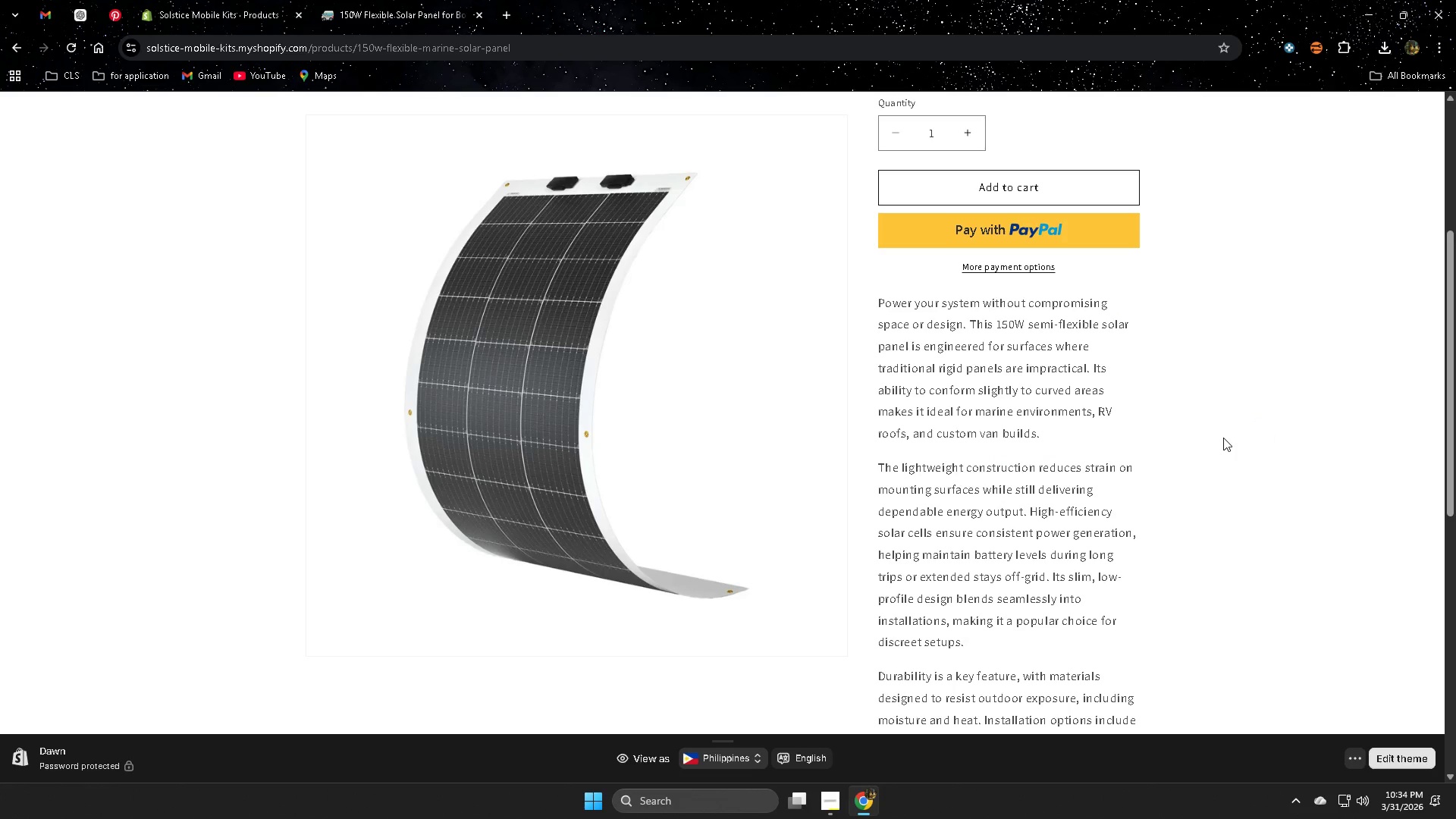 
wait(5.62)
 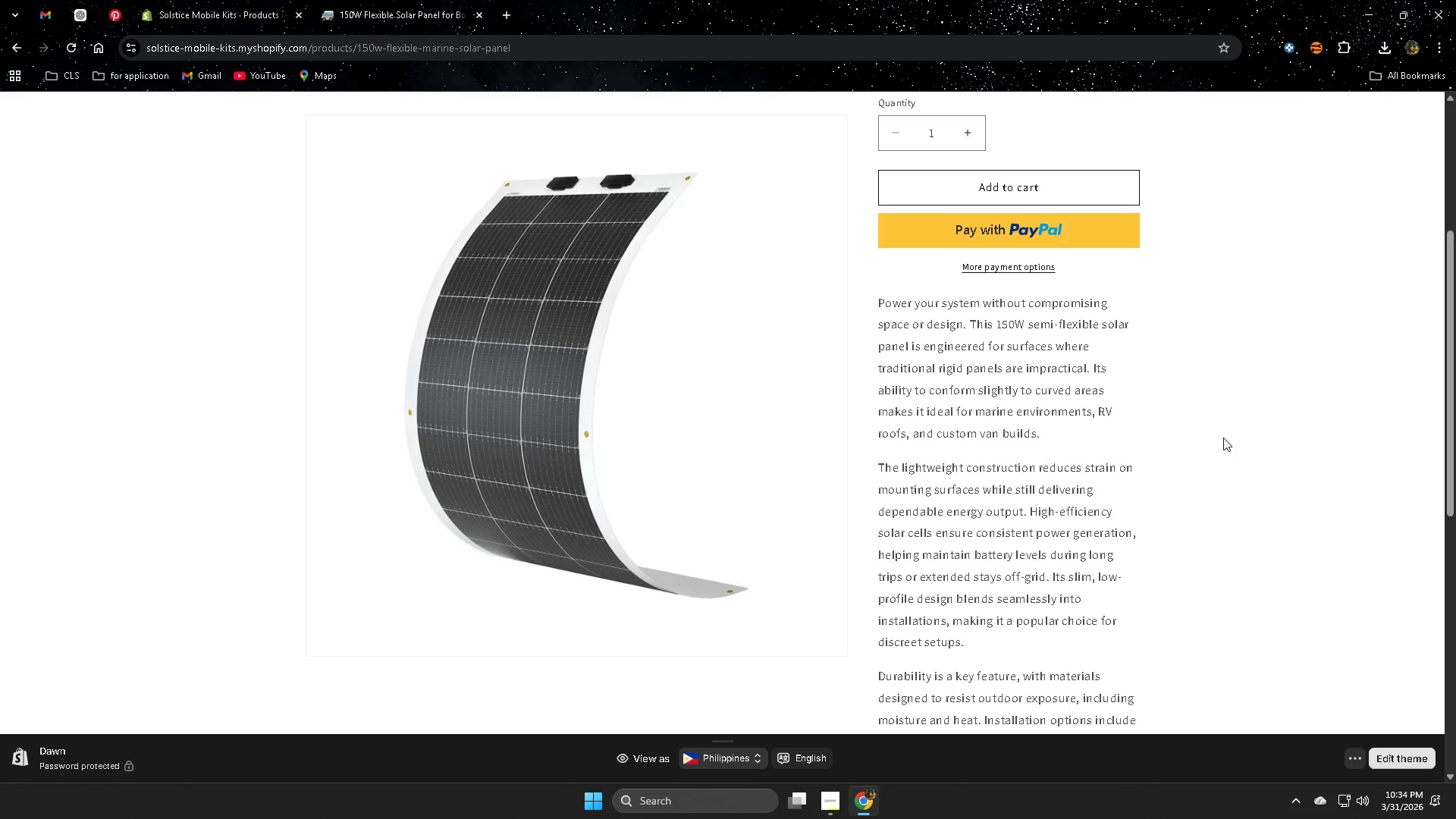 
scroll: coordinate [1273, 480], scroll_direction: down, amount: 7.0
 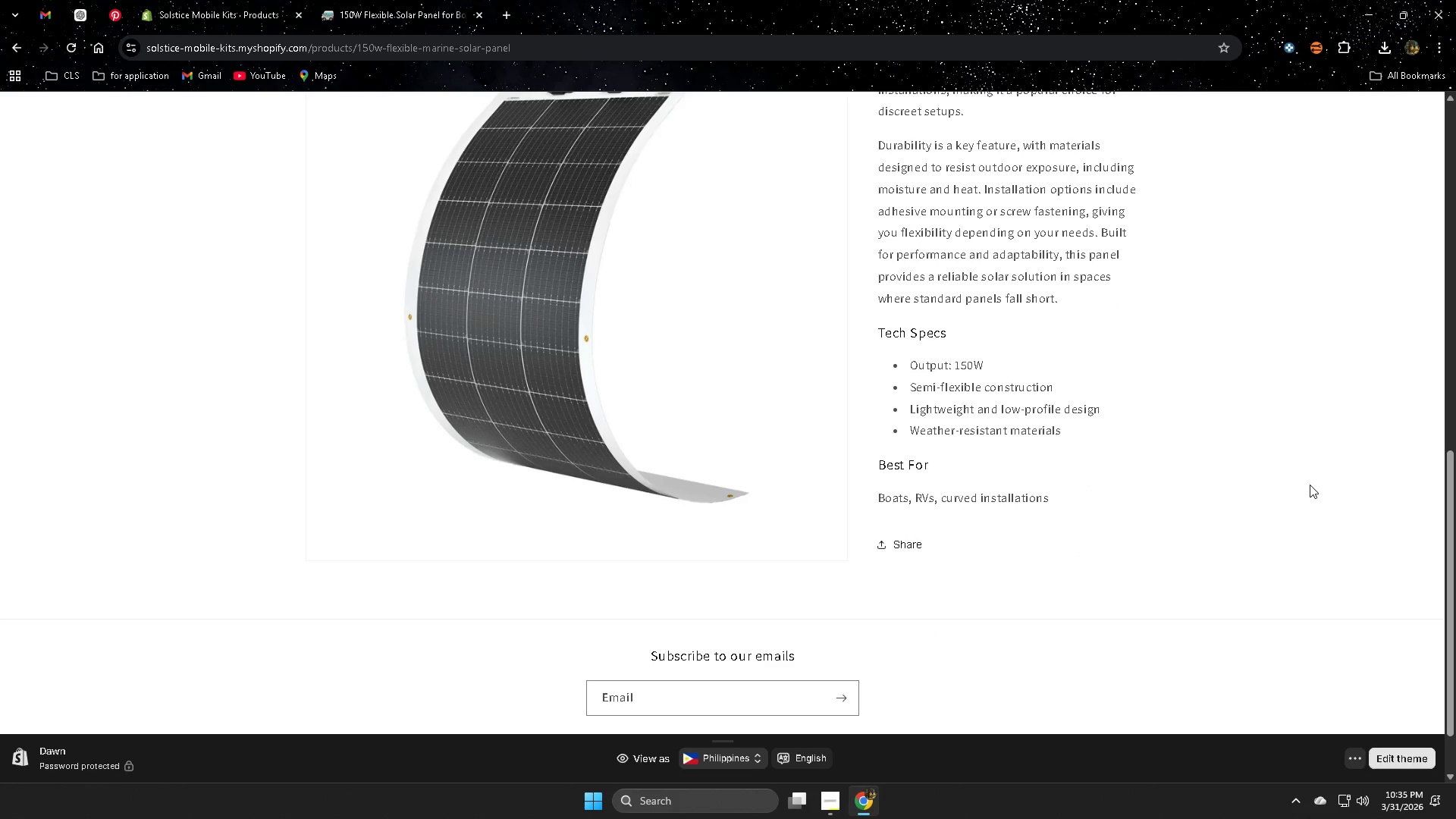 
wait(11.05)
 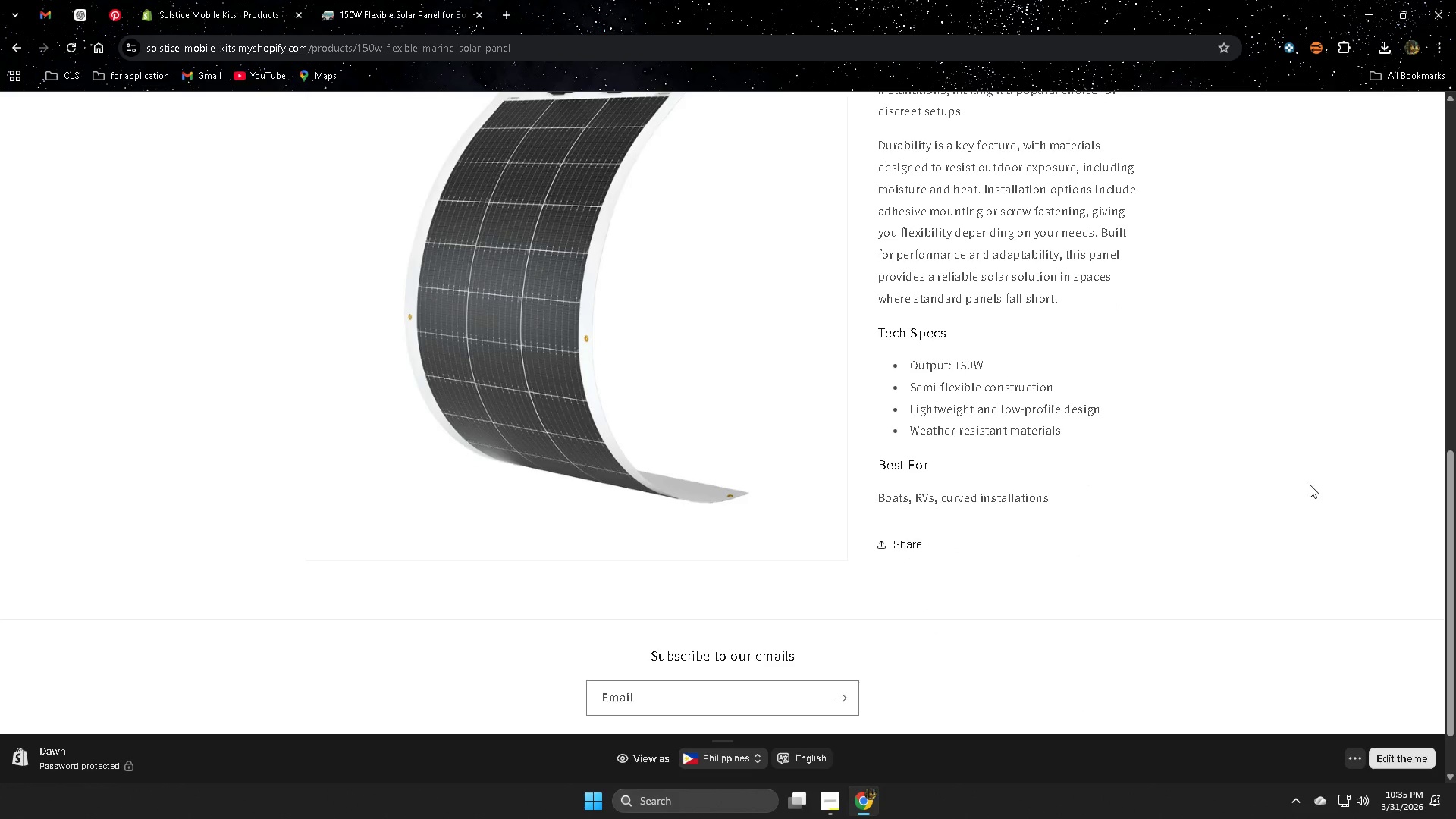 
scroll: coordinate [1429, 344], scroll_direction: up, amount: 4.0
 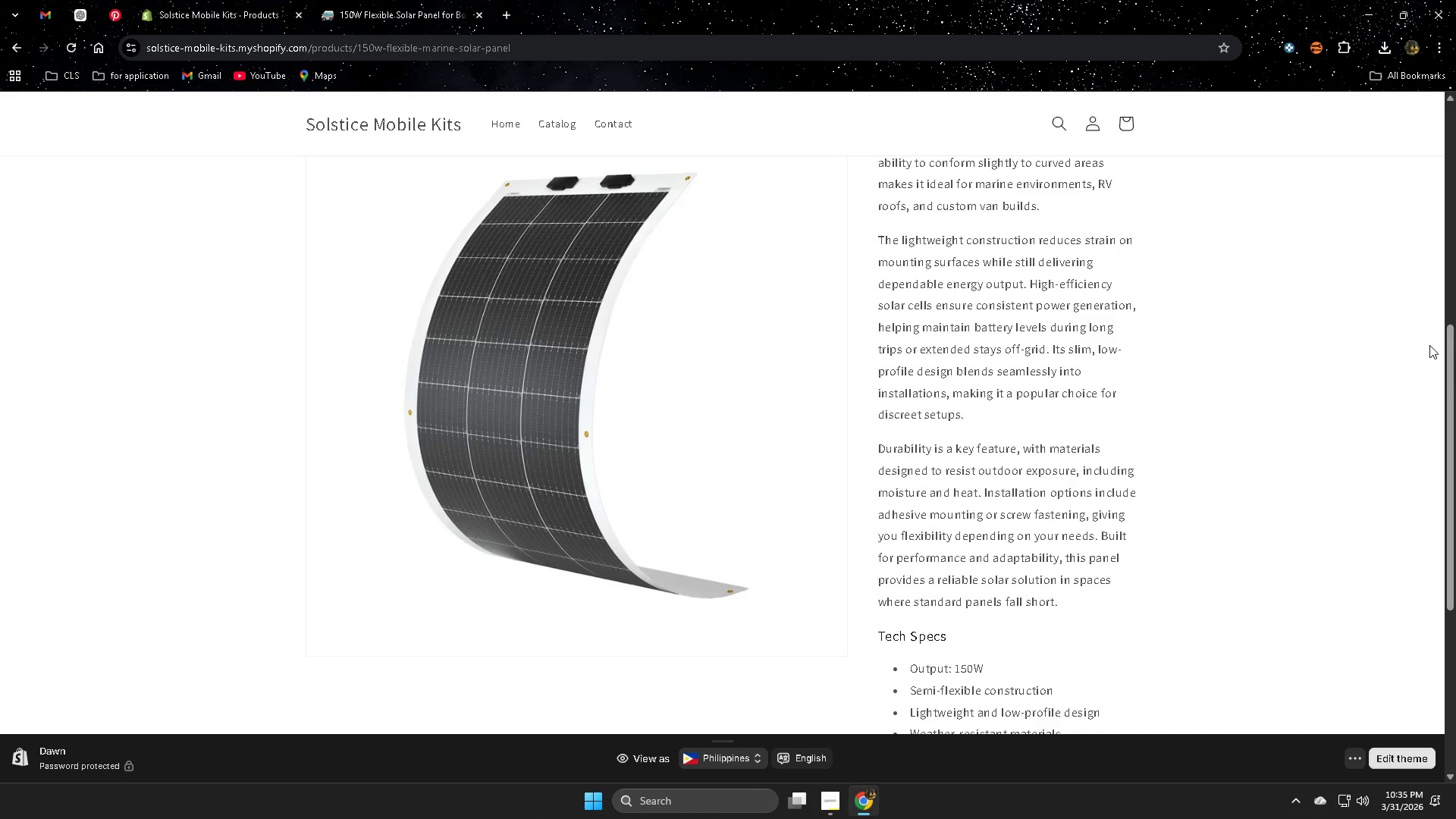 
scroll: coordinate [1429, 345], scroll_direction: down, amount: 2.0
 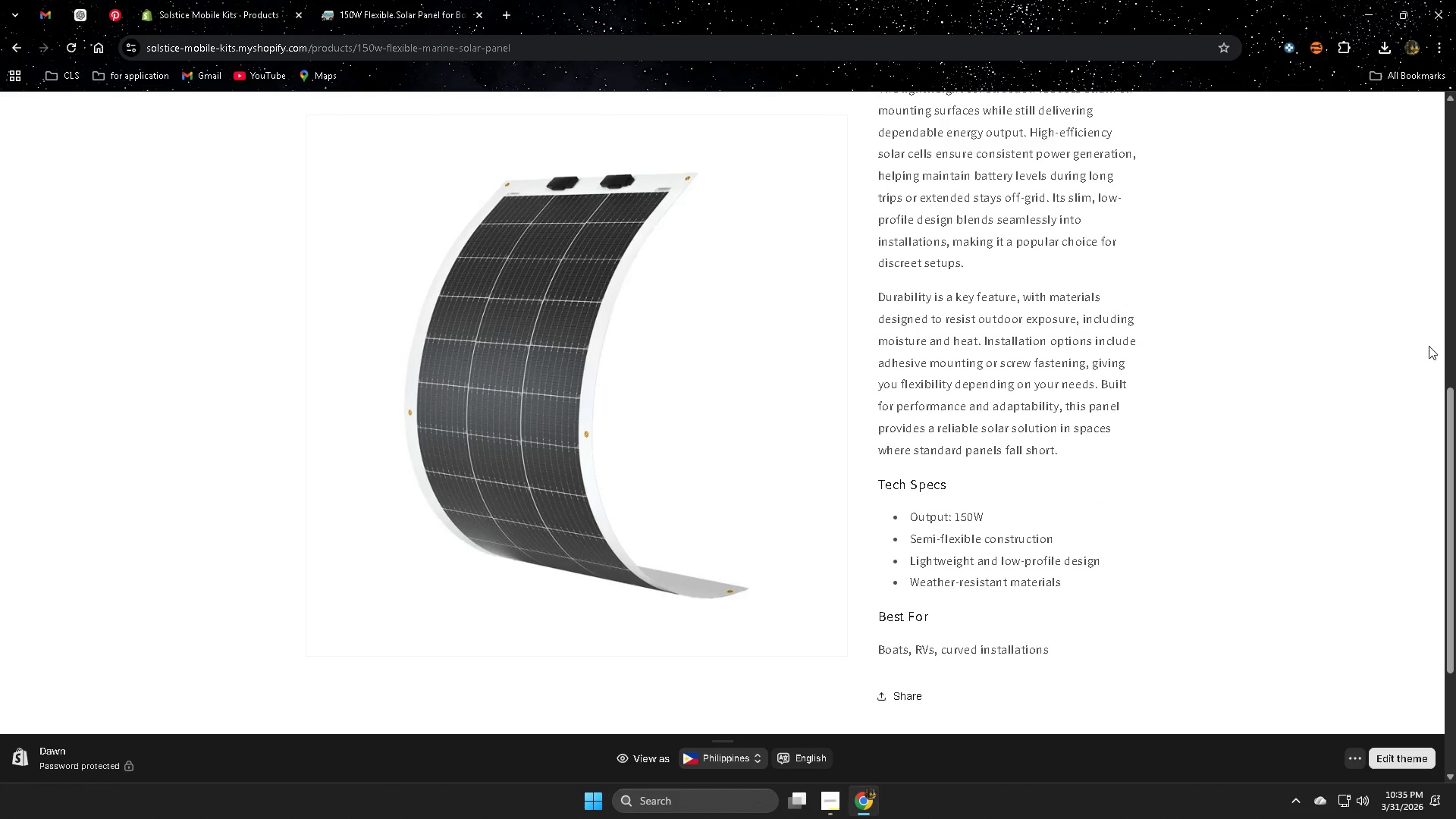 
scroll: coordinate [1428, 348], scroll_direction: up, amount: 4.0
 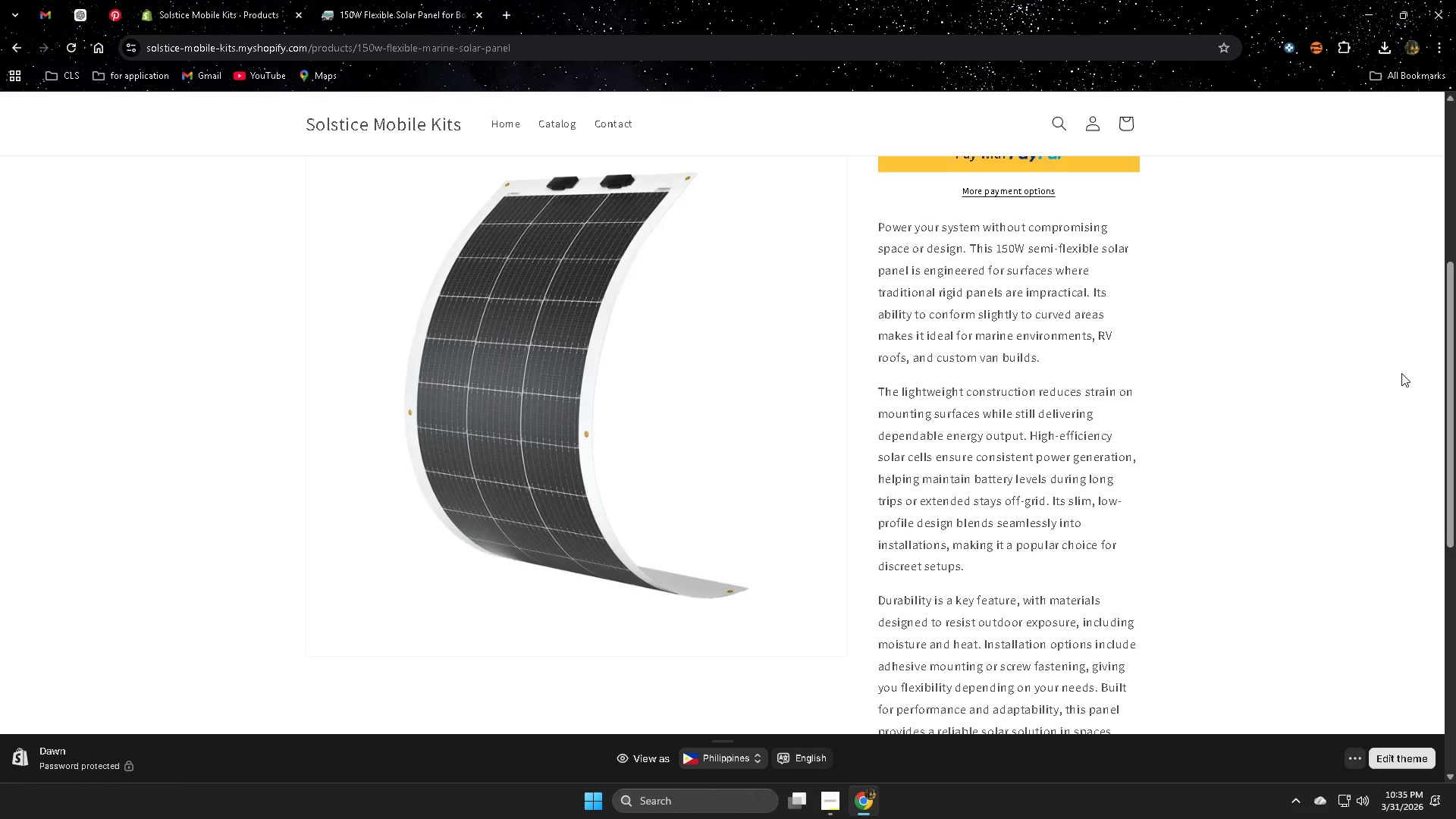 
wait(25.12)
 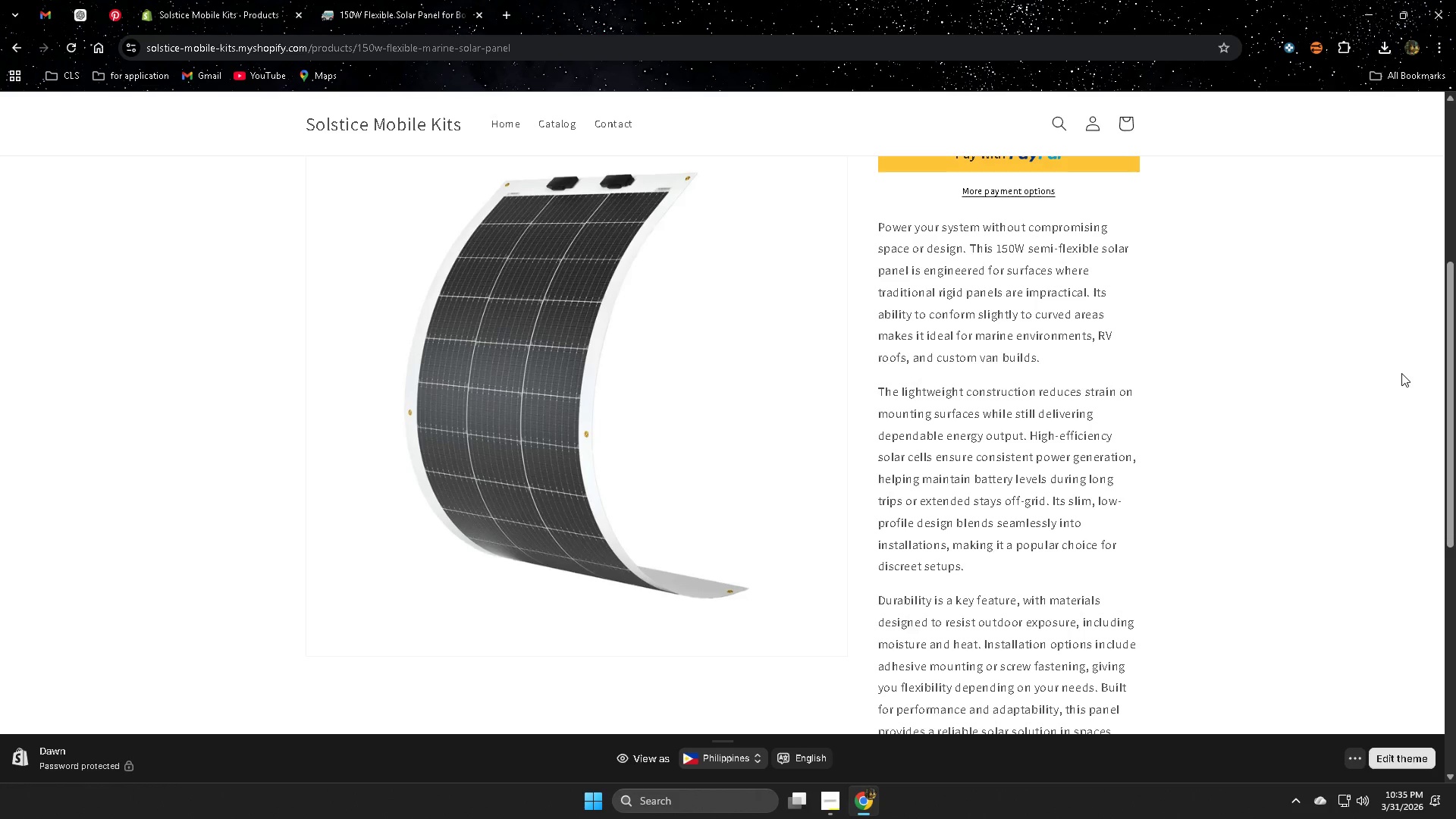 
scroll: coordinate [1224, 420], scroll_direction: down, amount: 5.0
 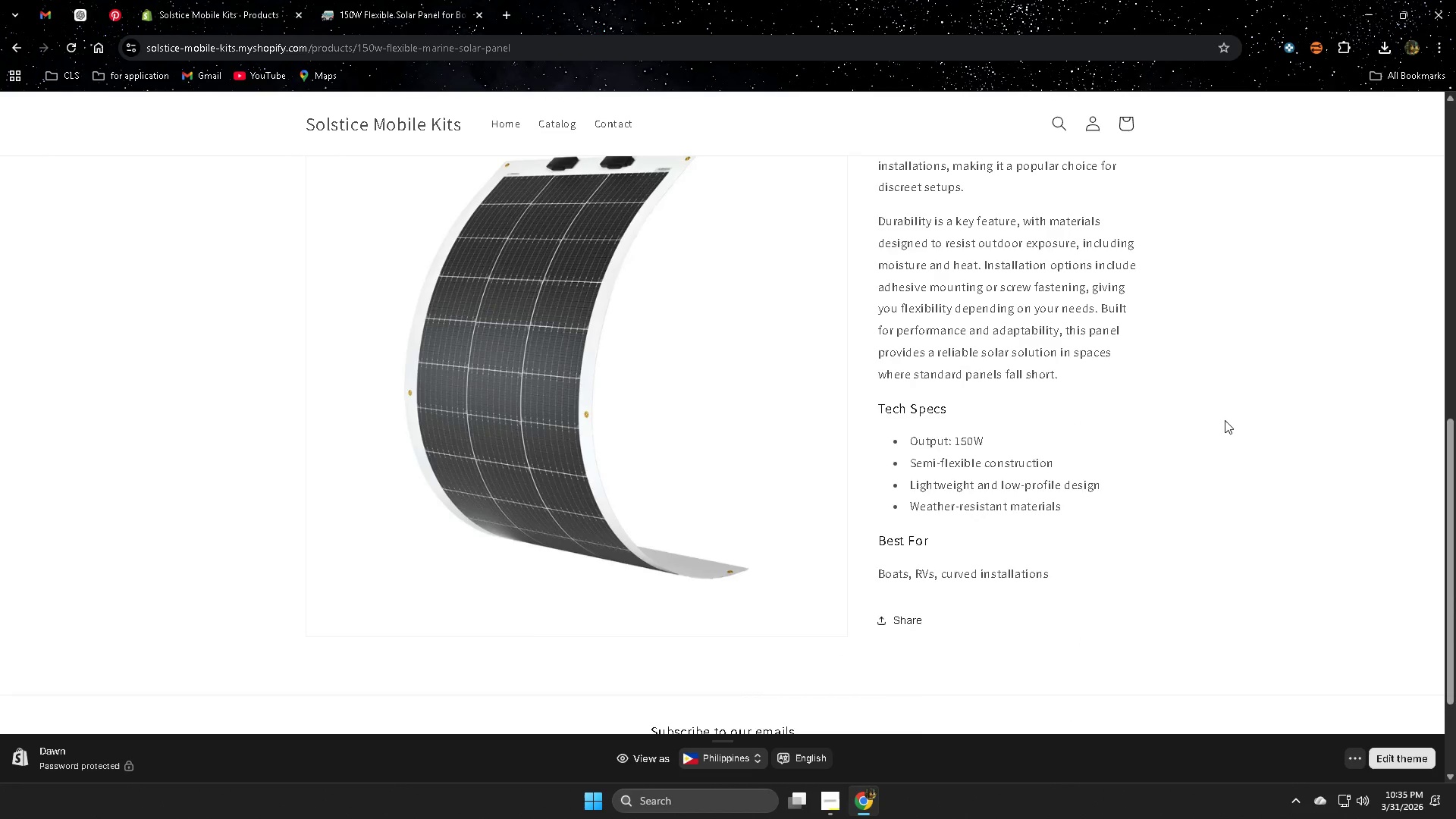 
scroll: coordinate [610, 431], scroll_direction: up, amount: 14.0